 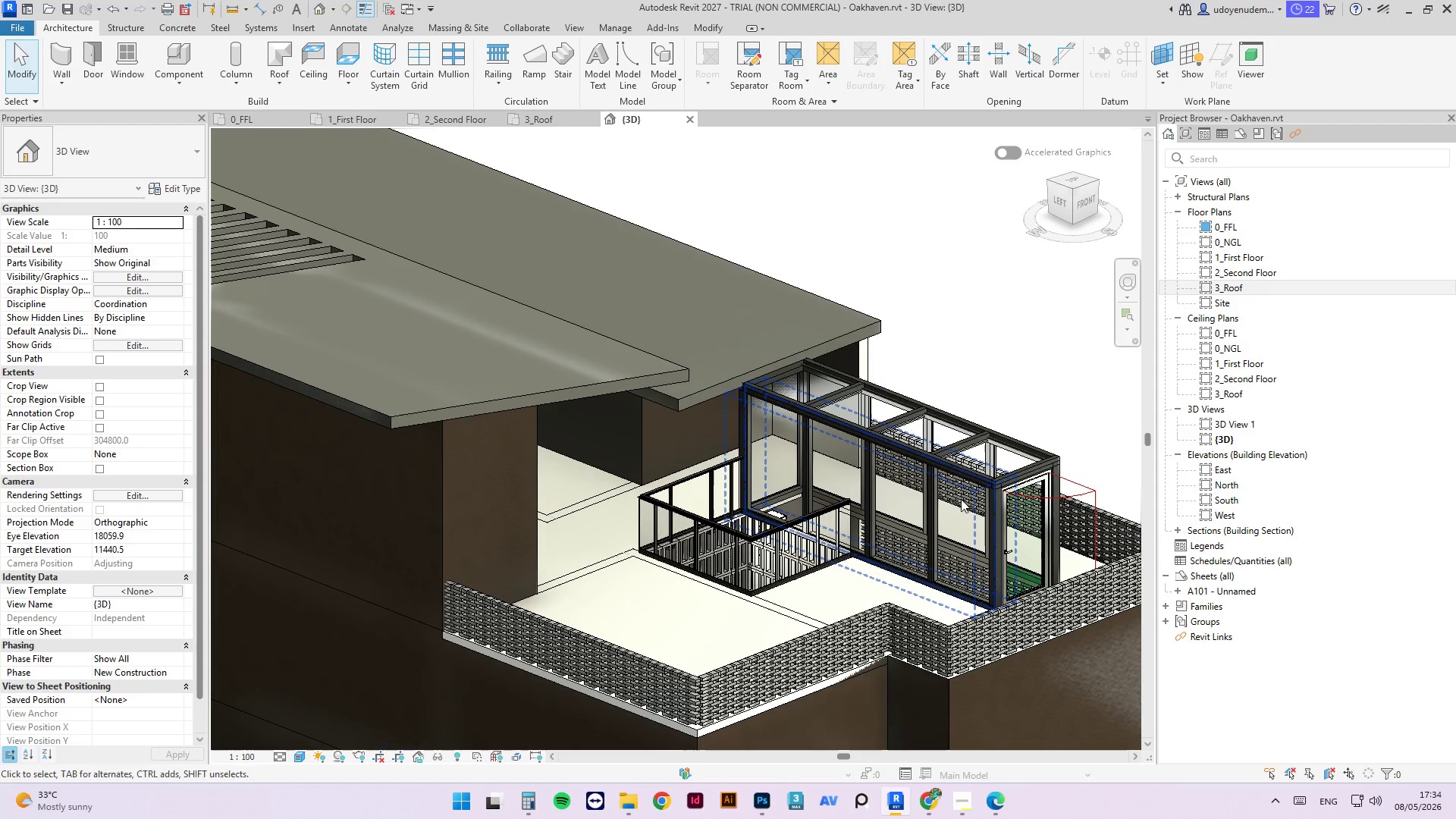 
scroll: coordinate [793, 519], scroll_direction: up, amount: 2.0
 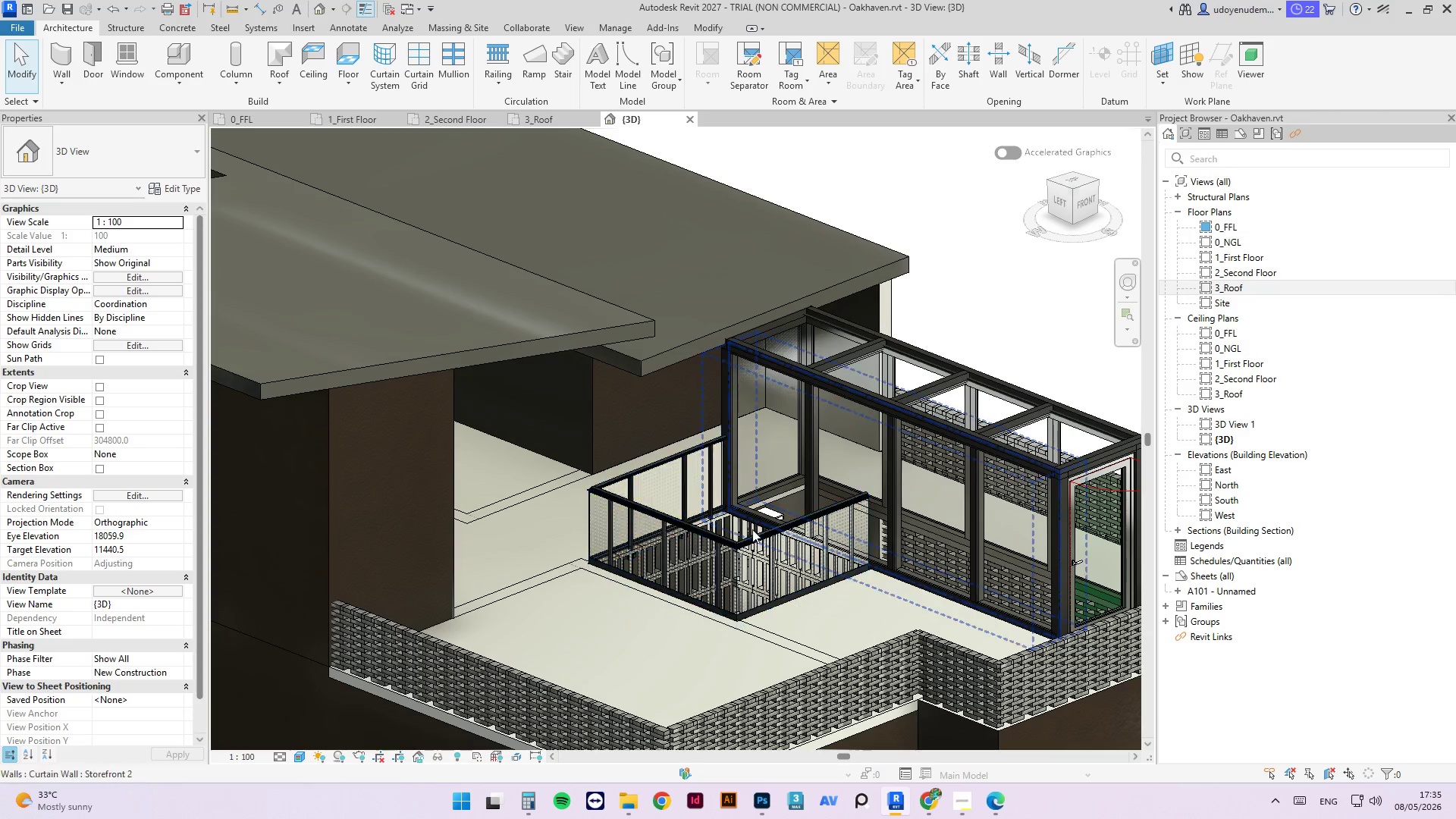 
hold_key(key=ShiftLeft, duration=2.44)
 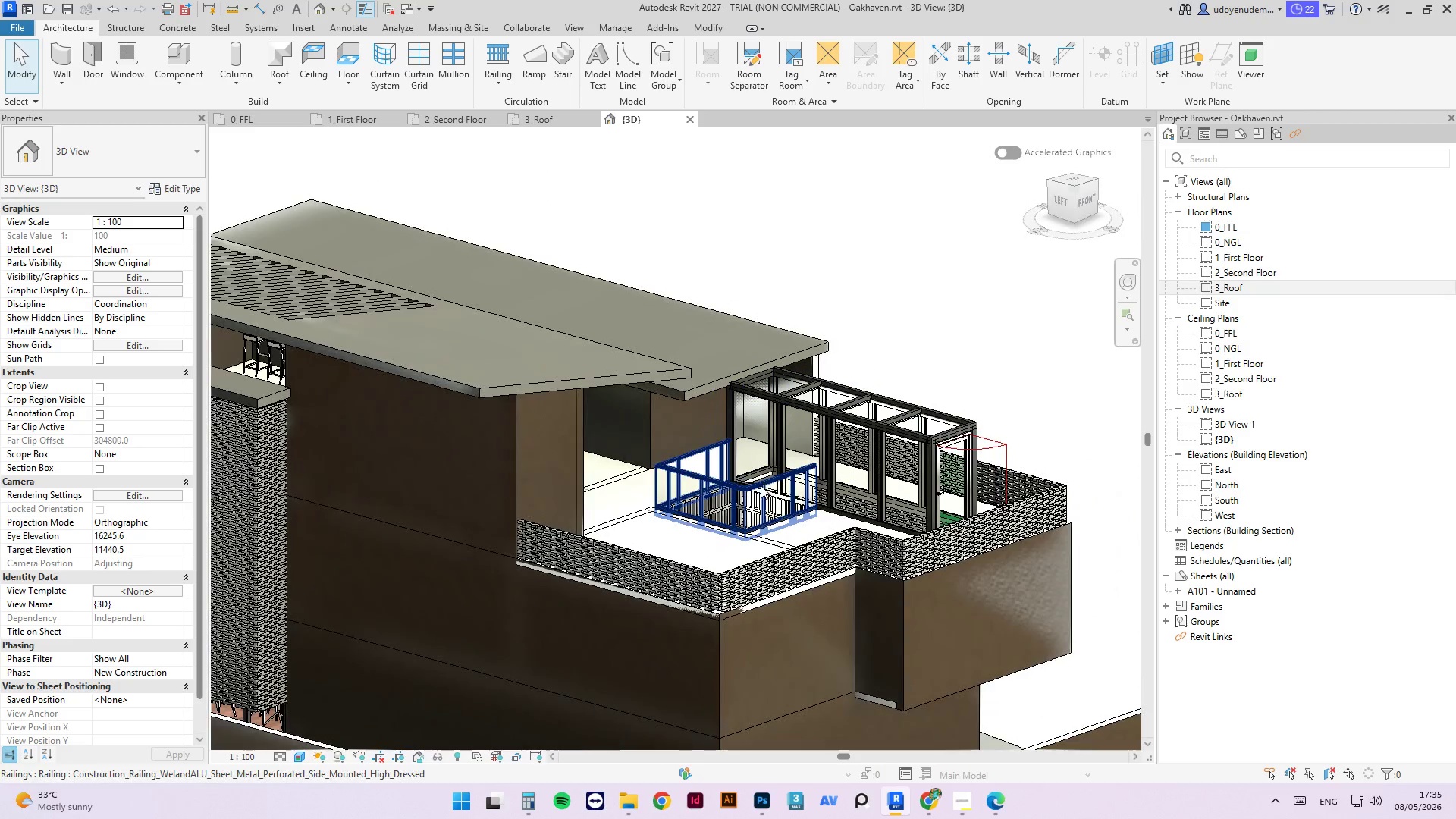 
scroll: coordinate [730, 479], scroll_direction: down, amount: 4.0
 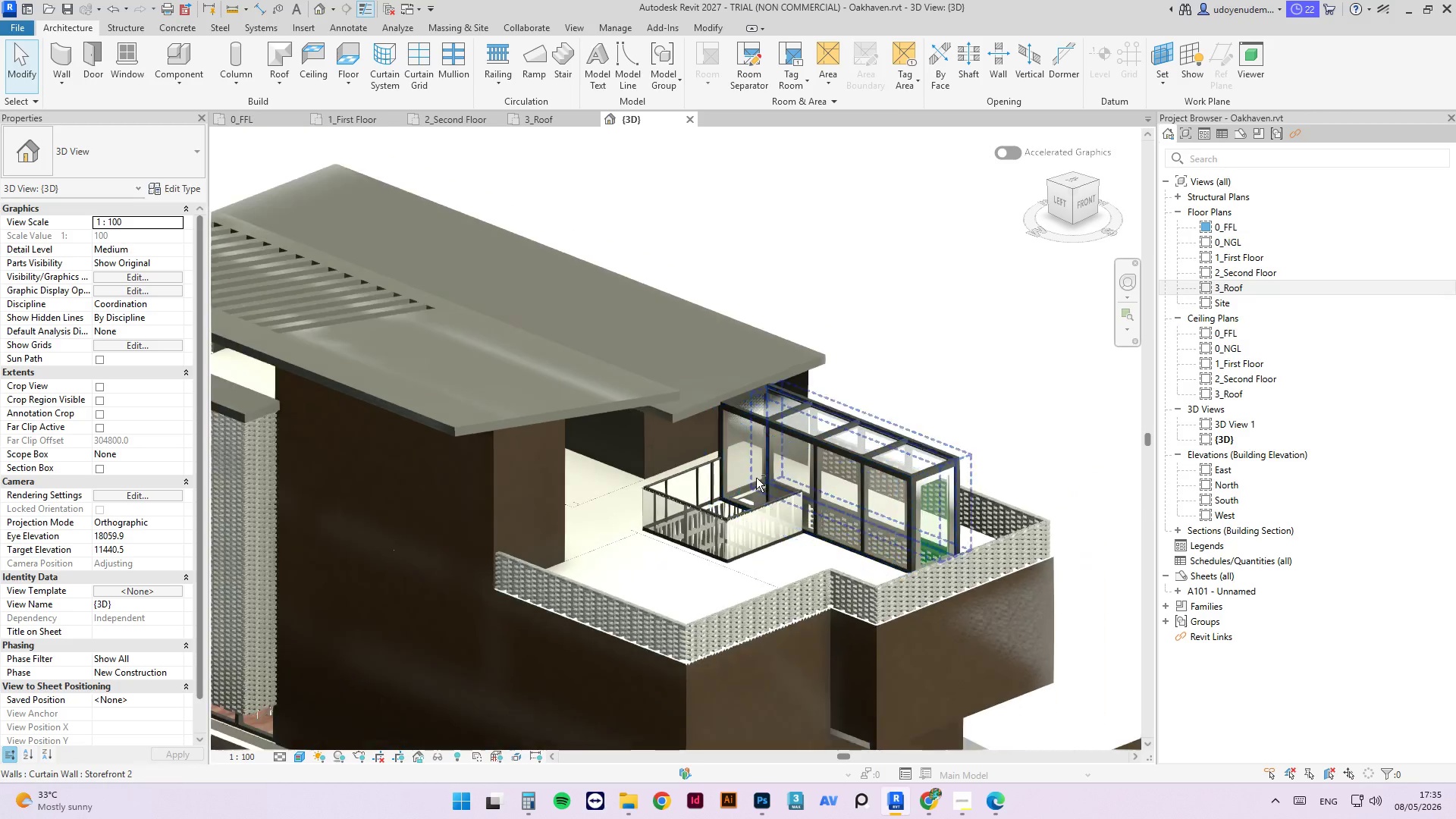 
left_click([760, 485])
 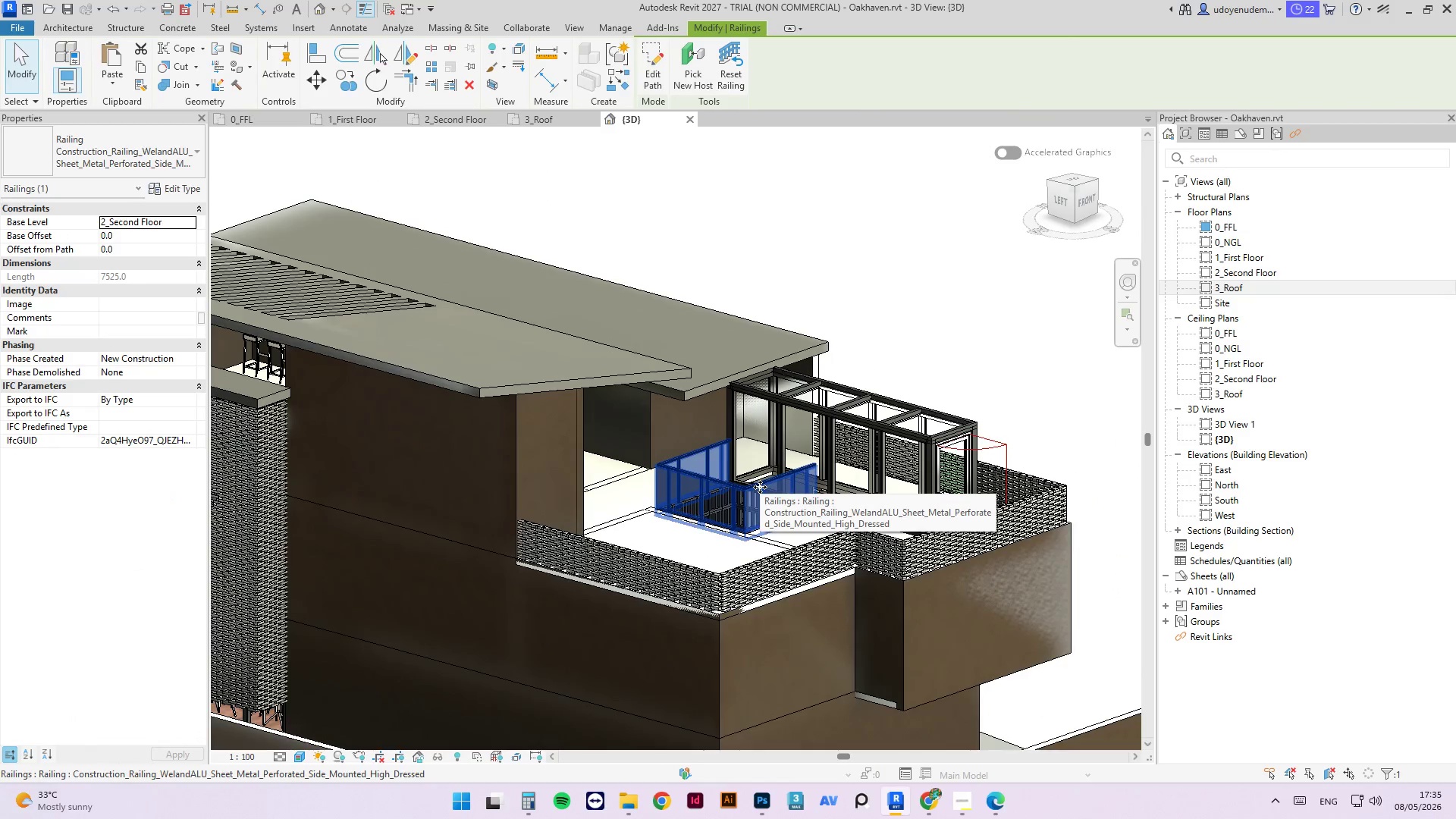 
key(Delete)
 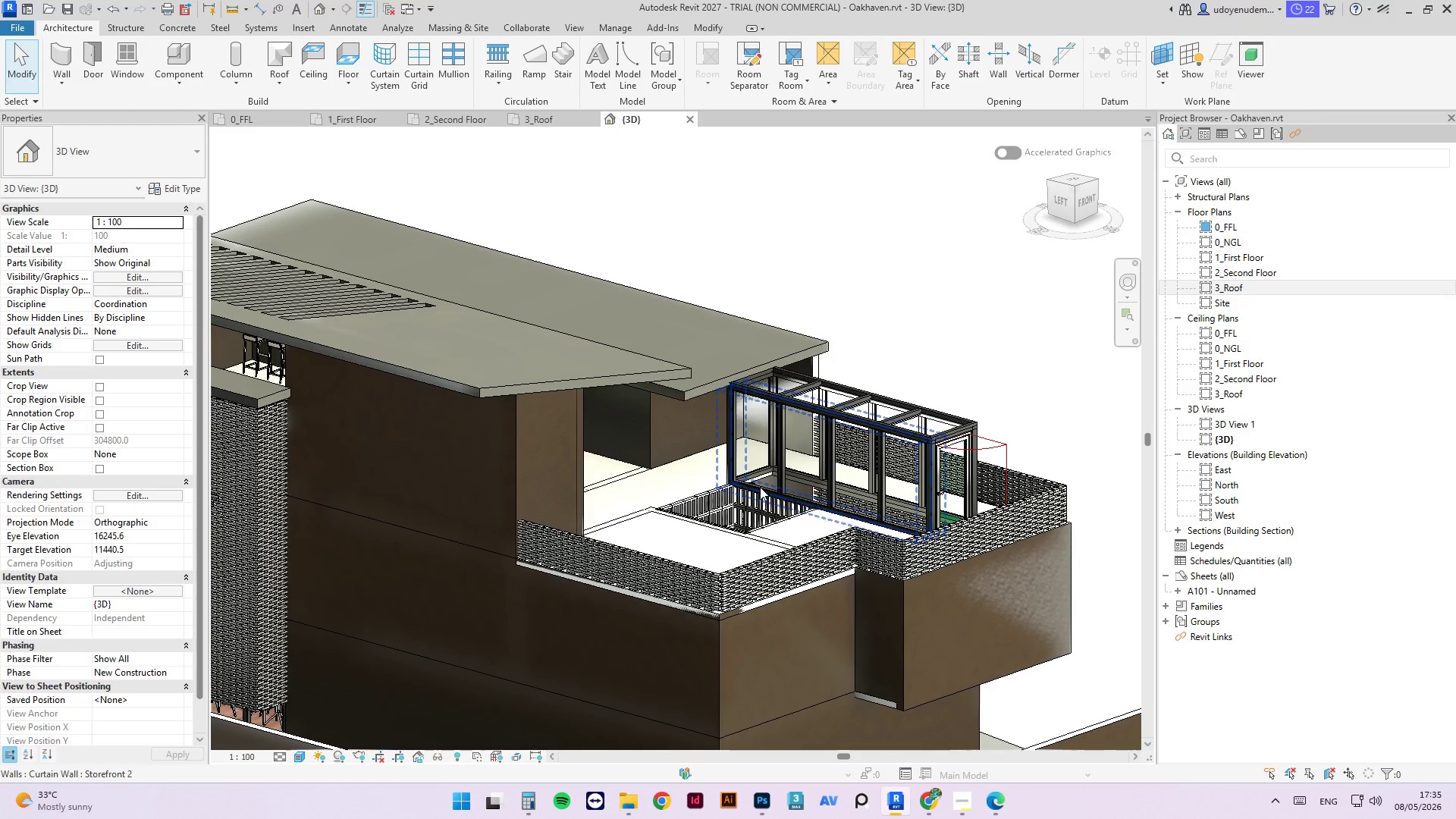 
hold_key(key=ShiftLeft, duration=5.34)
 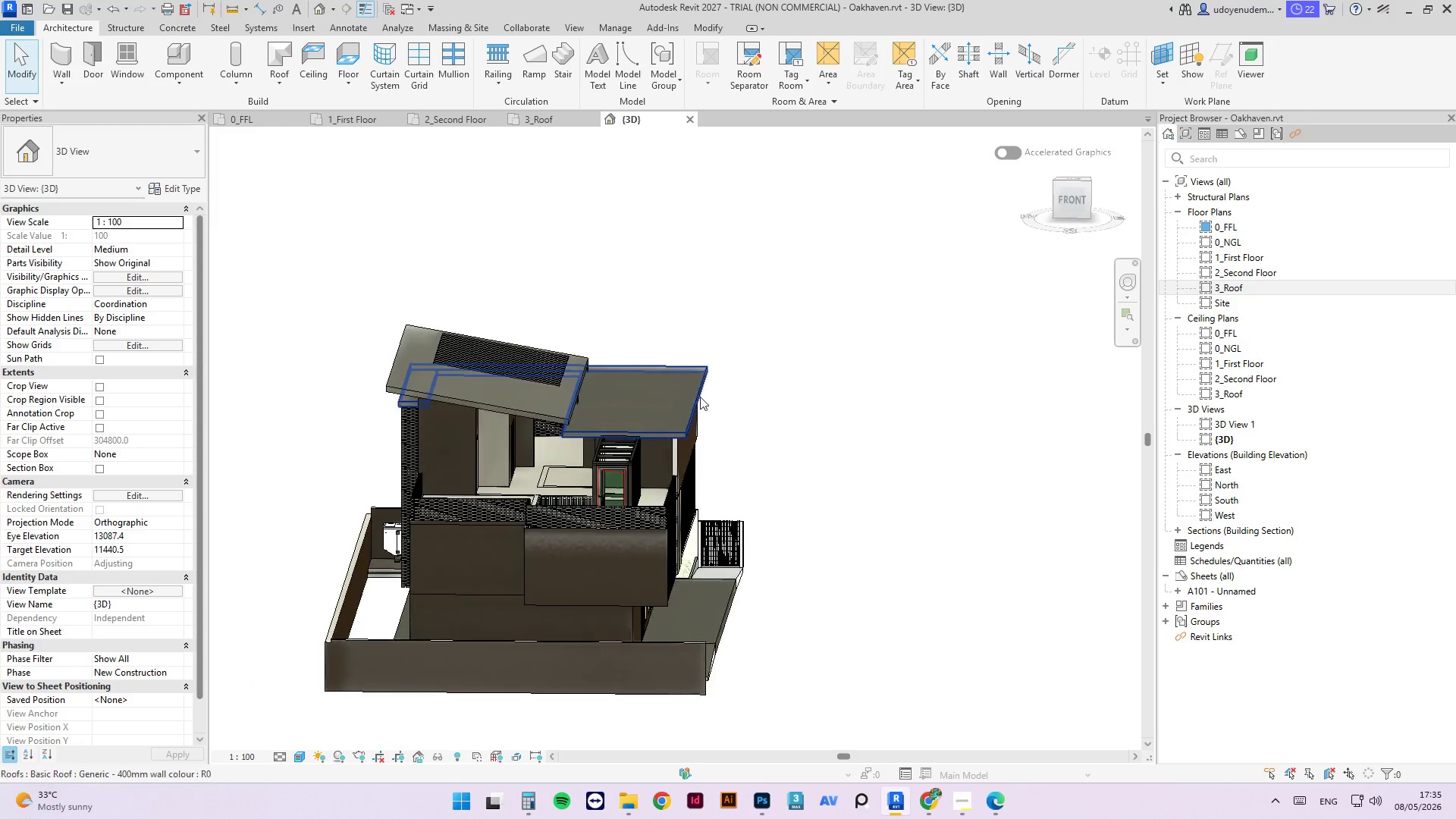 
scroll: coordinate [750, 494], scroll_direction: down, amount: 4.0
 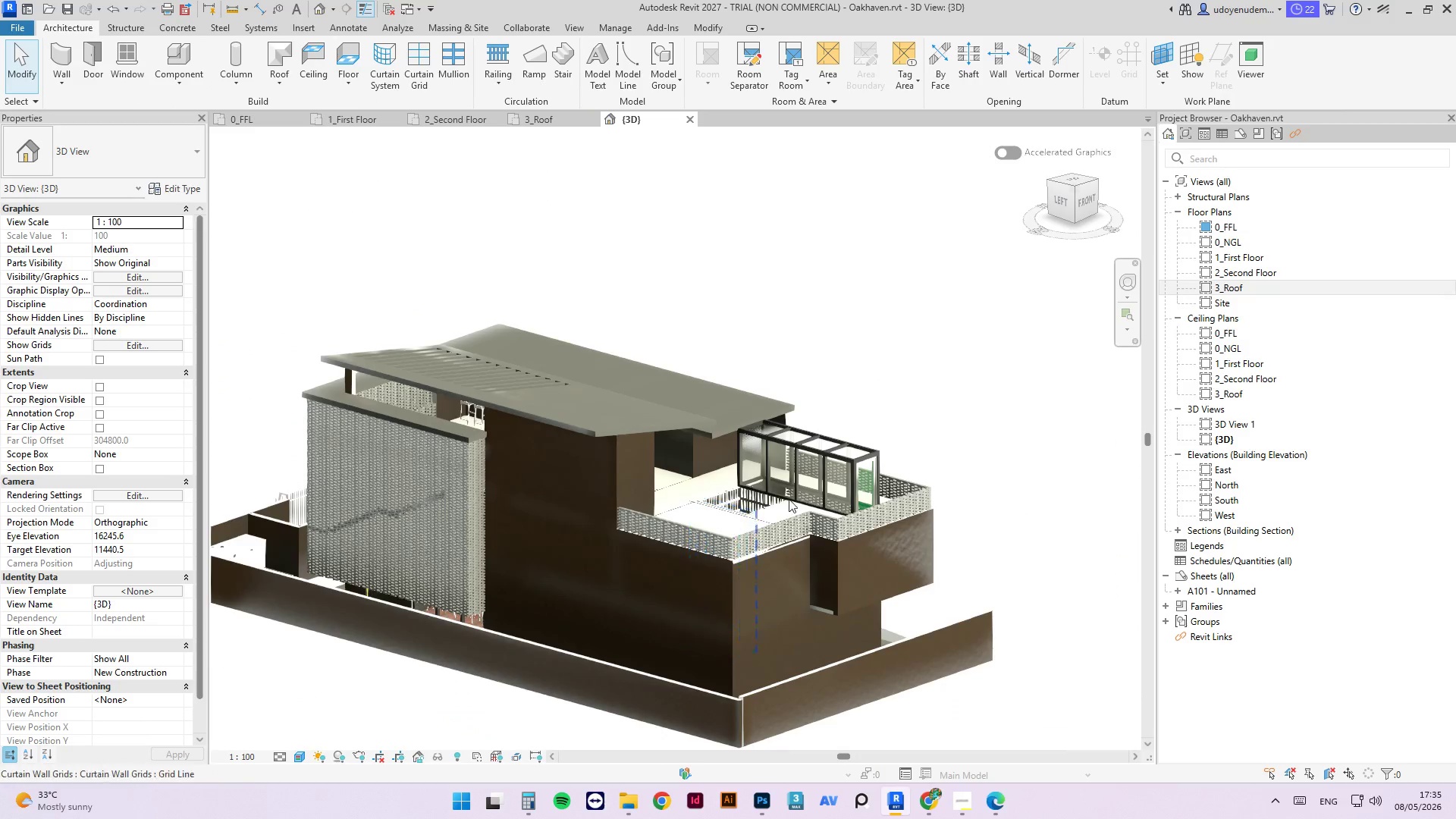 
left_click([698, 393])
 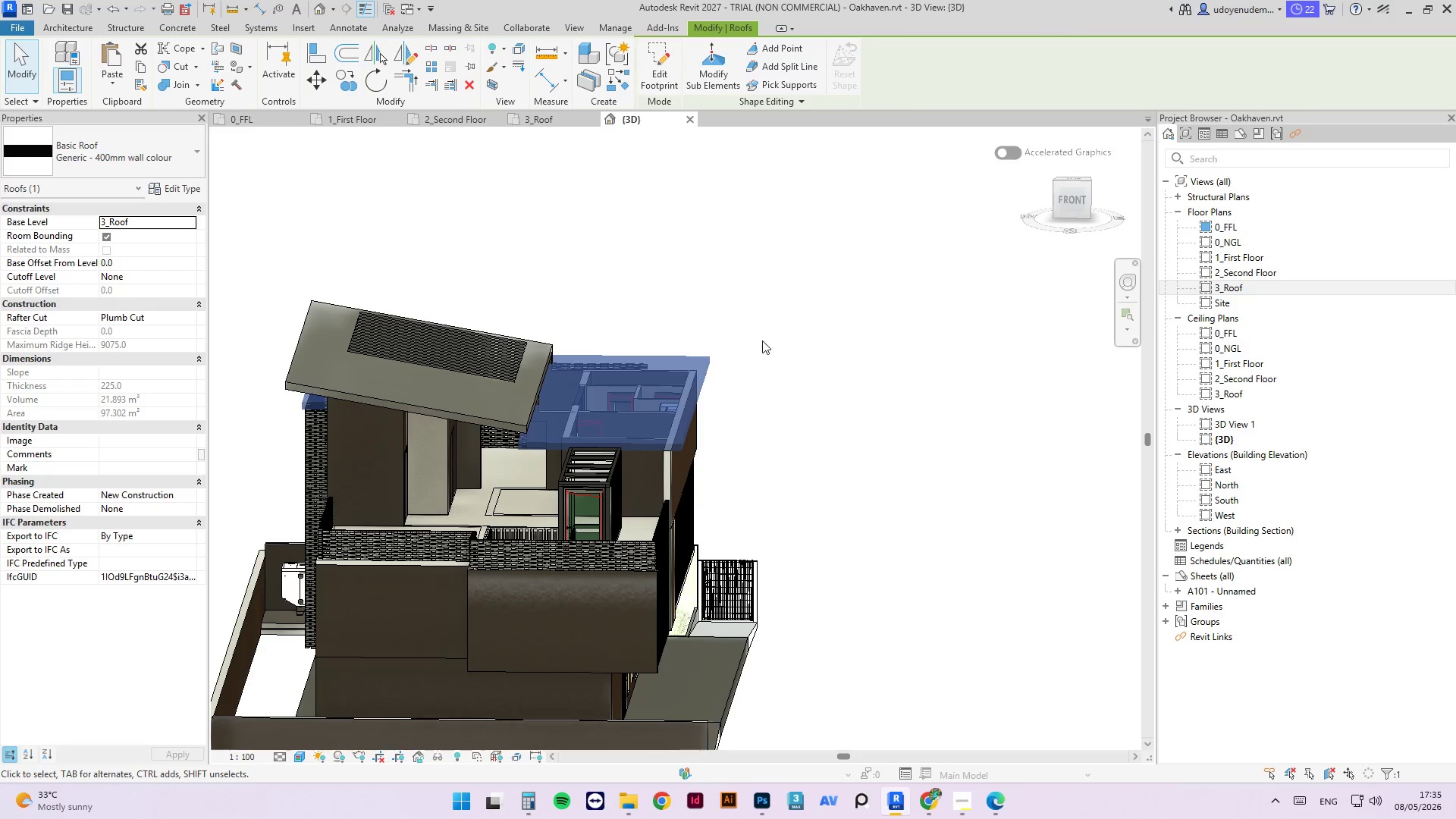 
scroll: coordinate [698, 399], scroll_direction: up, amount: 2.0
 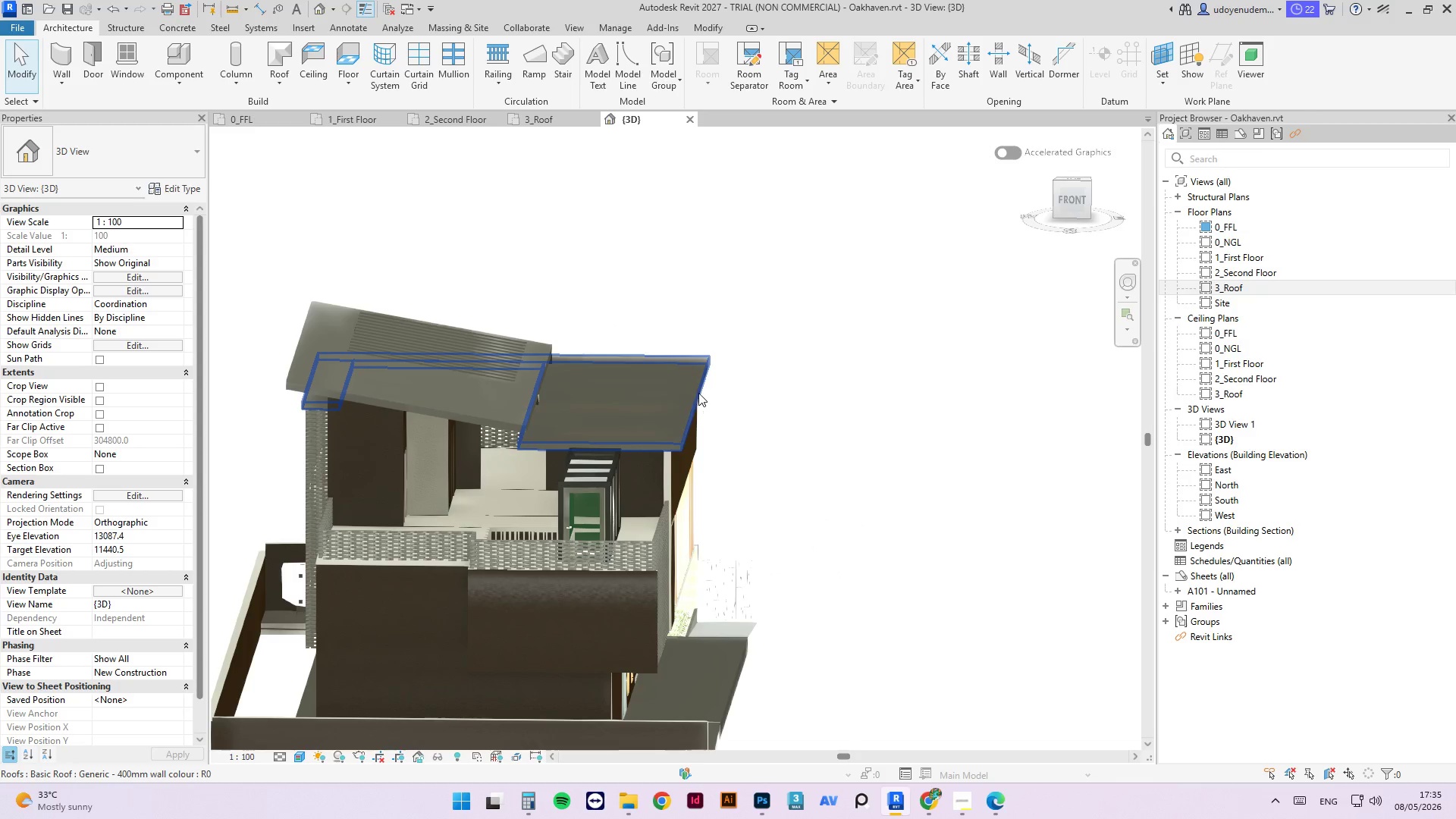 
hold_key(key=ShiftLeft, duration=1.58)
 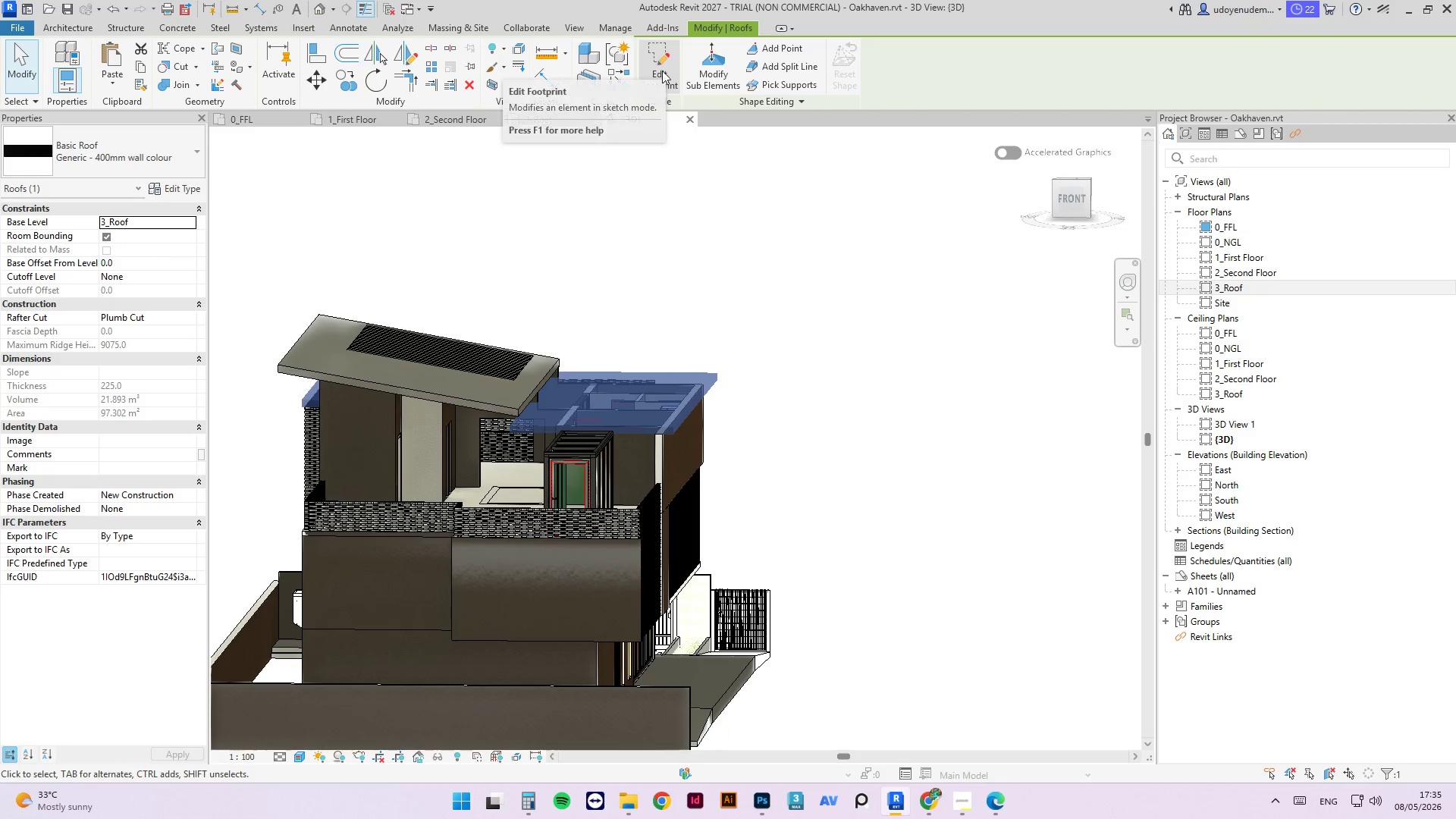 
left_click([662, 71])
 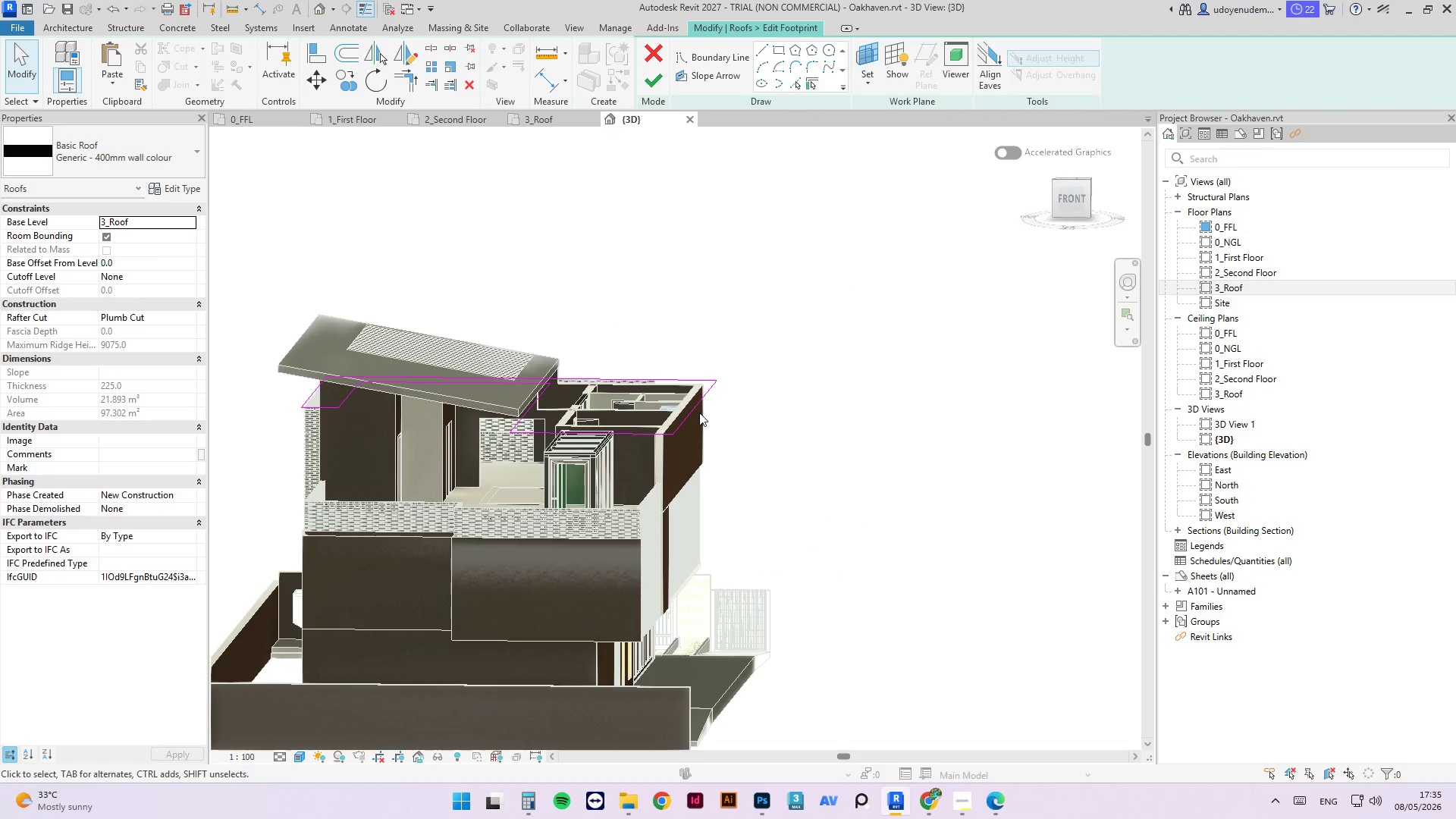 
left_click([691, 406])
 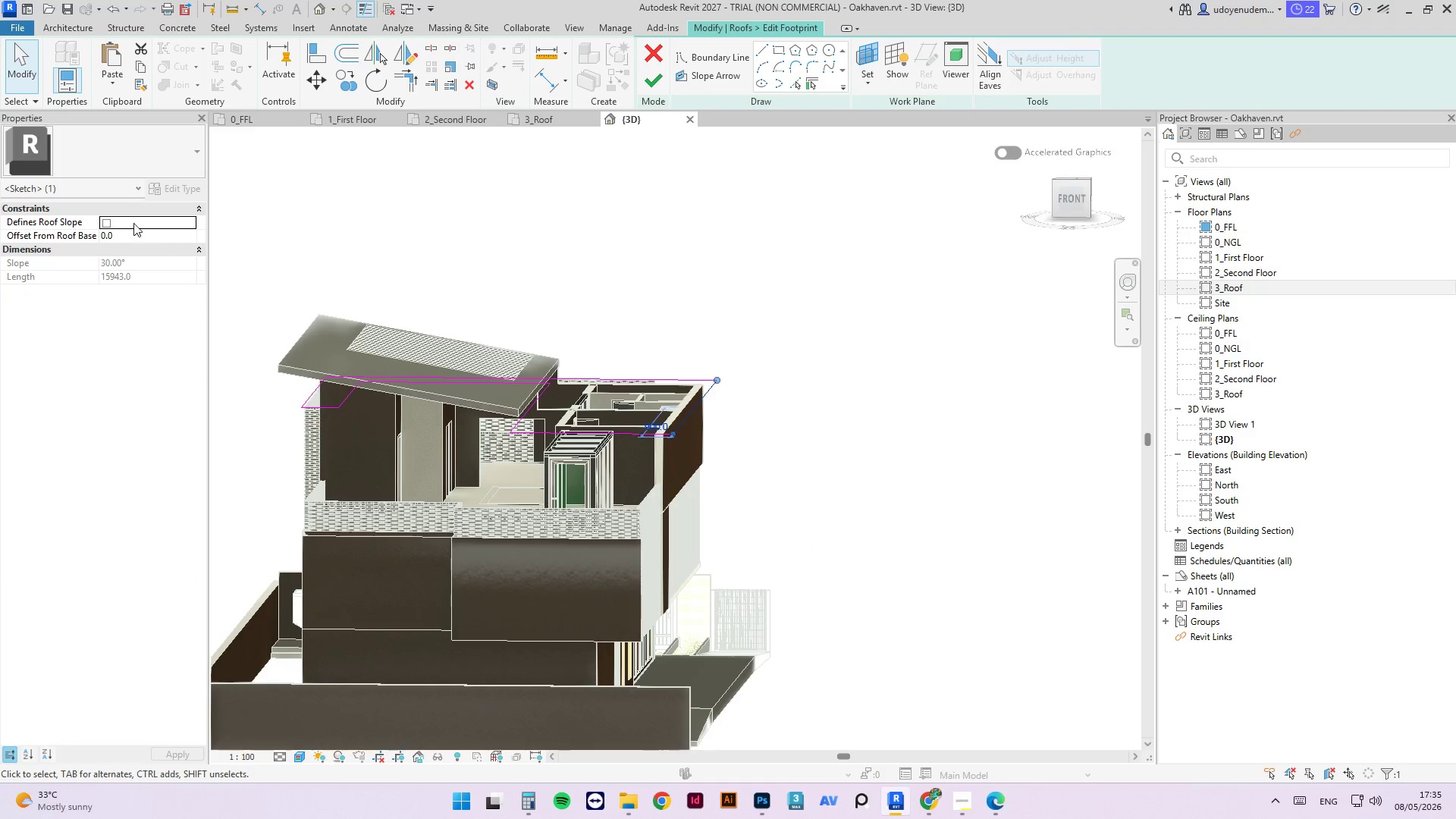 
left_click([103, 224])
 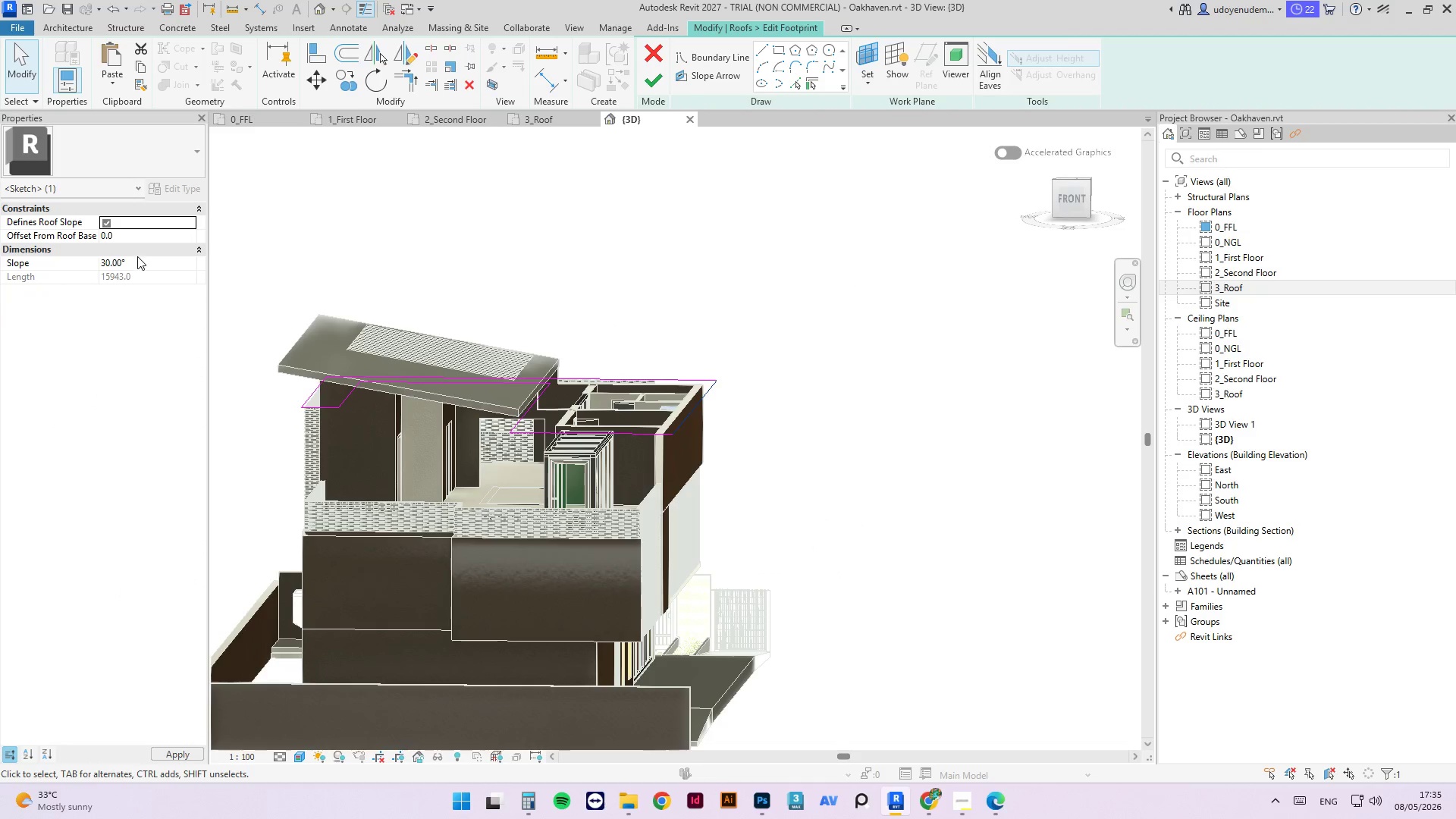 
left_click_drag(start_coordinate=[140, 262], to_coordinate=[72, 259])
 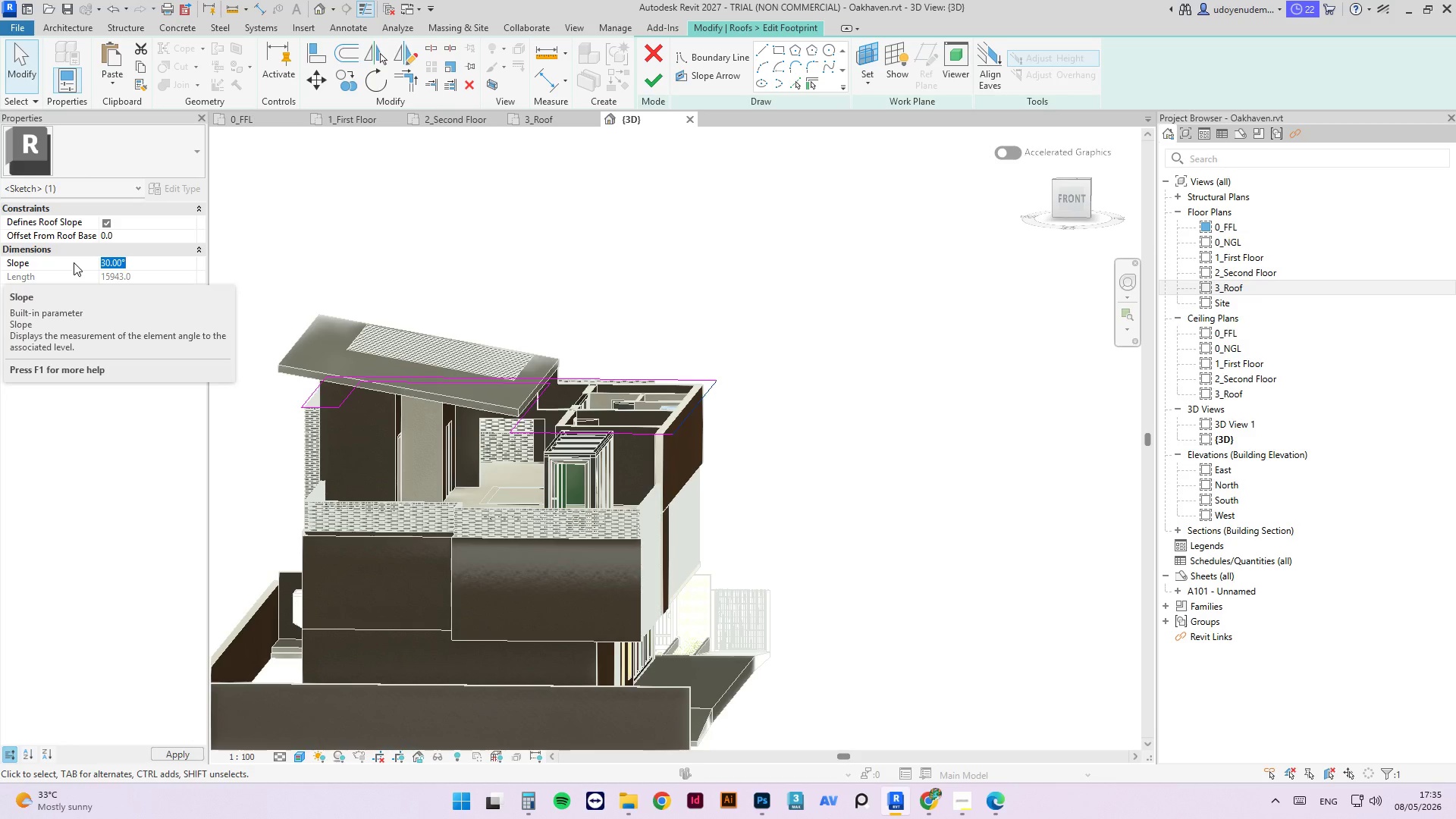 
key(NumpadDecimal)
 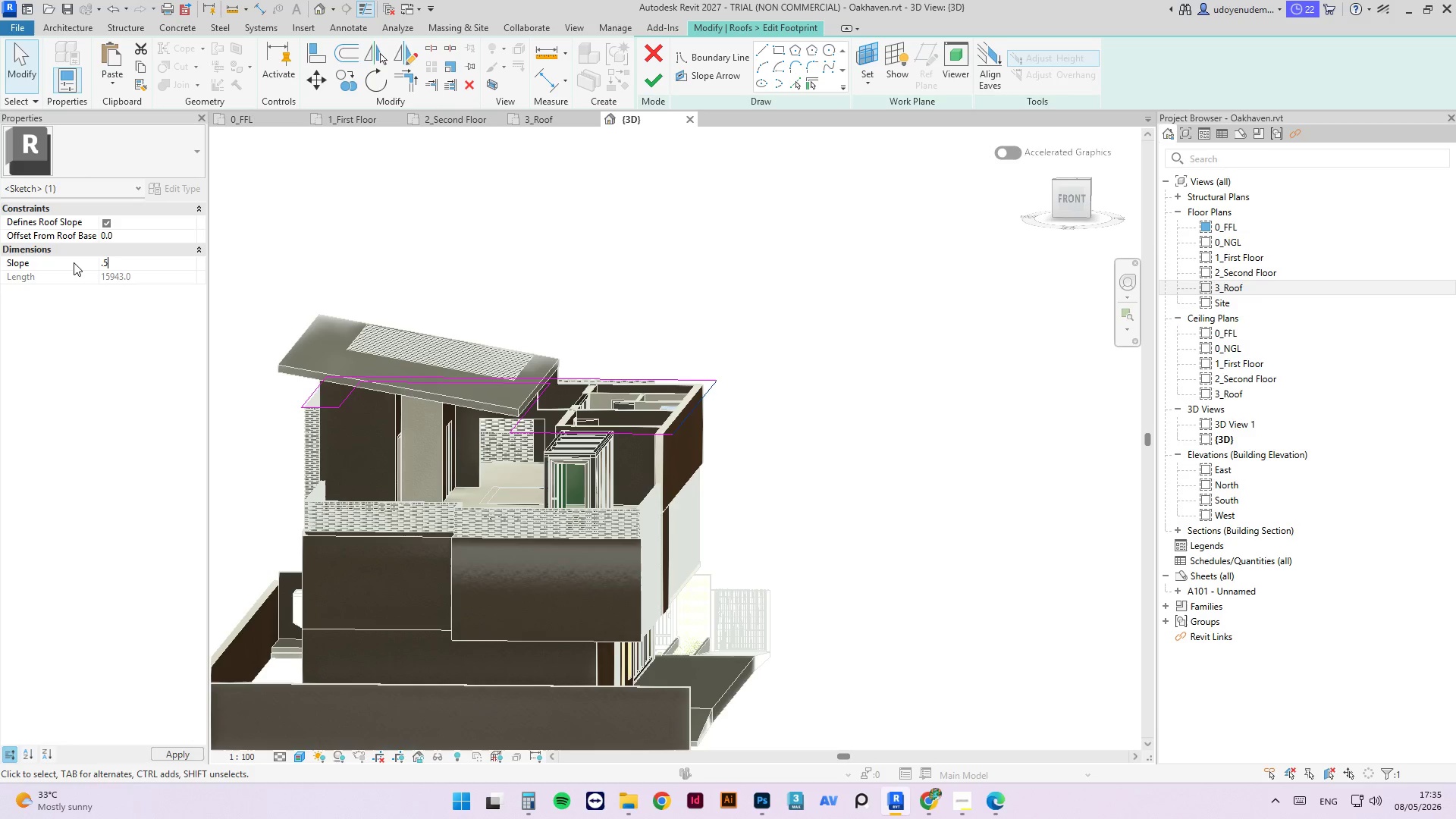 
key(Numpad5)
 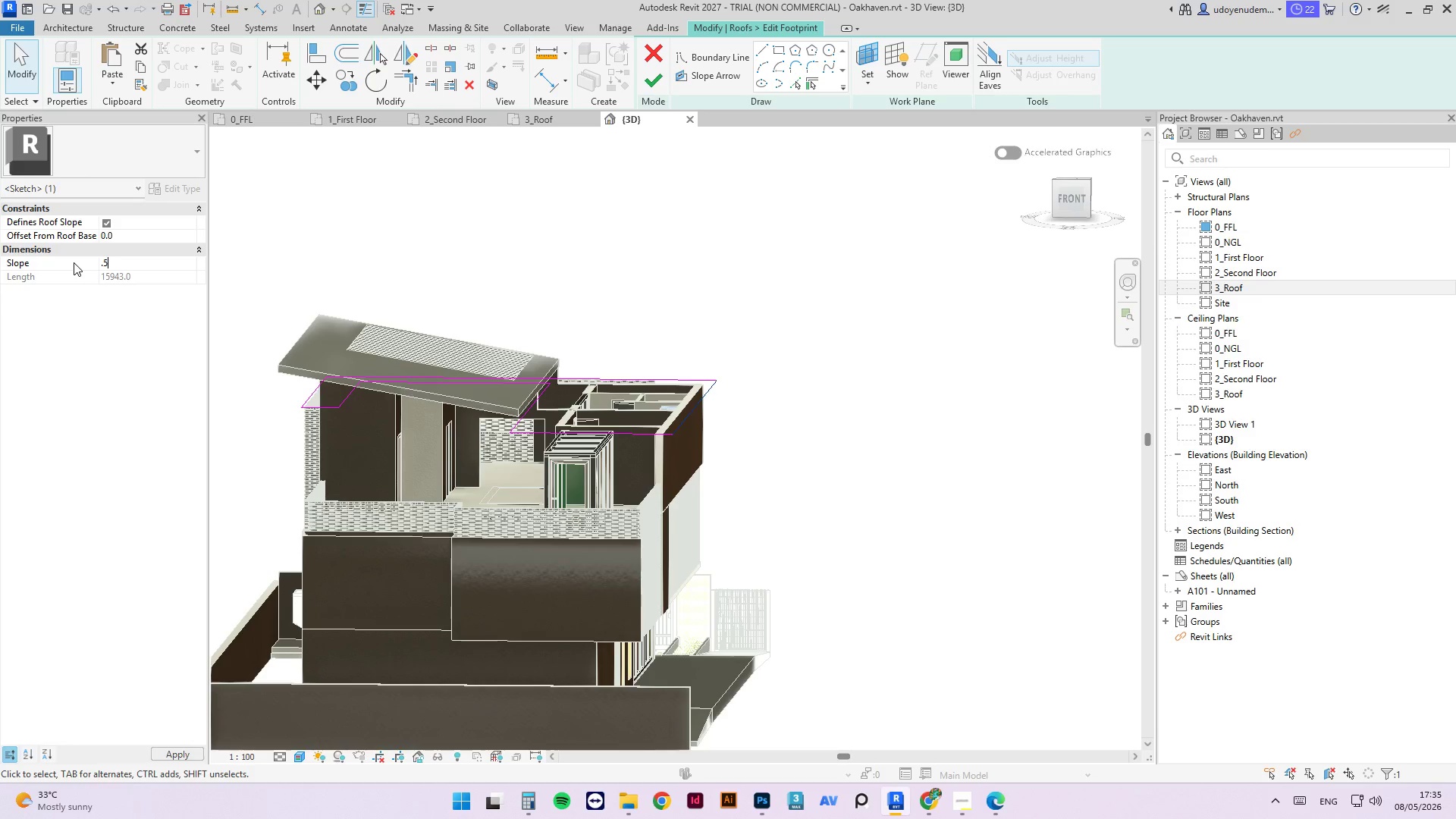 
key(NumpadEnter)
 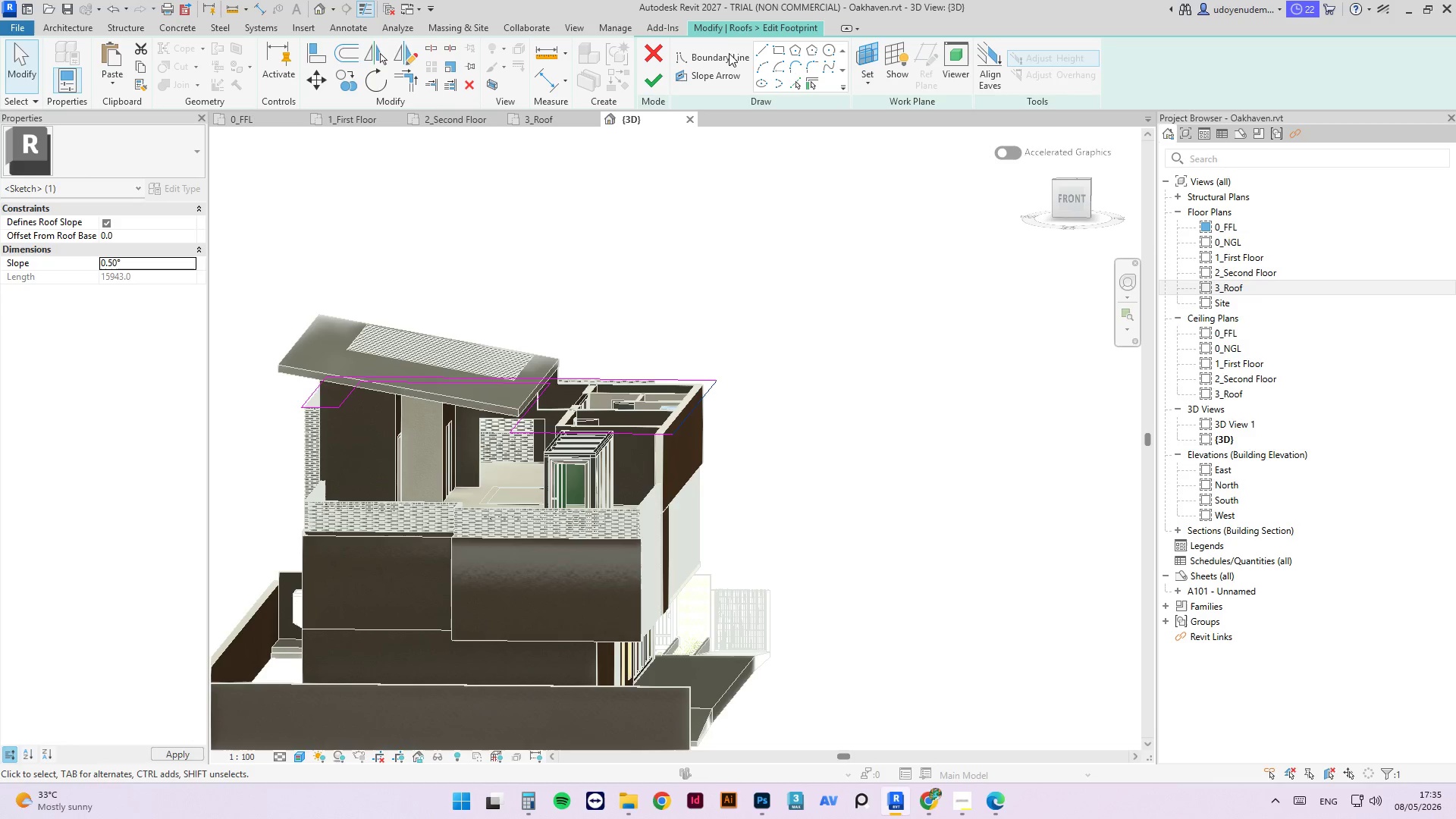 
left_click([651, 77])
 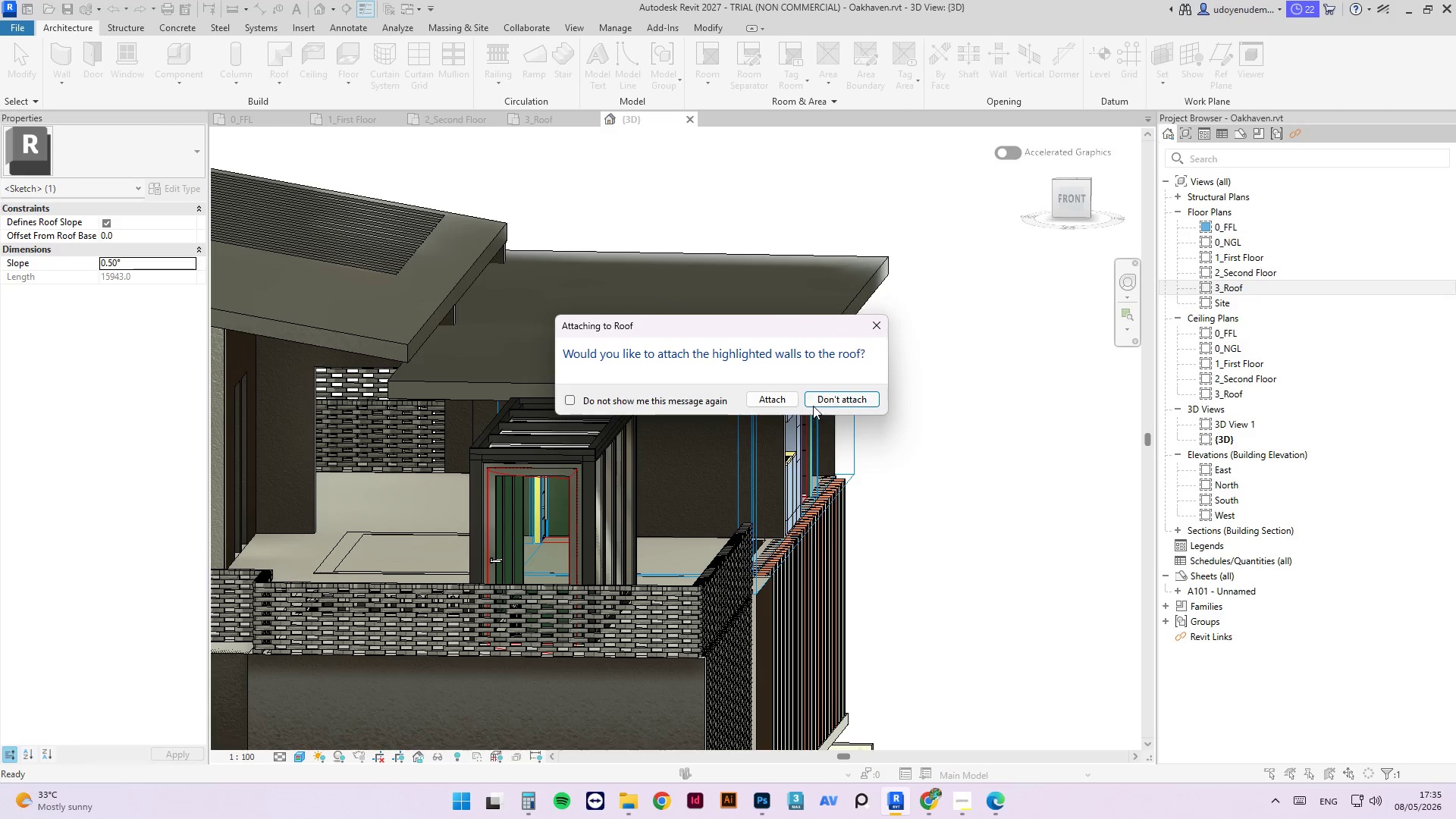 
left_click([833, 402])
 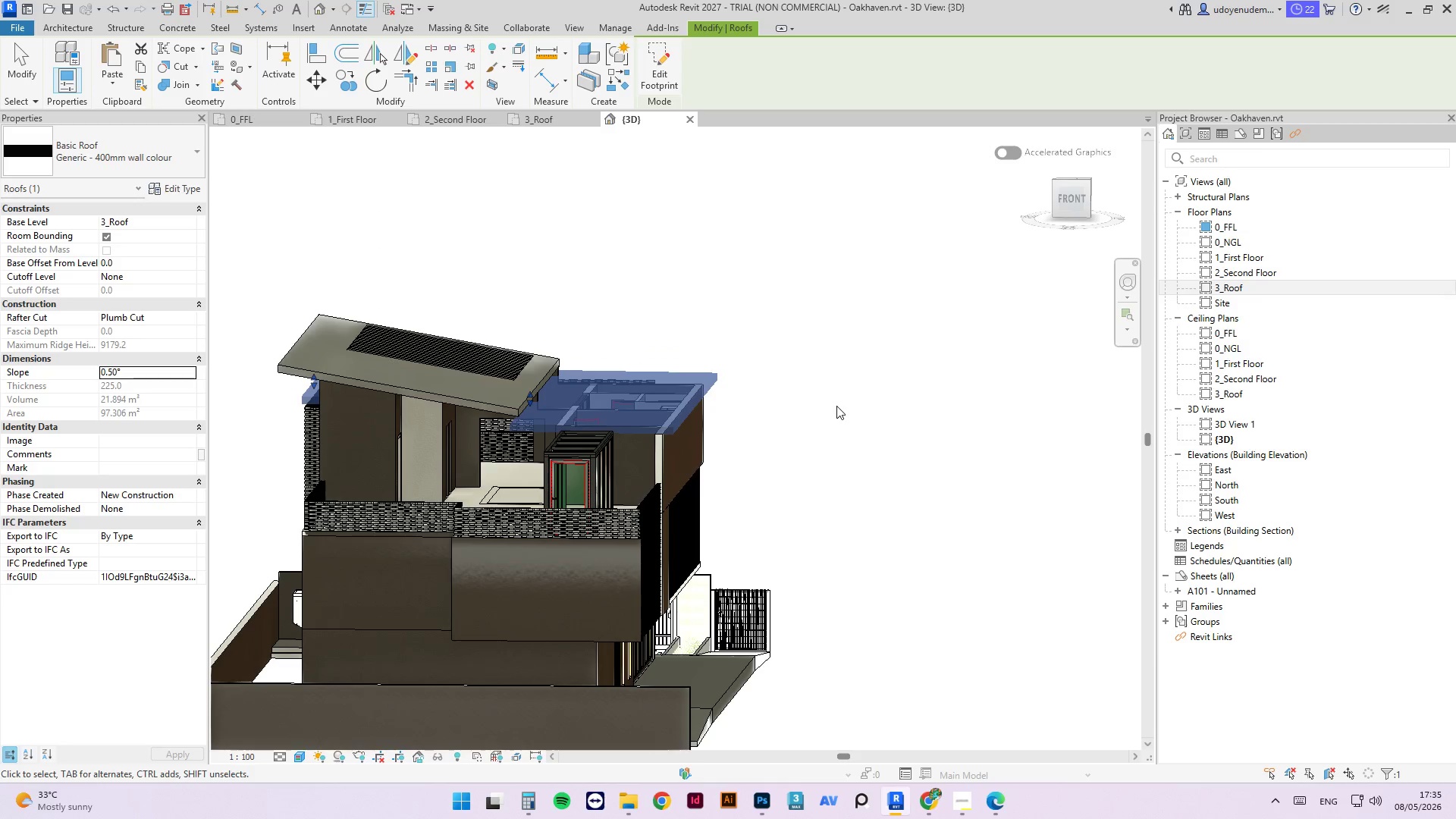 
hold_key(key=ShiftLeft, duration=0.84)
 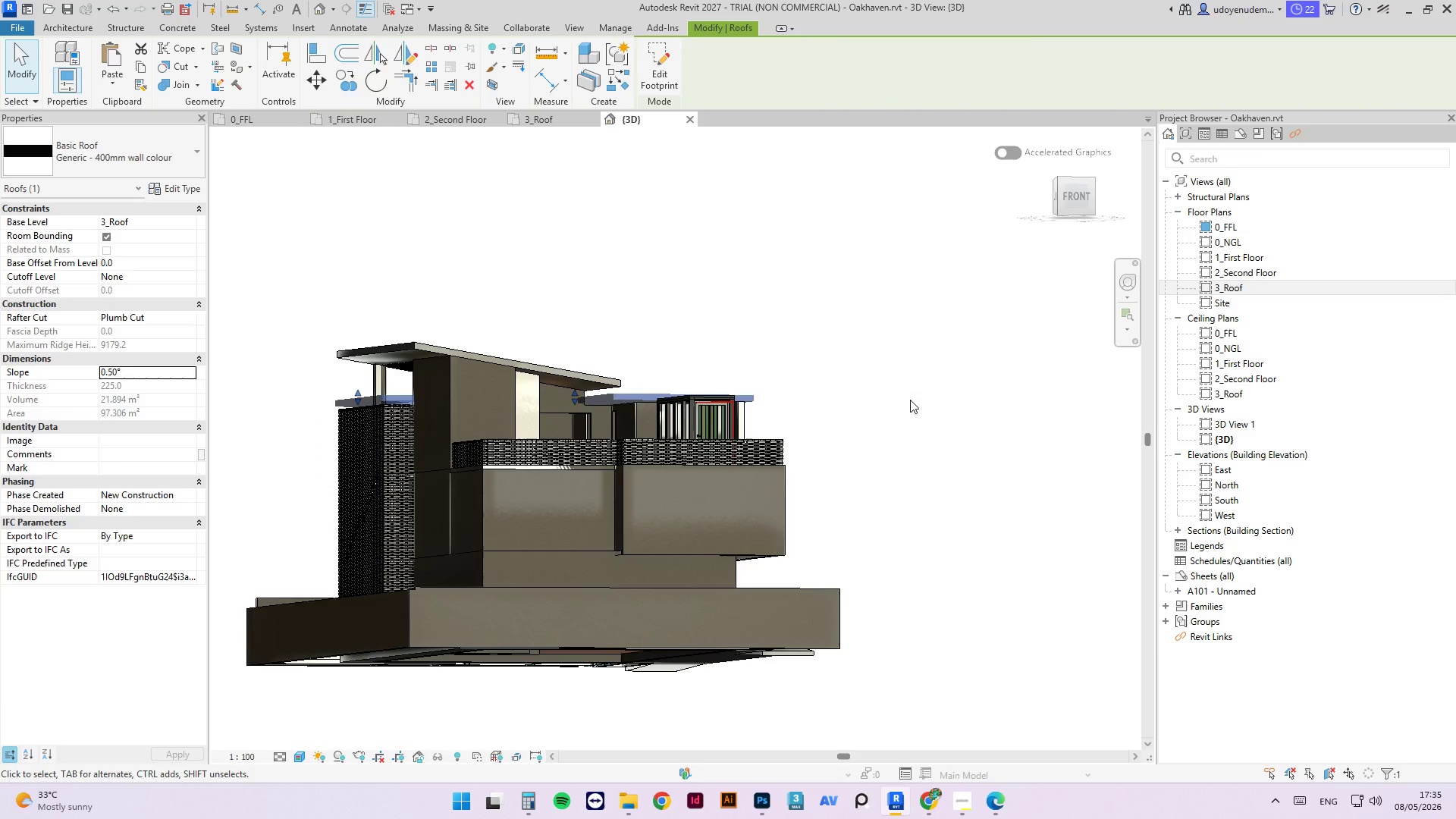 
scroll: coordinate [840, 406], scroll_direction: down, amount: 1.0
 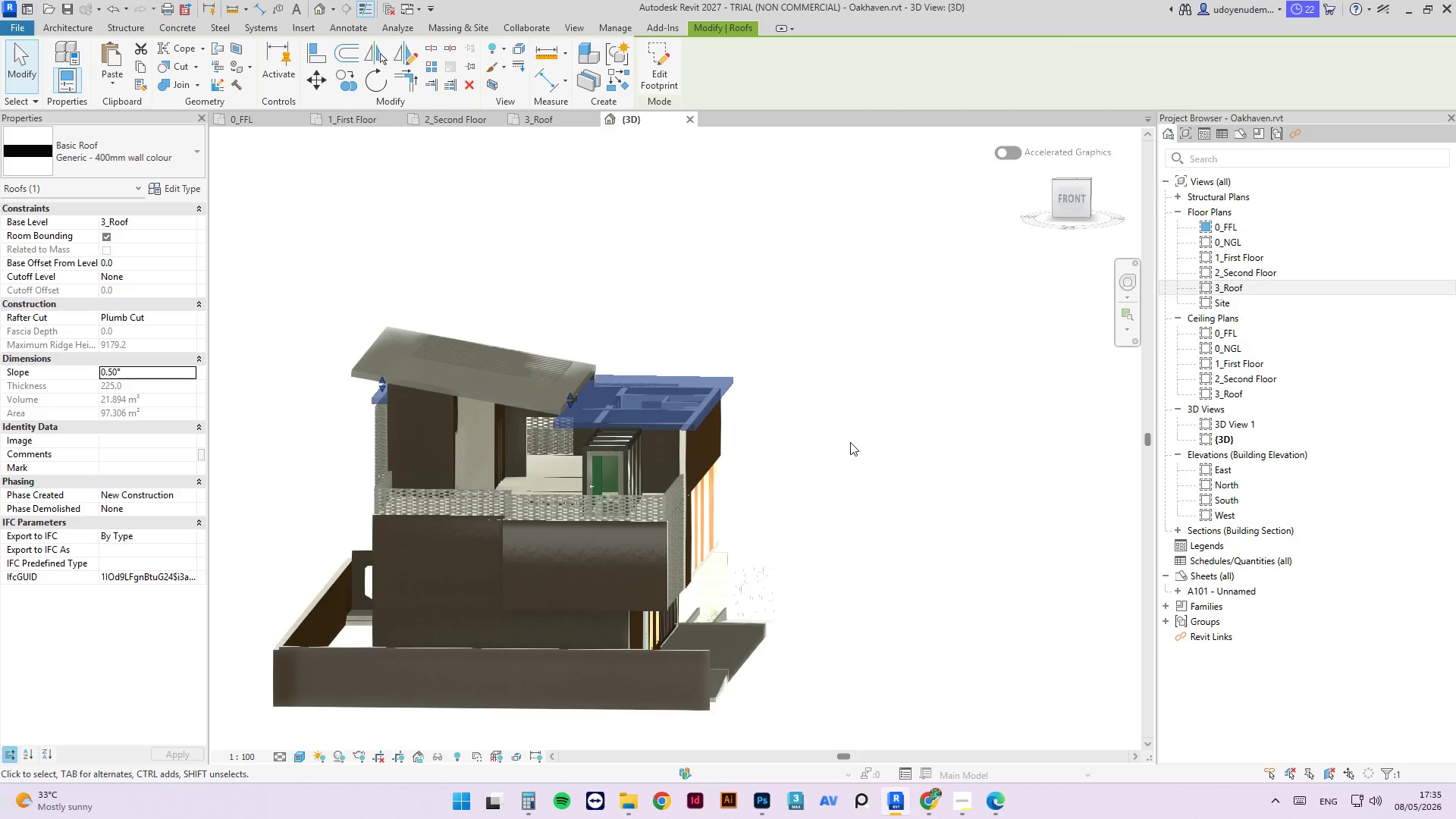 
left_click([910, 400])
 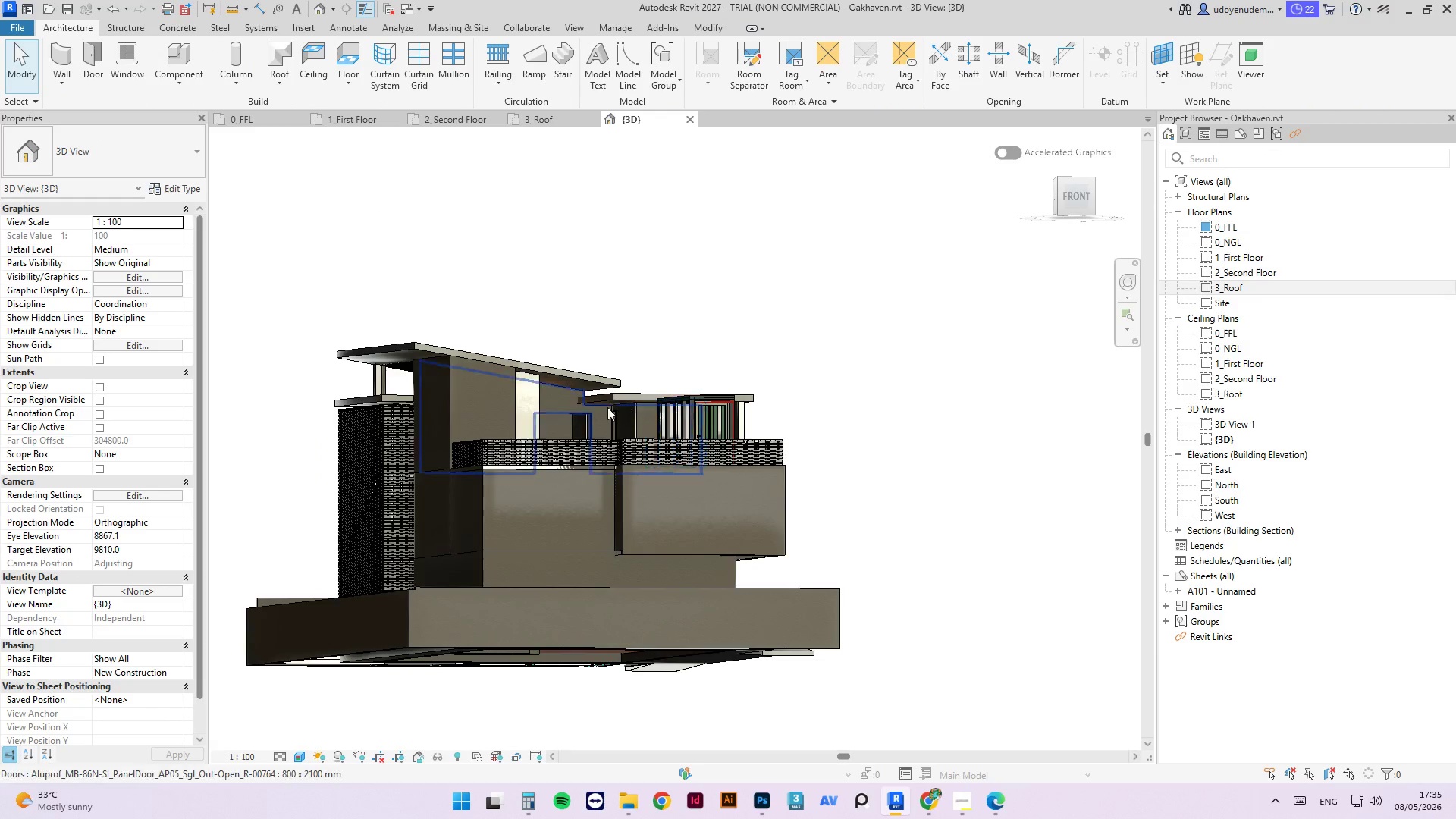 
scroll: coordinate [644, 404], scroll_direction: up, amount: 9.0
 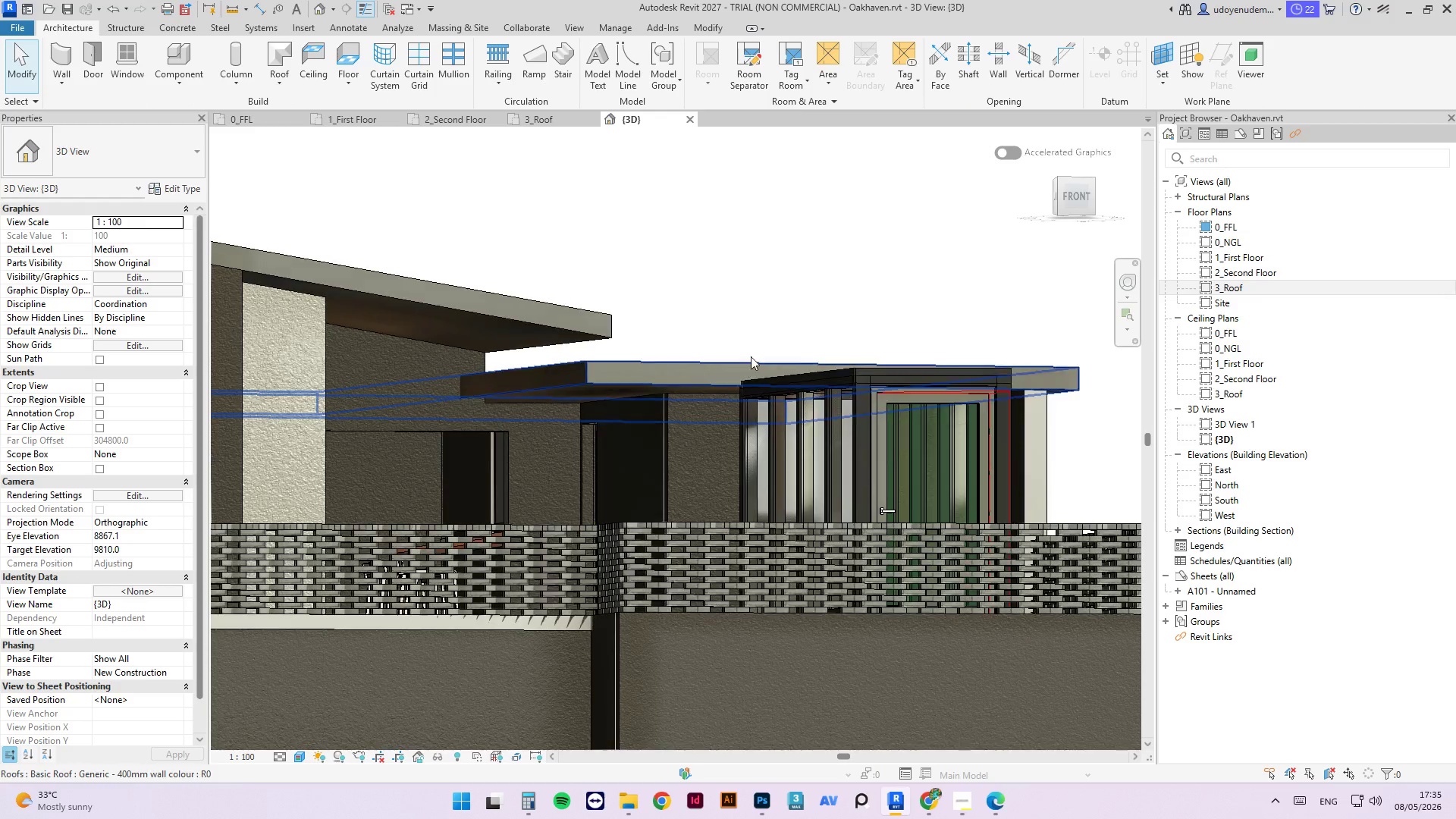 
hold_key(key=ShiftLeft, duration=1.98)
 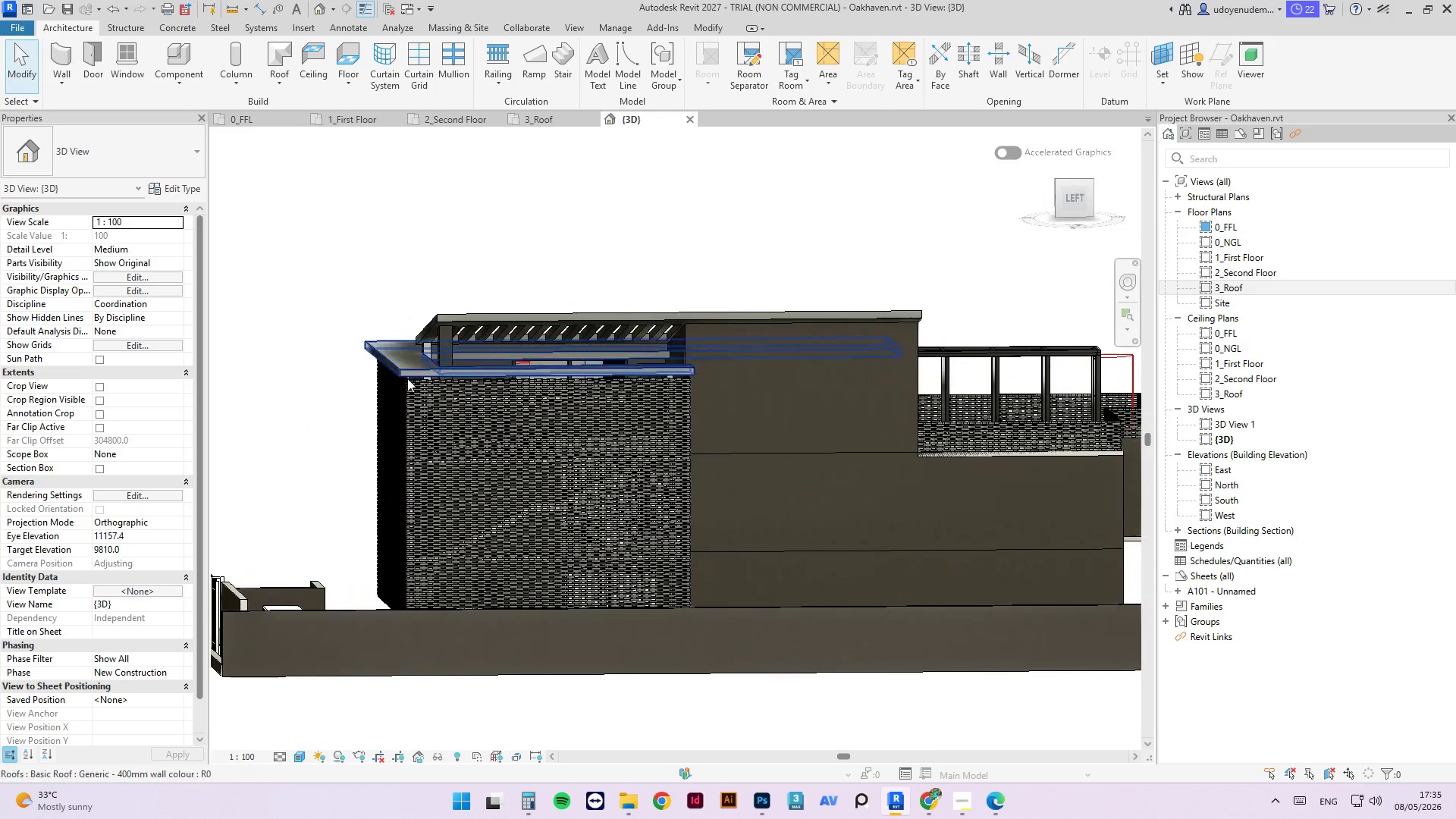 
scroll: coordinate [797, 349], scroll_direction: down, amount: 8.0
 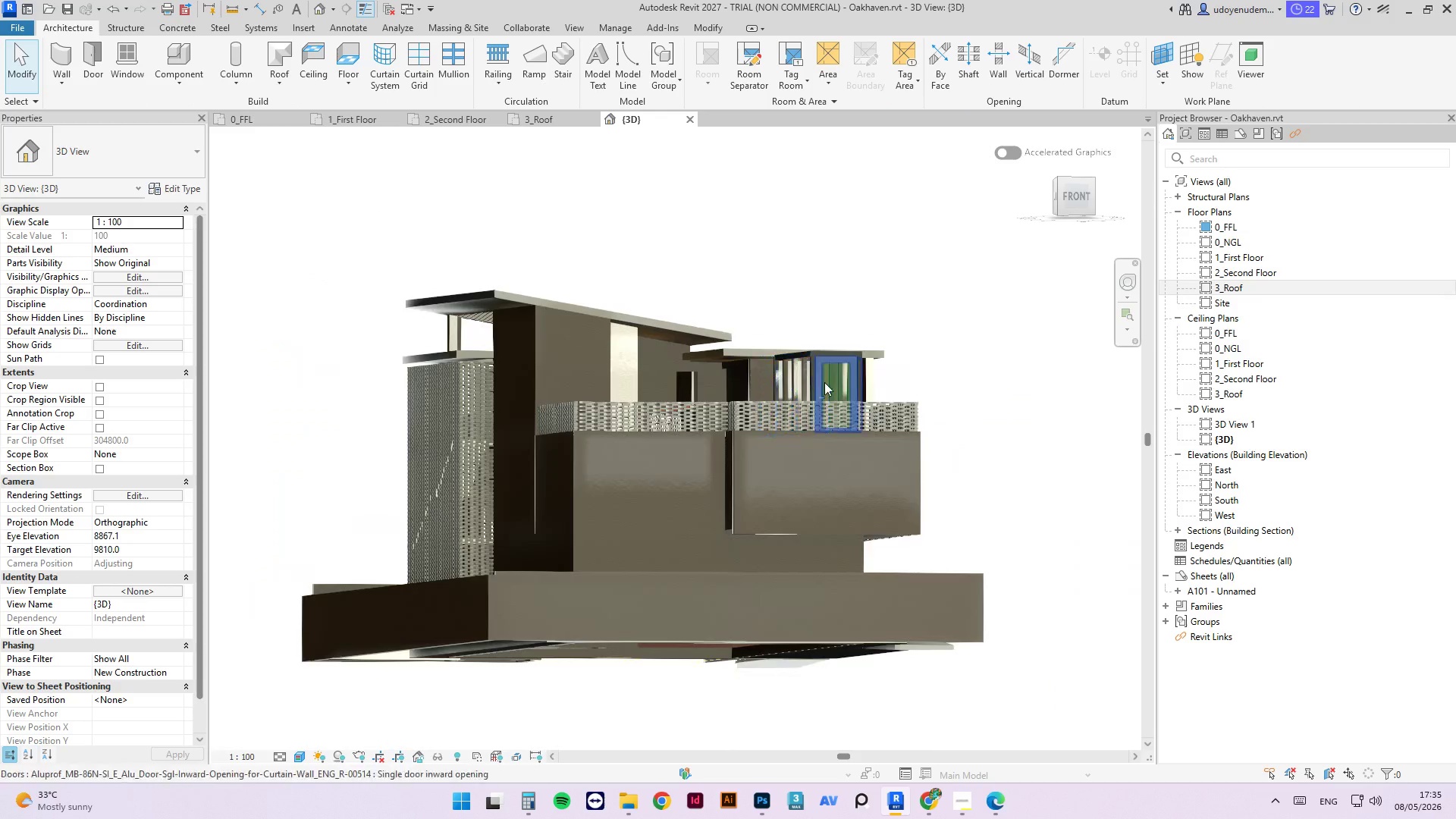 
hold_key(key=ShiftLeft, duration=1.06)
 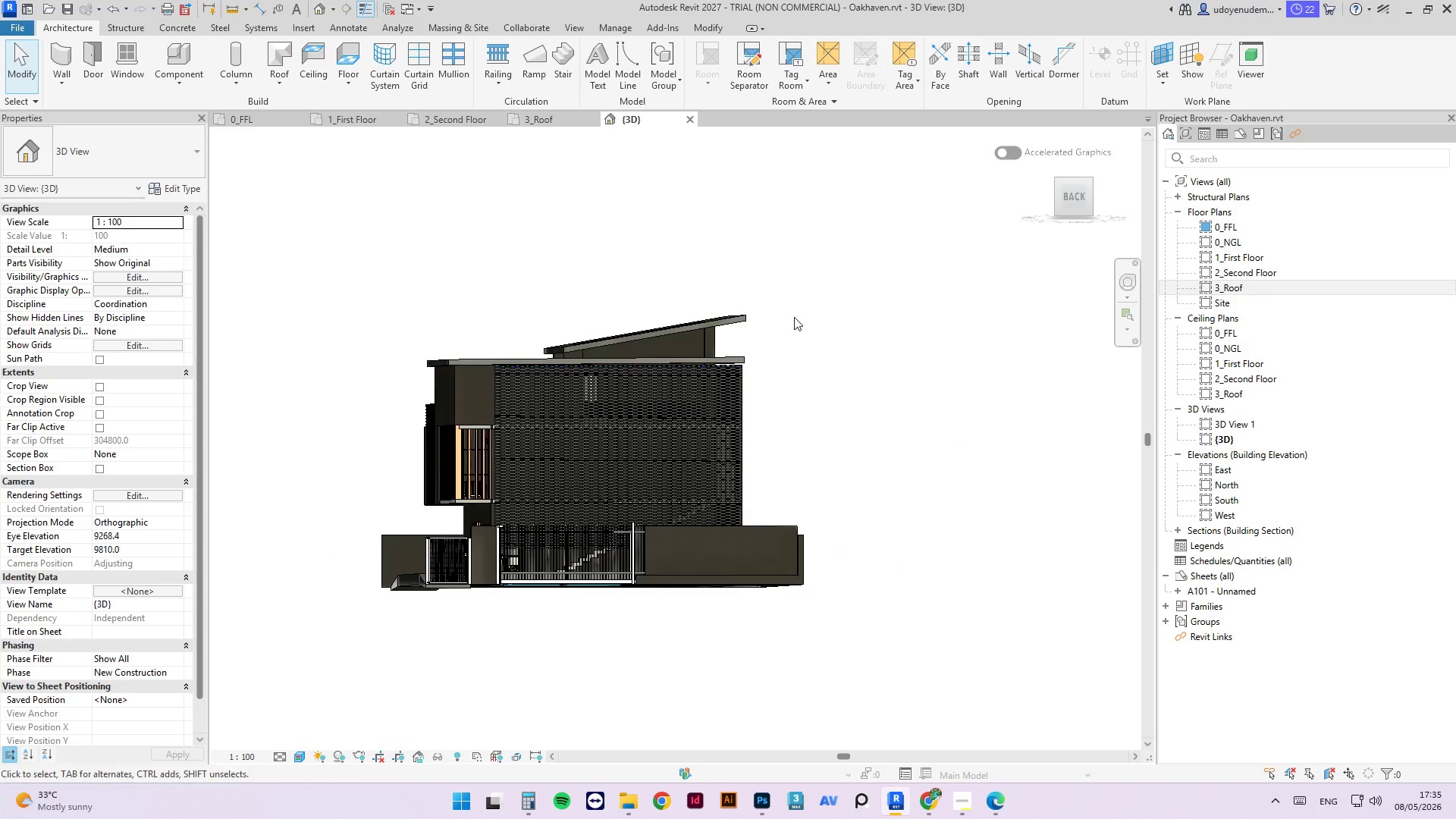 
scroll: coordinate [406, 376], scroll_direction: down, amount: 2.0
 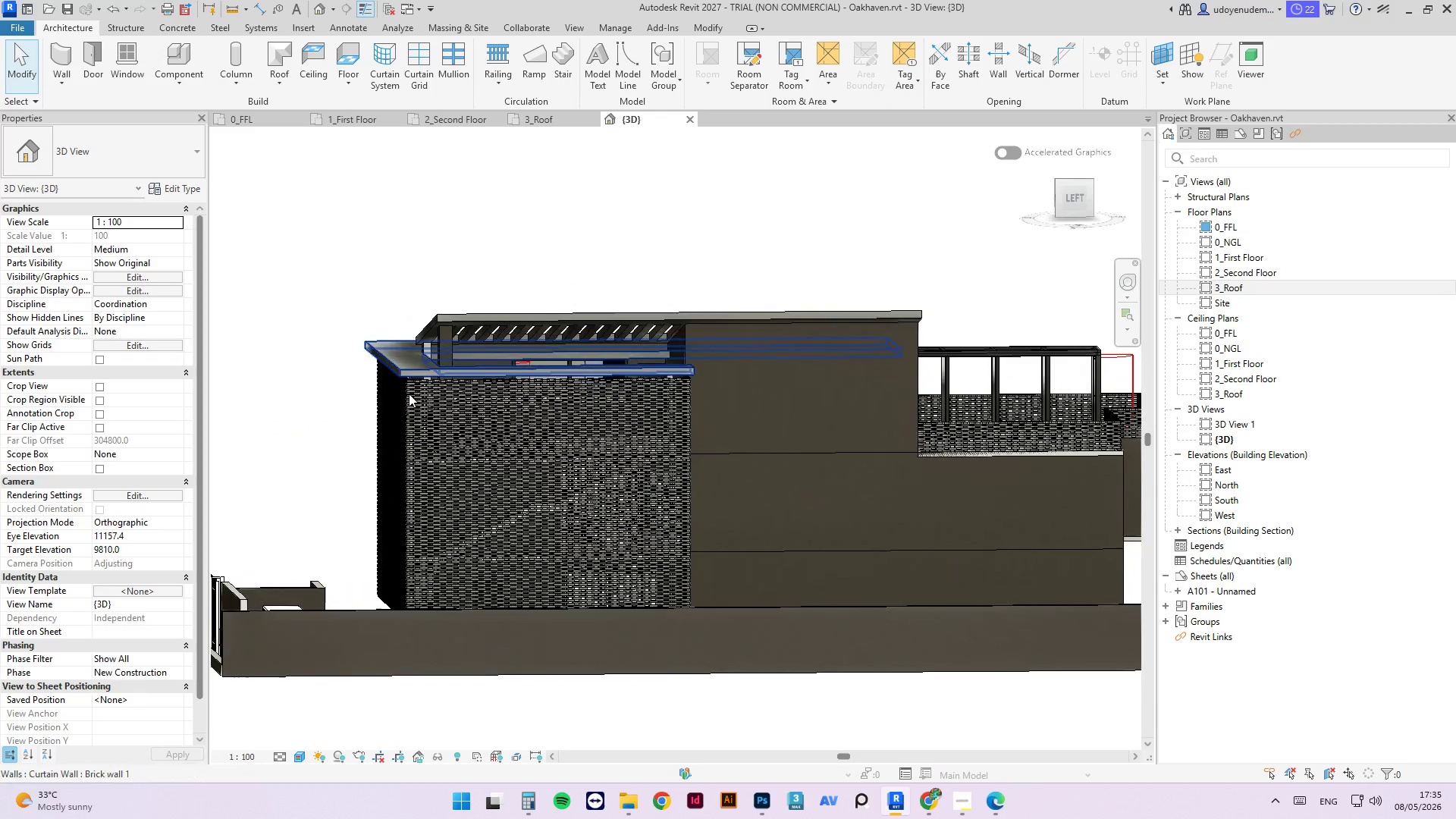 
scroll: coordinate [800, 317], scroll_direction: up, amount: 2.0
 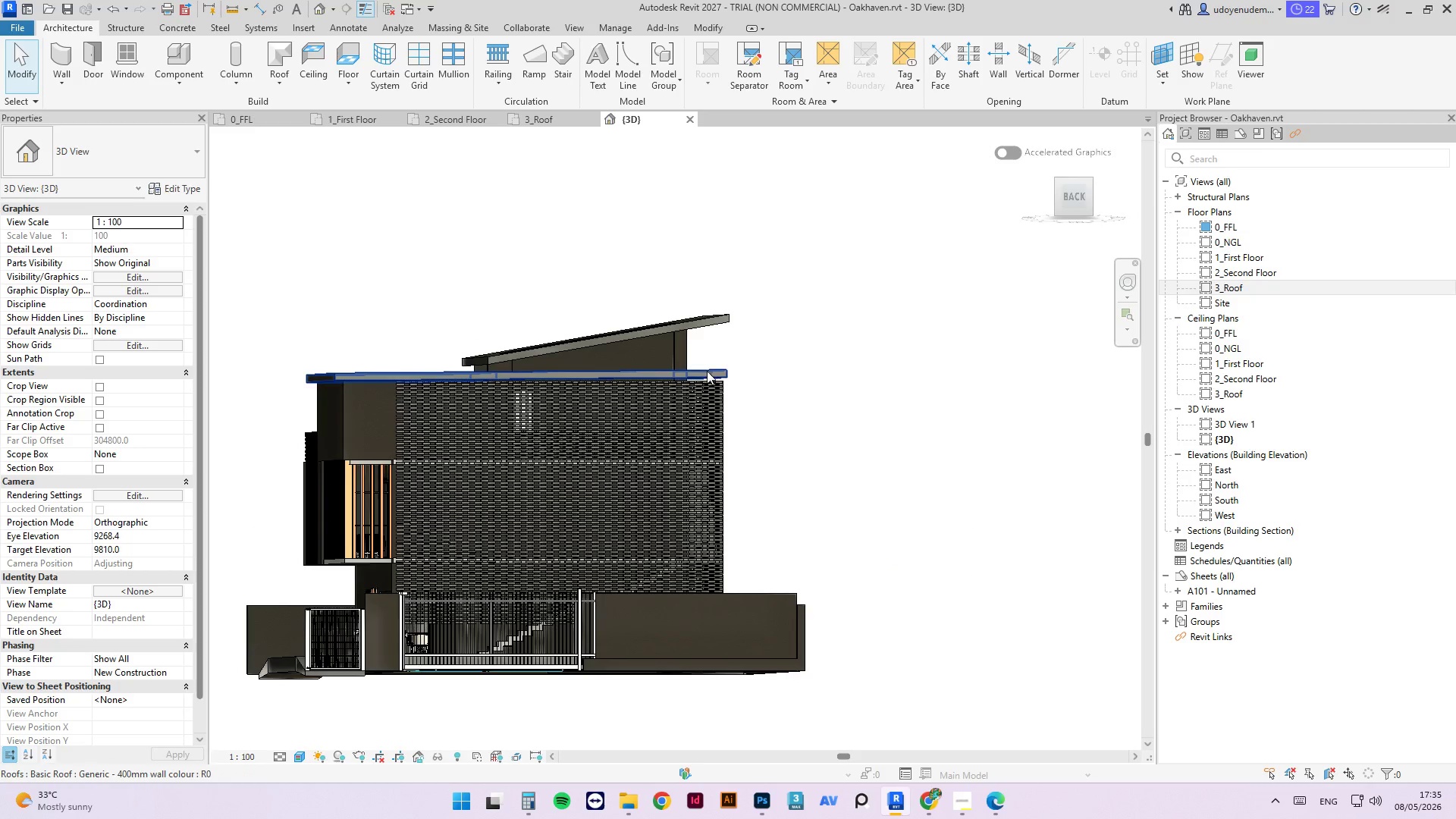 
left_click([706, 373])
 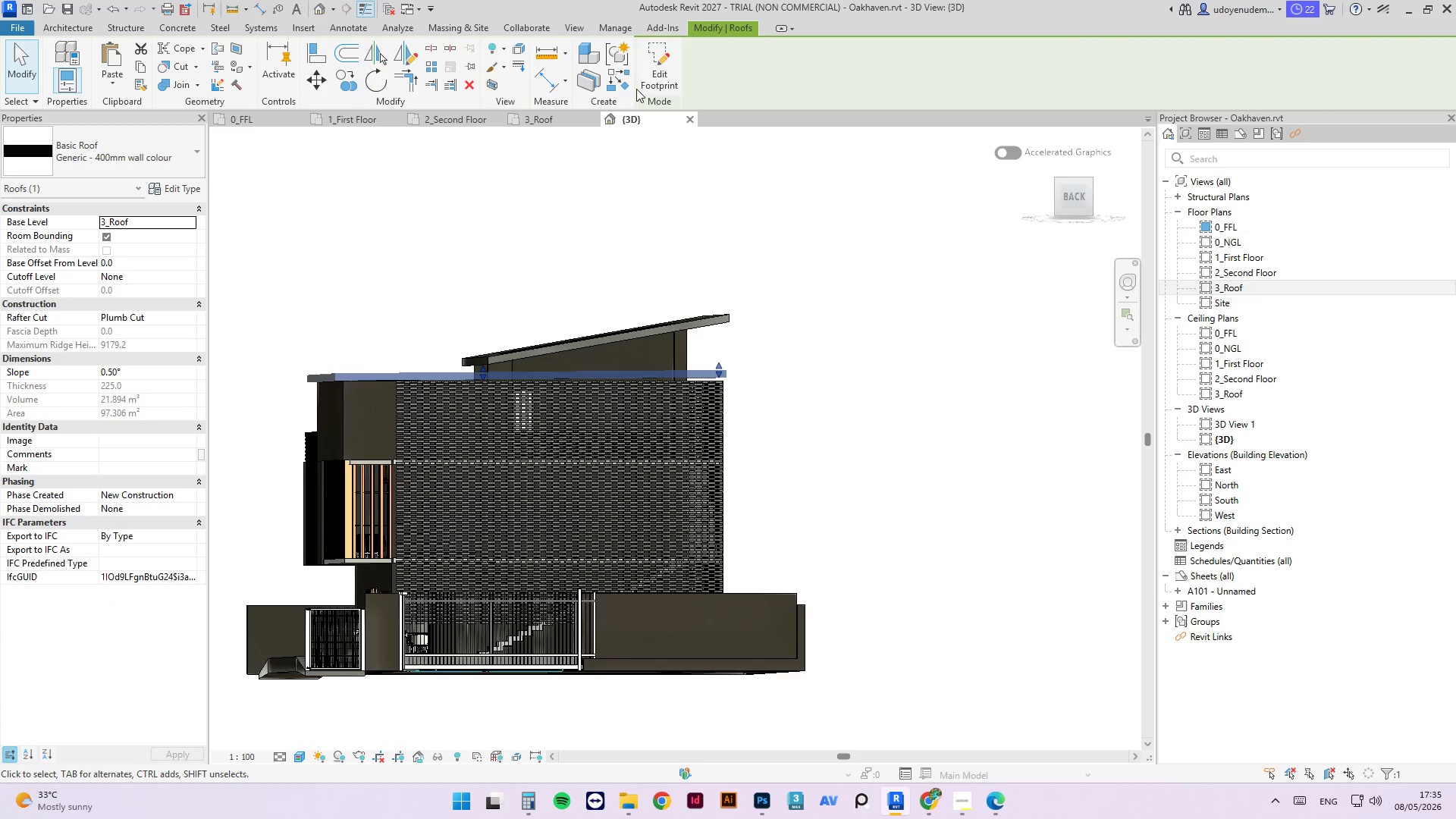 
left_click([658, 79])
 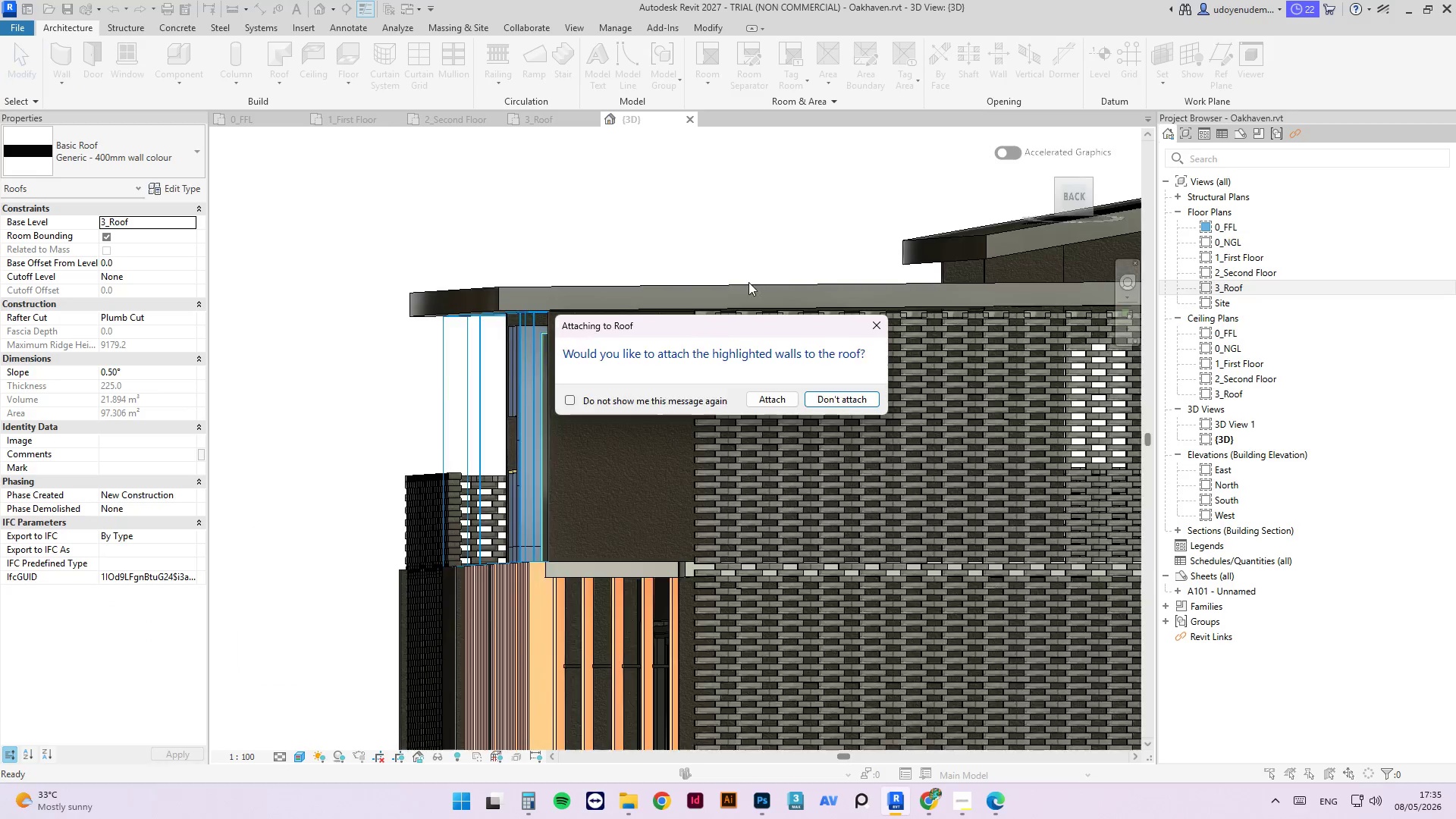 
left_click([779, 397])
 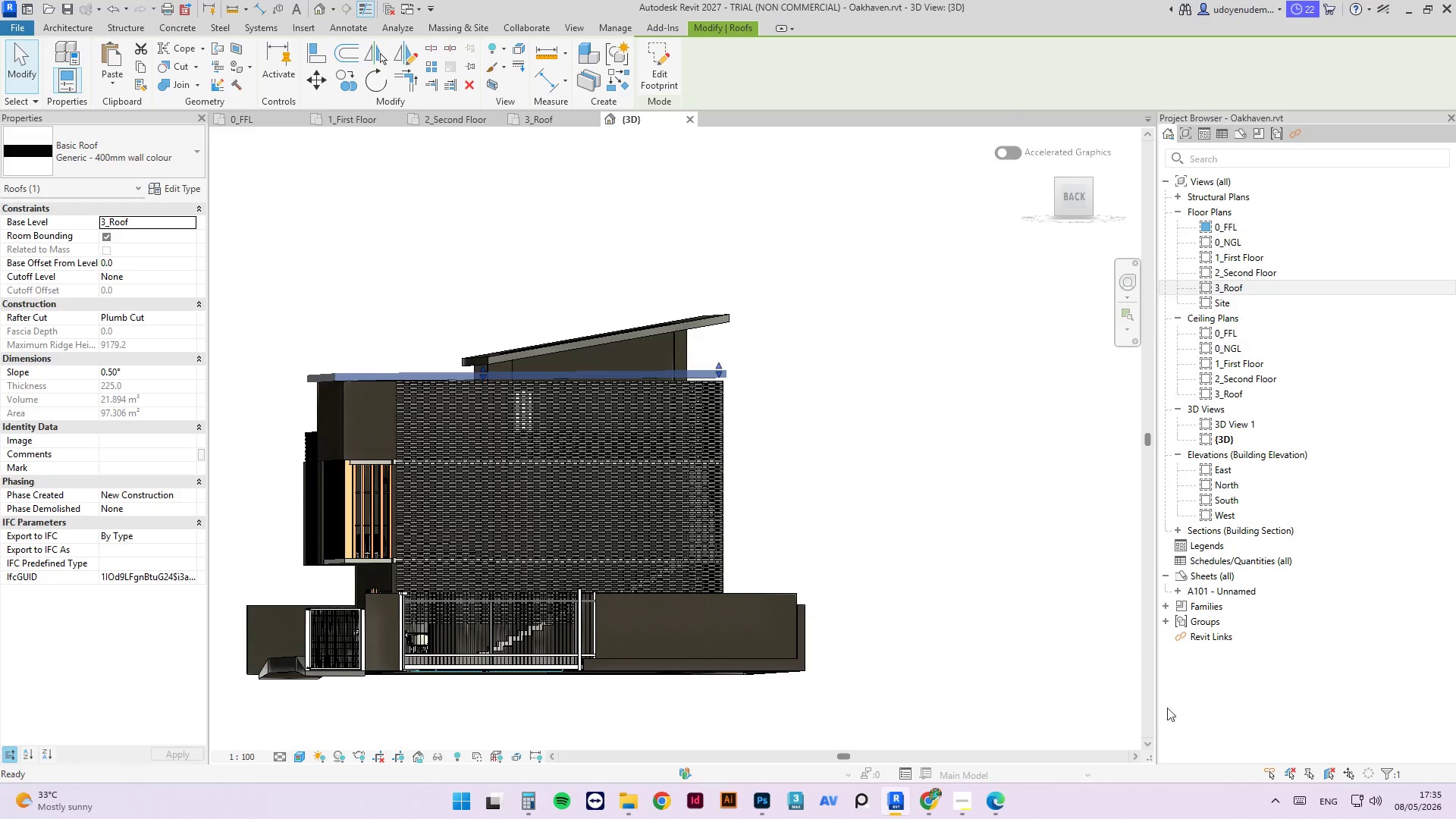 
hold_key(key=ShiftLeft, duration=3.33)
 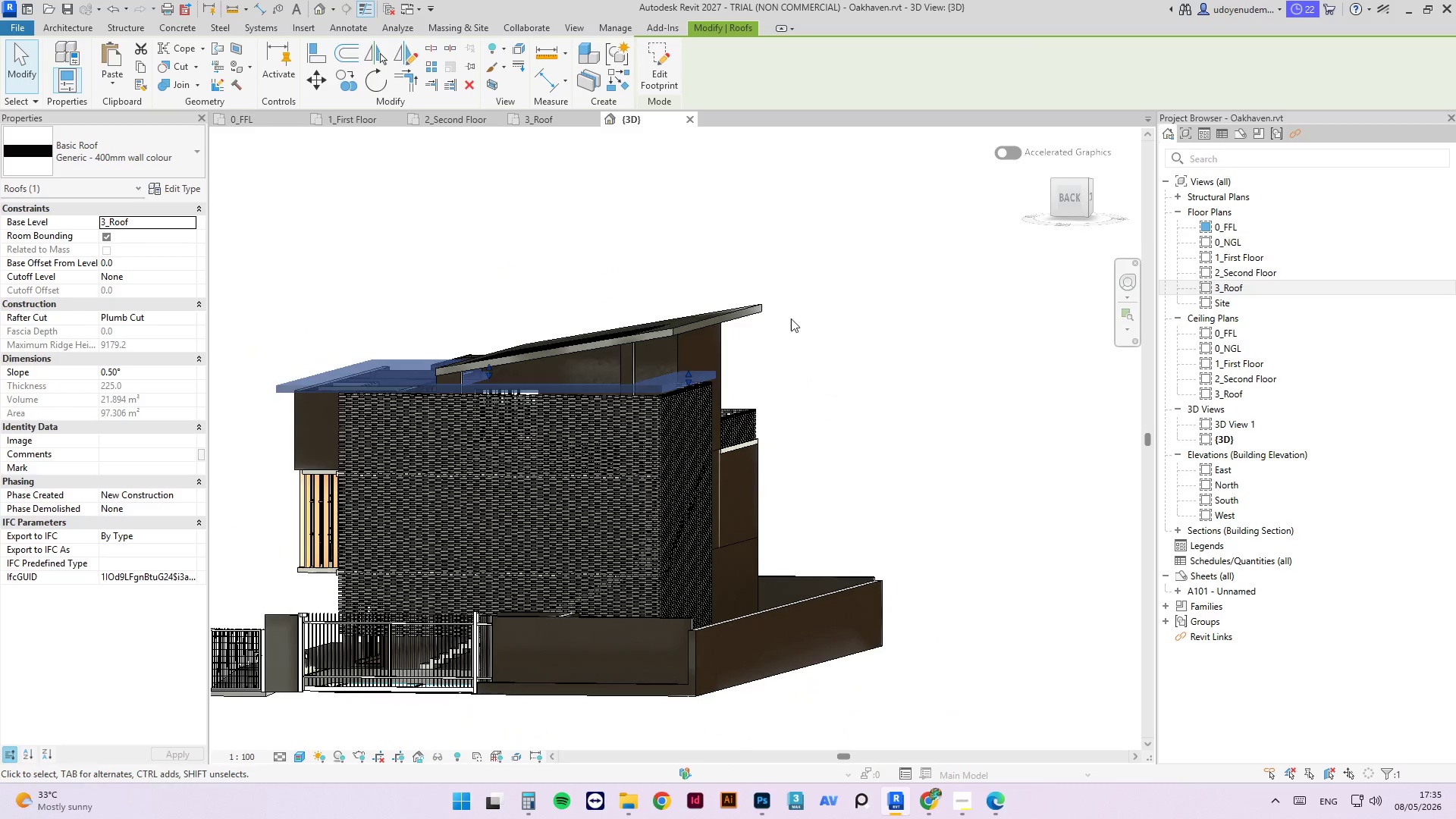 
left_click([791, 318])
 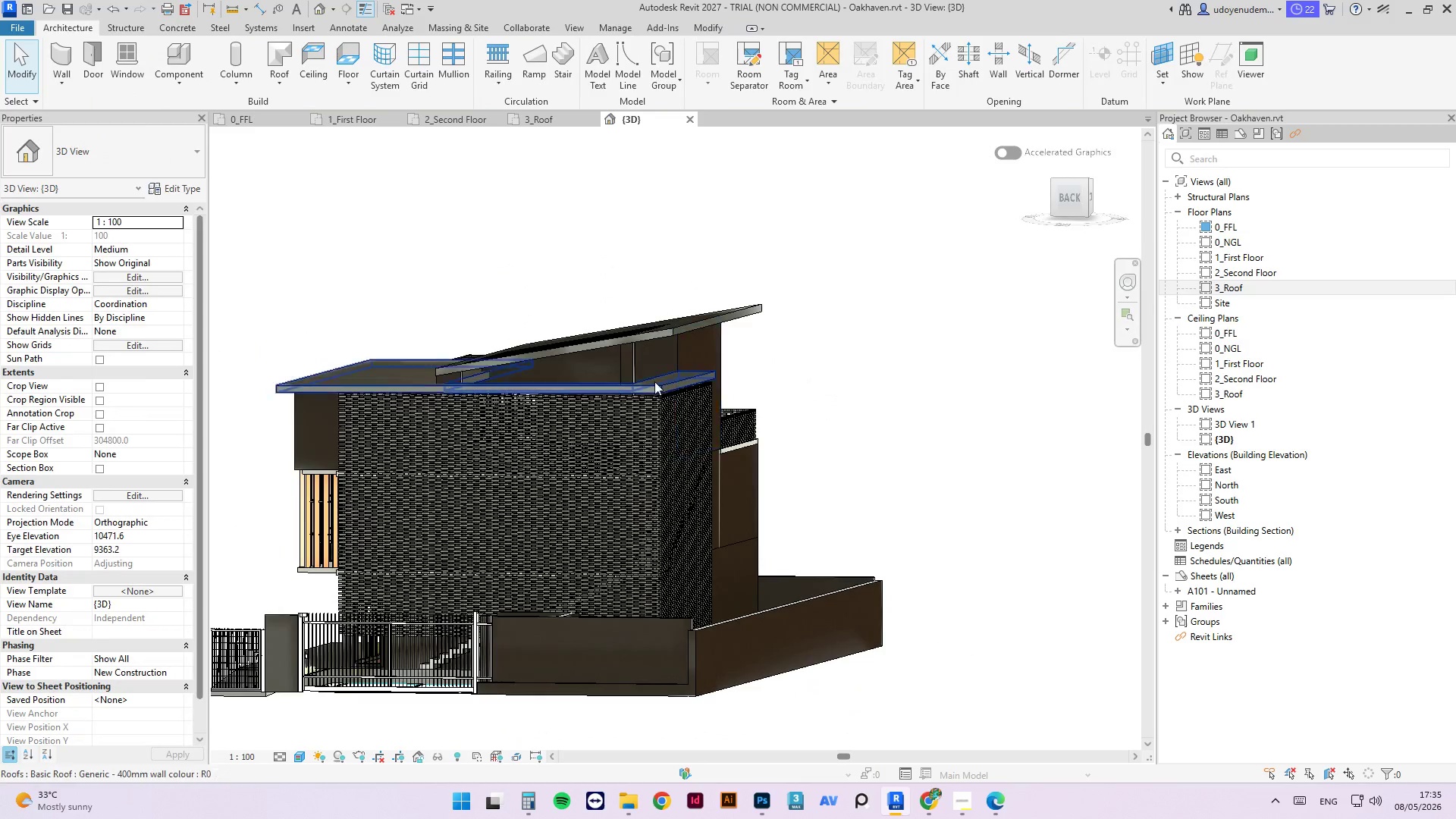 
scroll: coordinate [679, 409], scroll_direction: up, amount: 7.0
 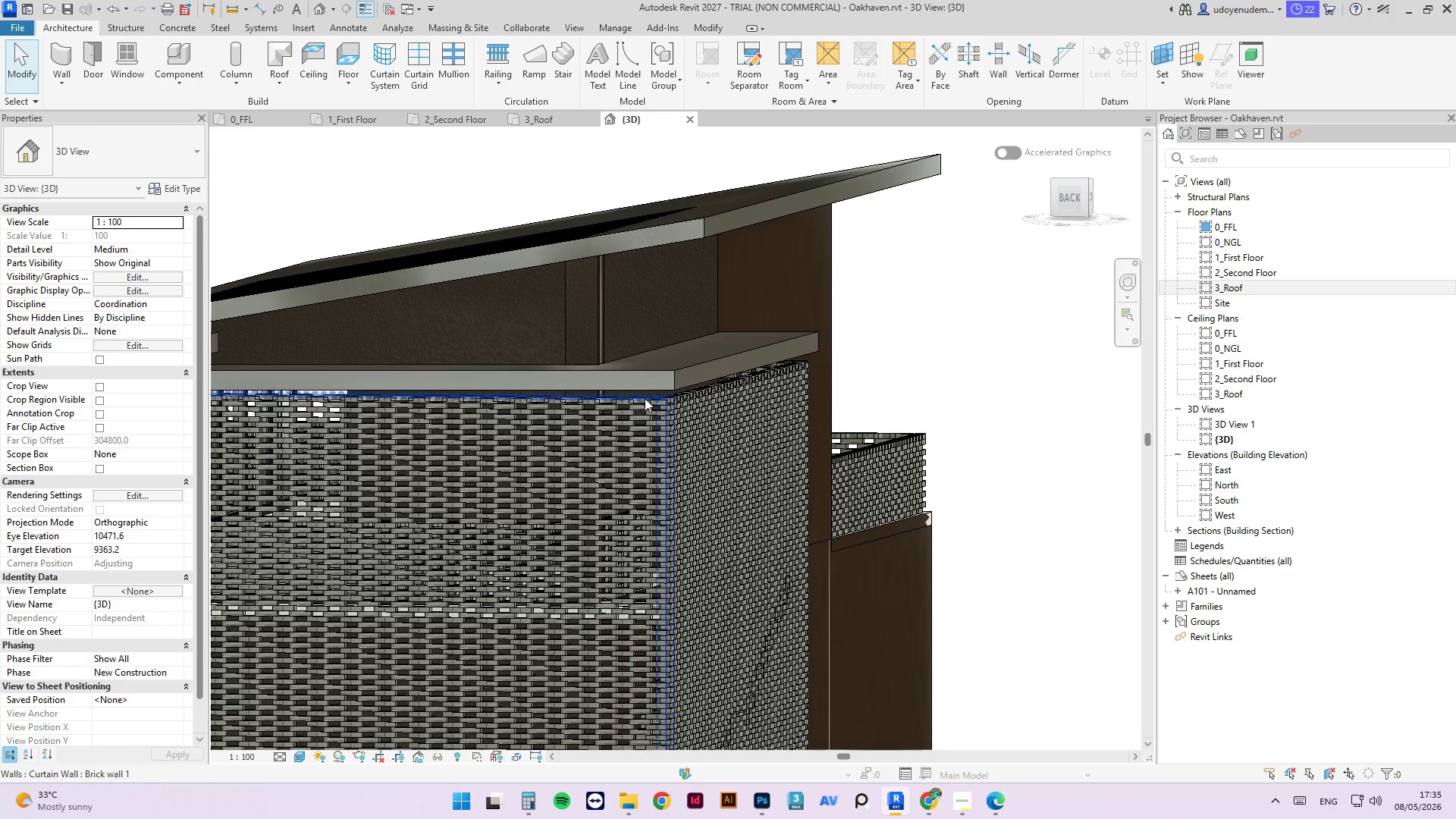 
left_click([644, 400])
 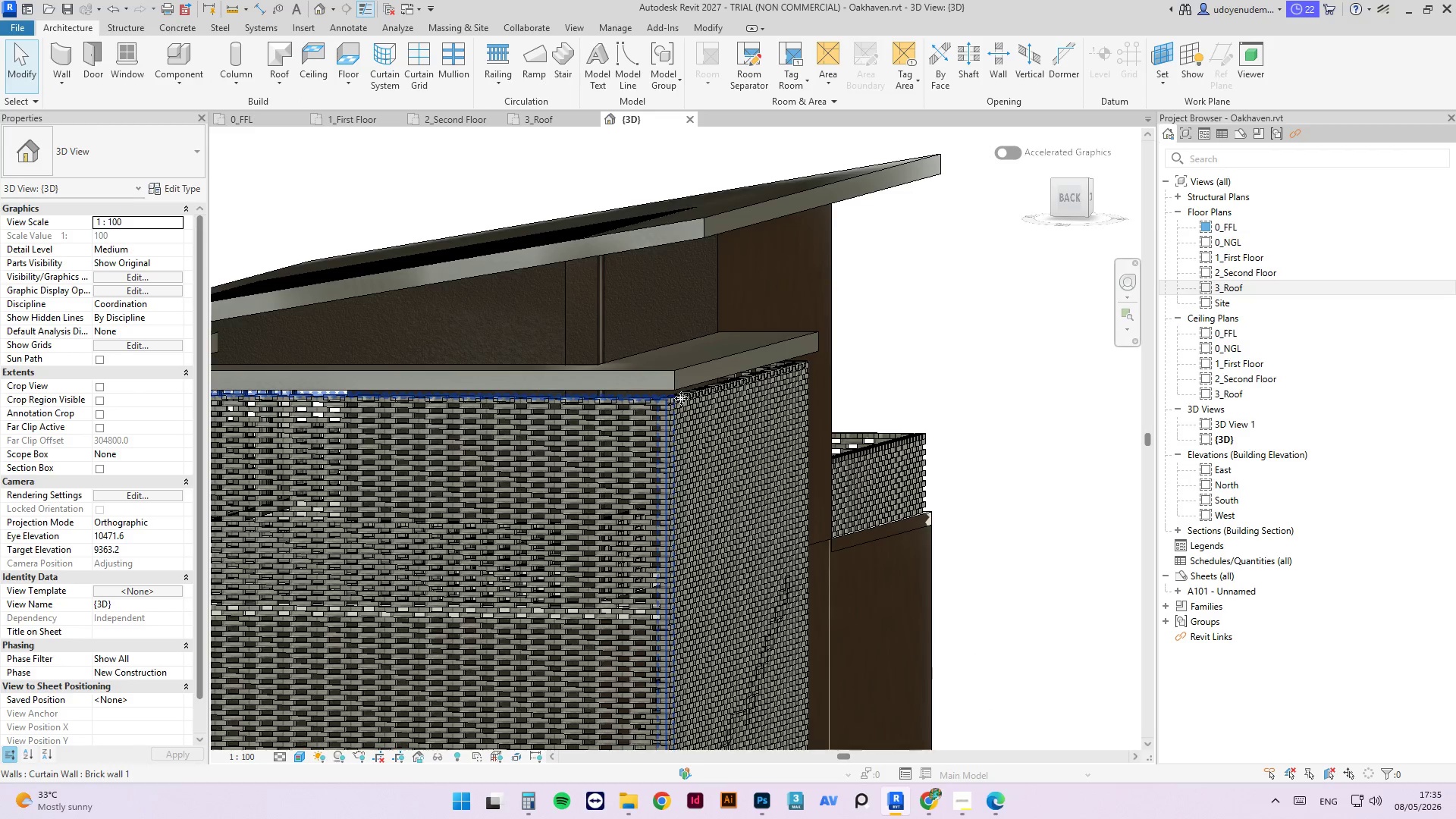 
hold_key(key=ControlLeft, duration=1.05)
left_click([689, 400])
 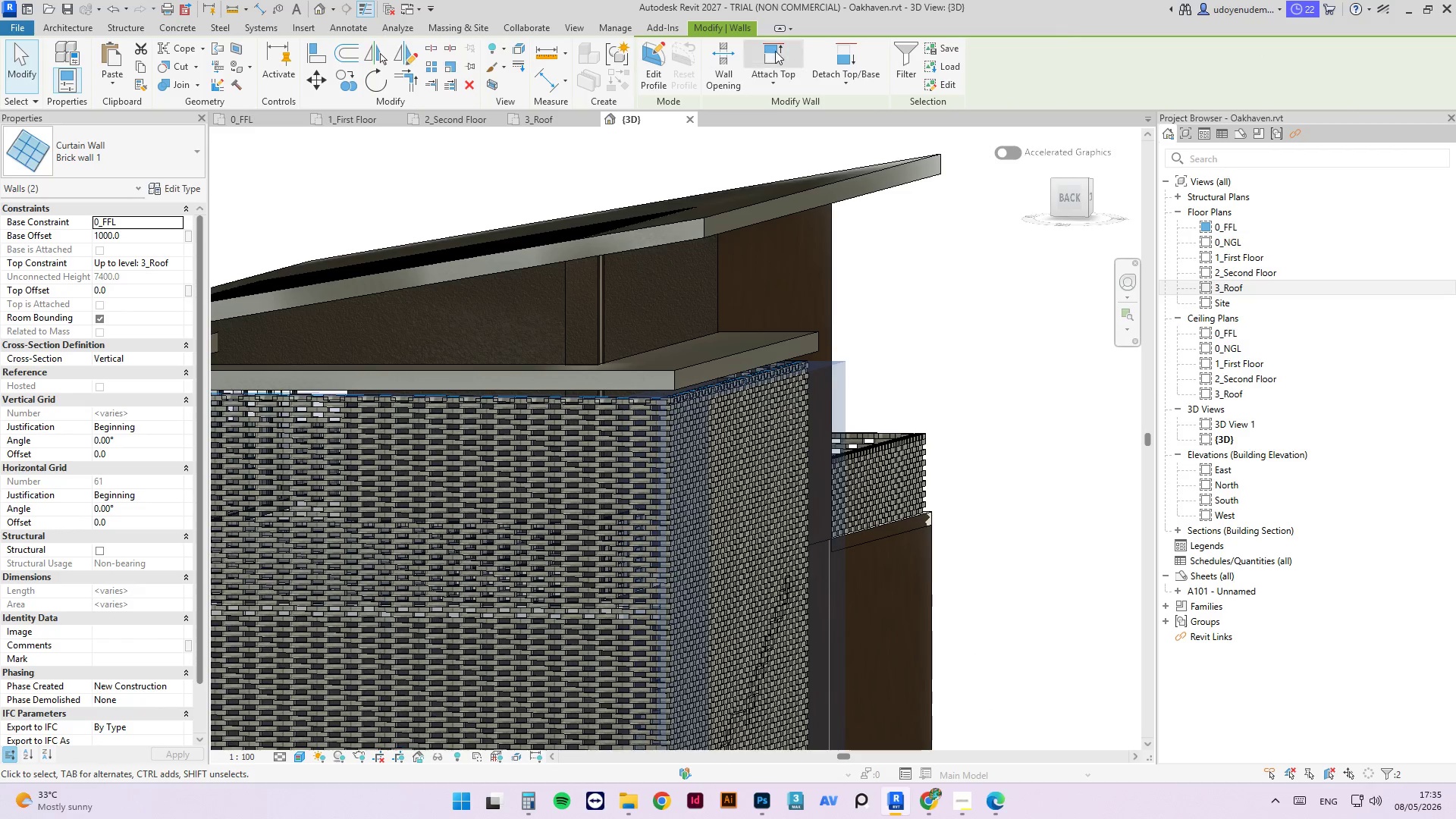 
left_click([774, 46])
 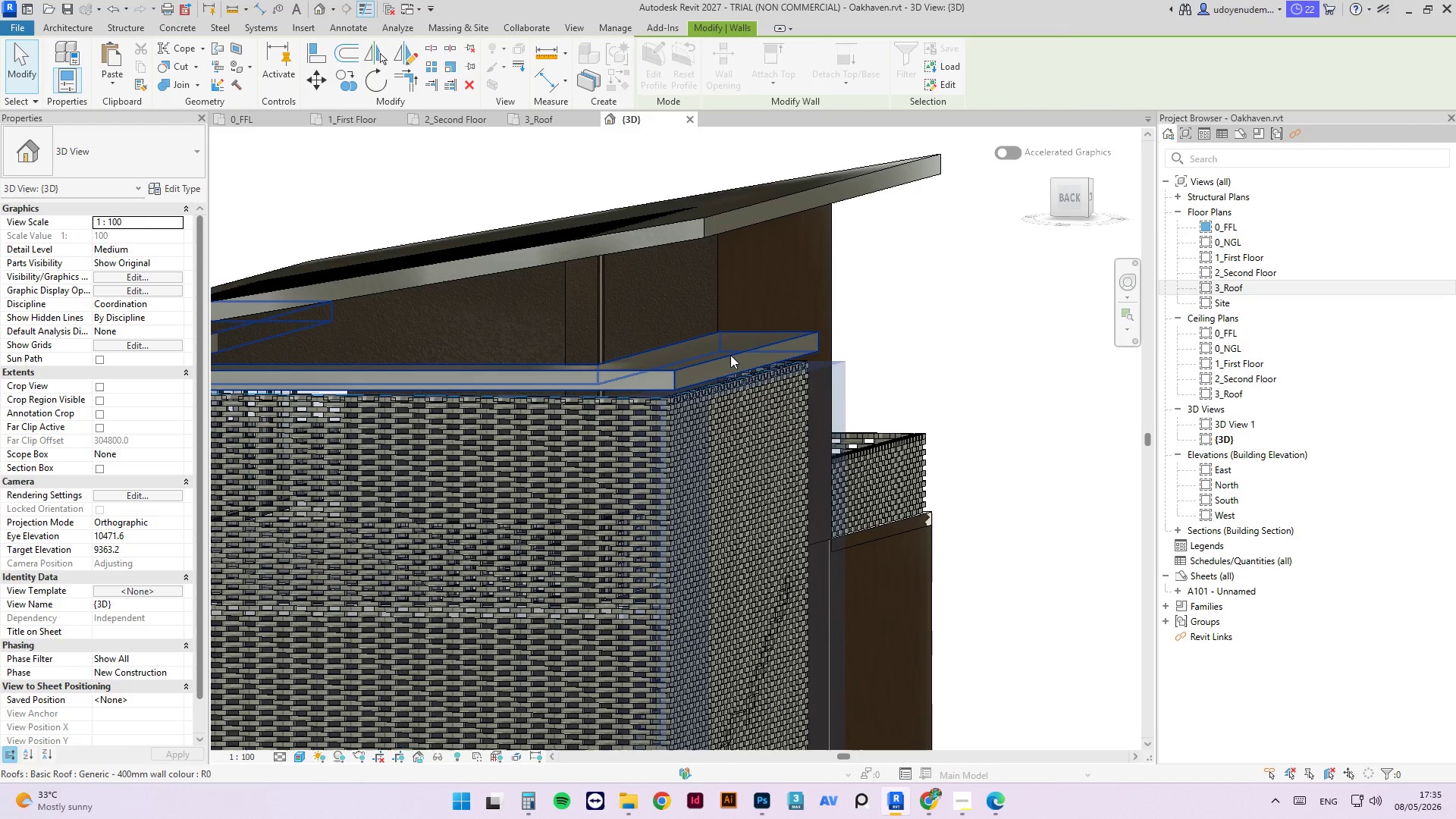 
left_click([730, 355])
 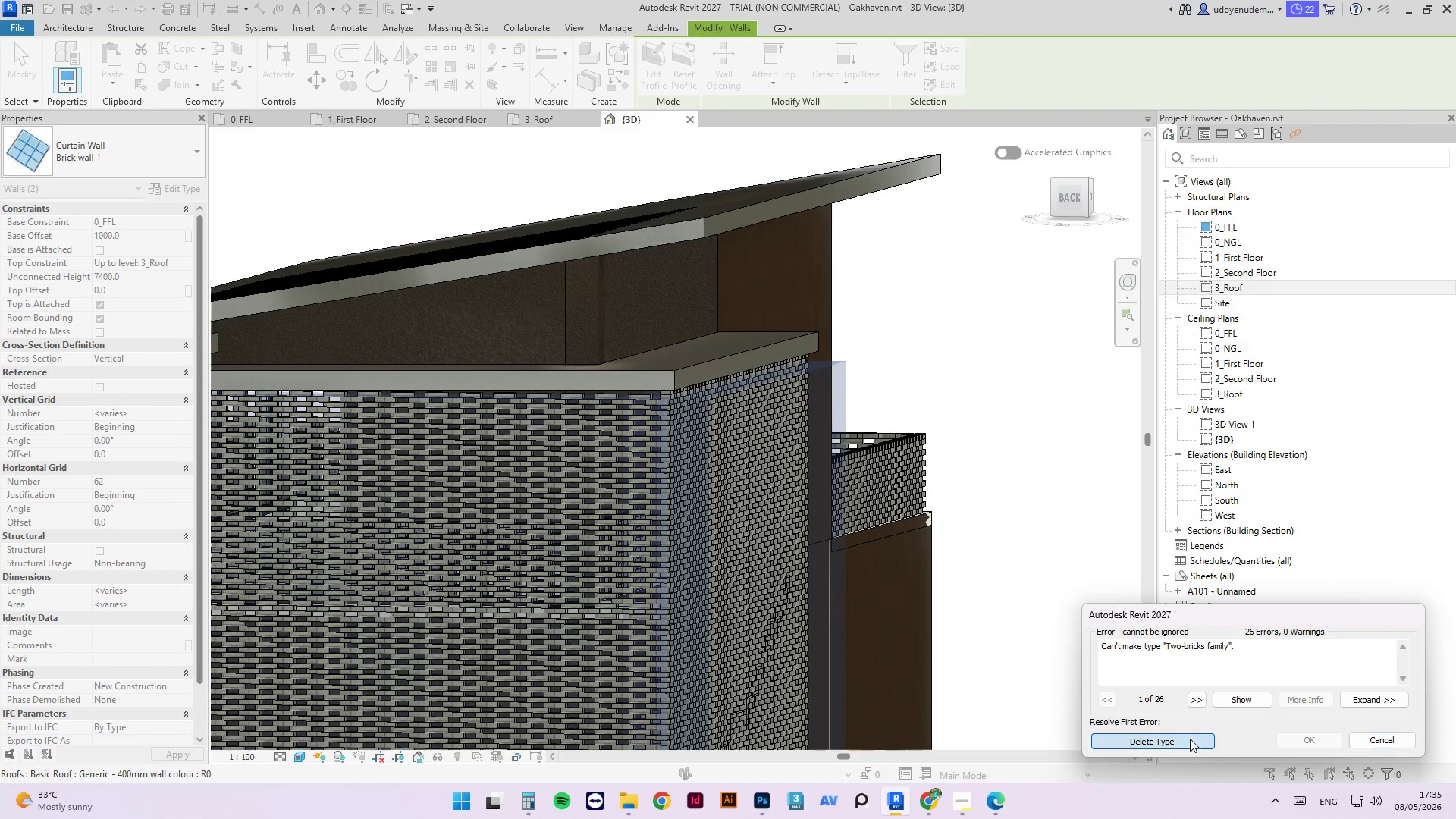 
wait(7.77)
 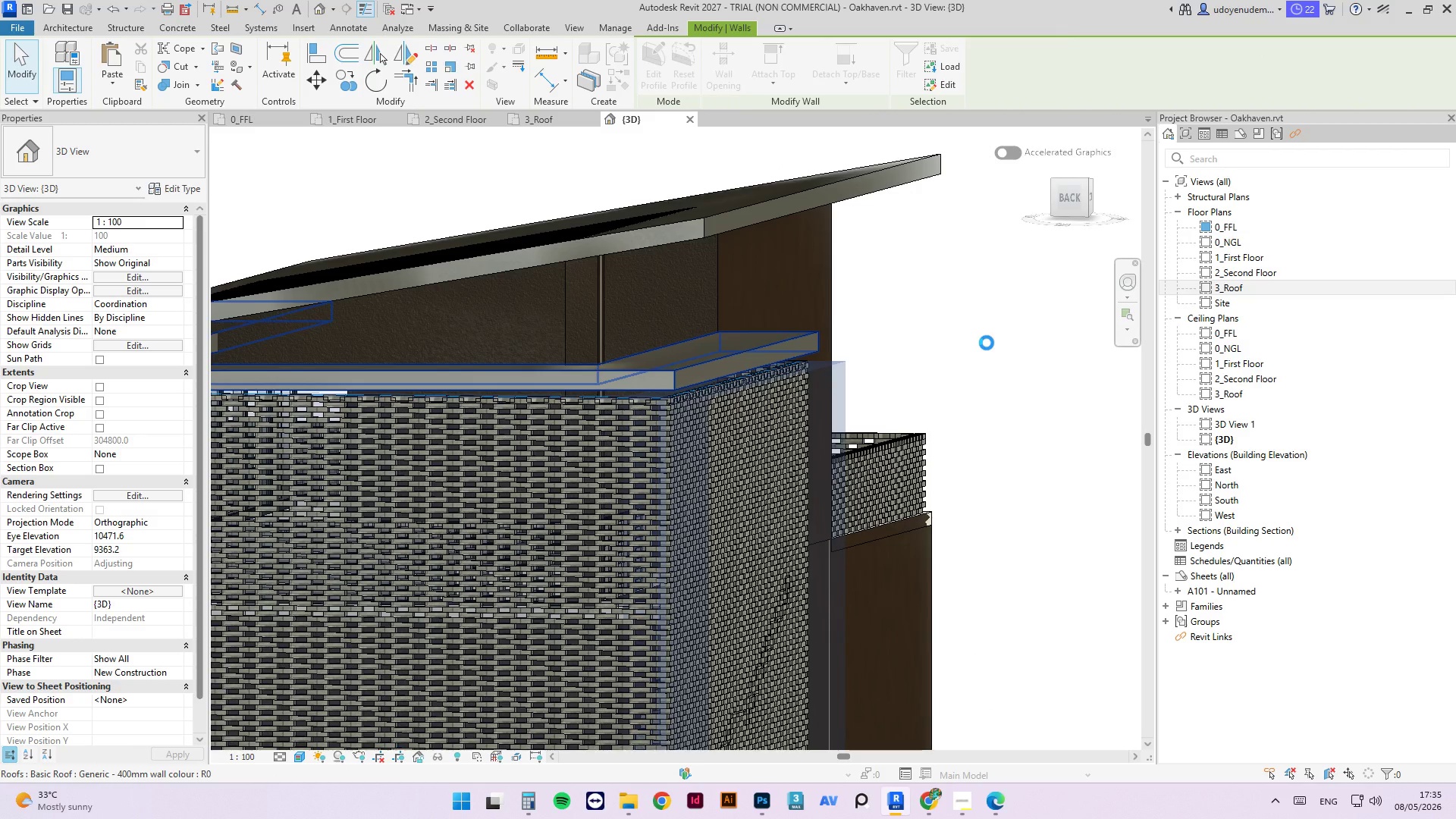 
left_click([1150, 746])
 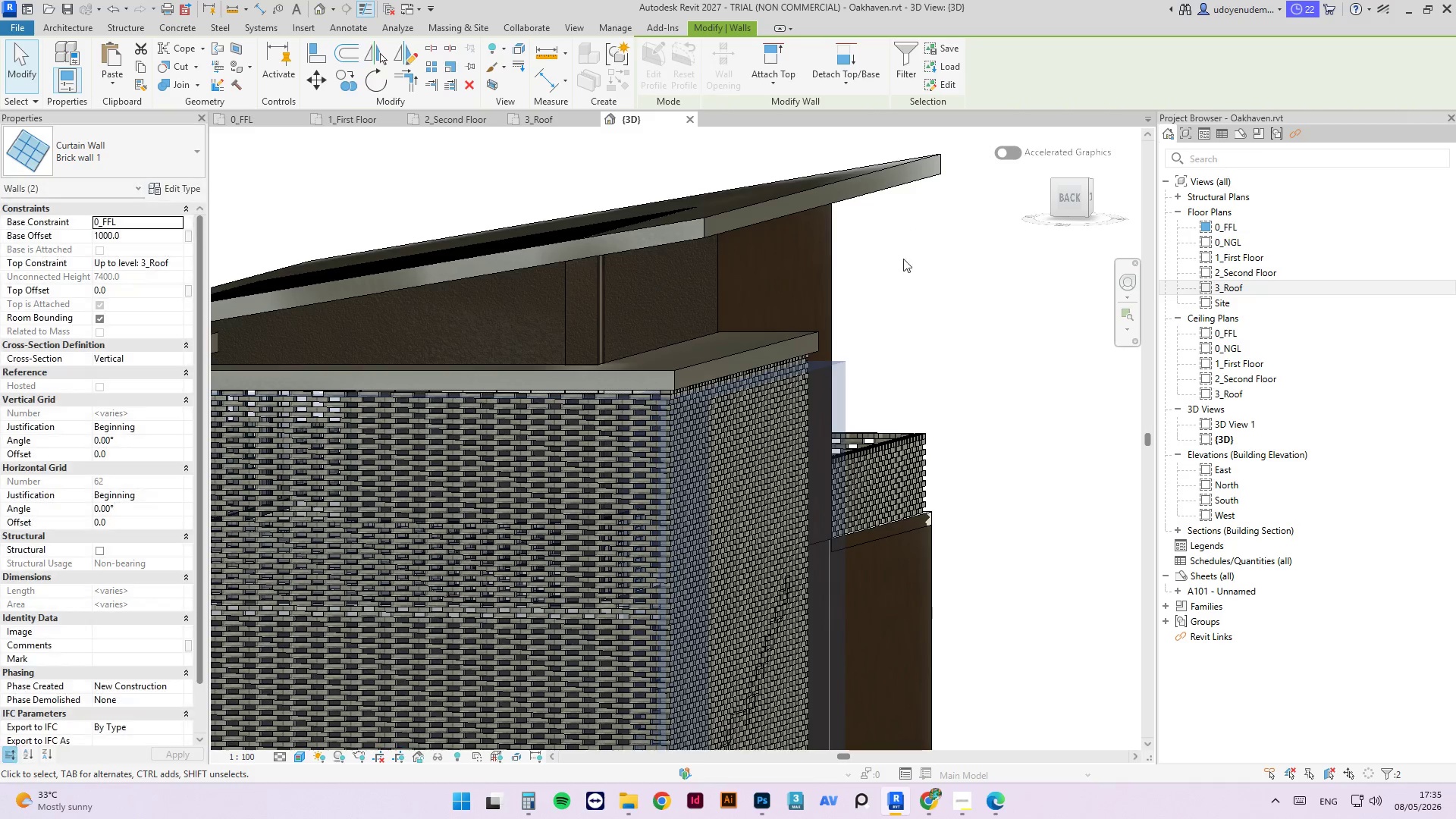 
left_click([906, 280])
 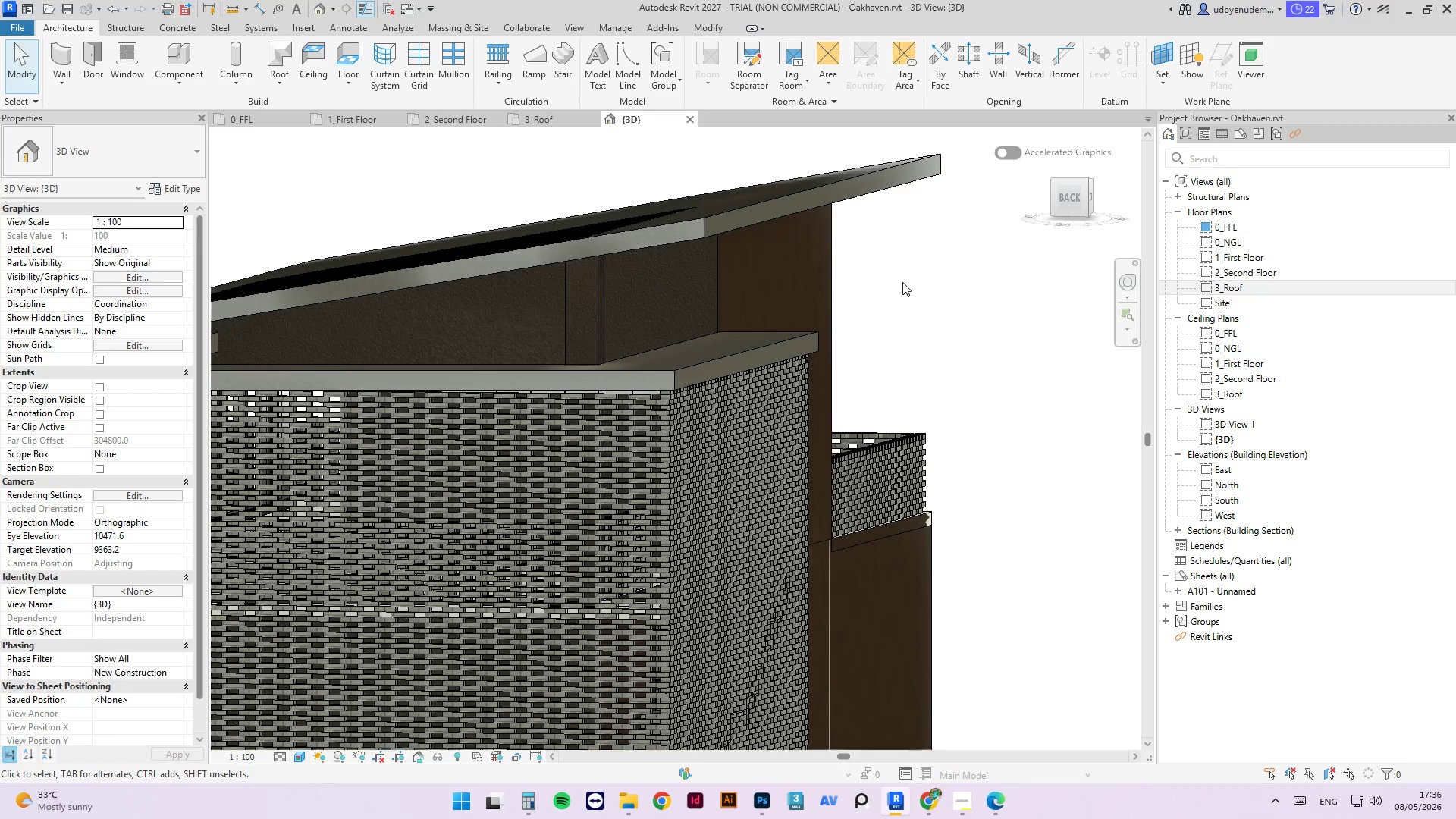 
scroll: coordinate [906, 285], scroll_direction: down, amount: 5.0
 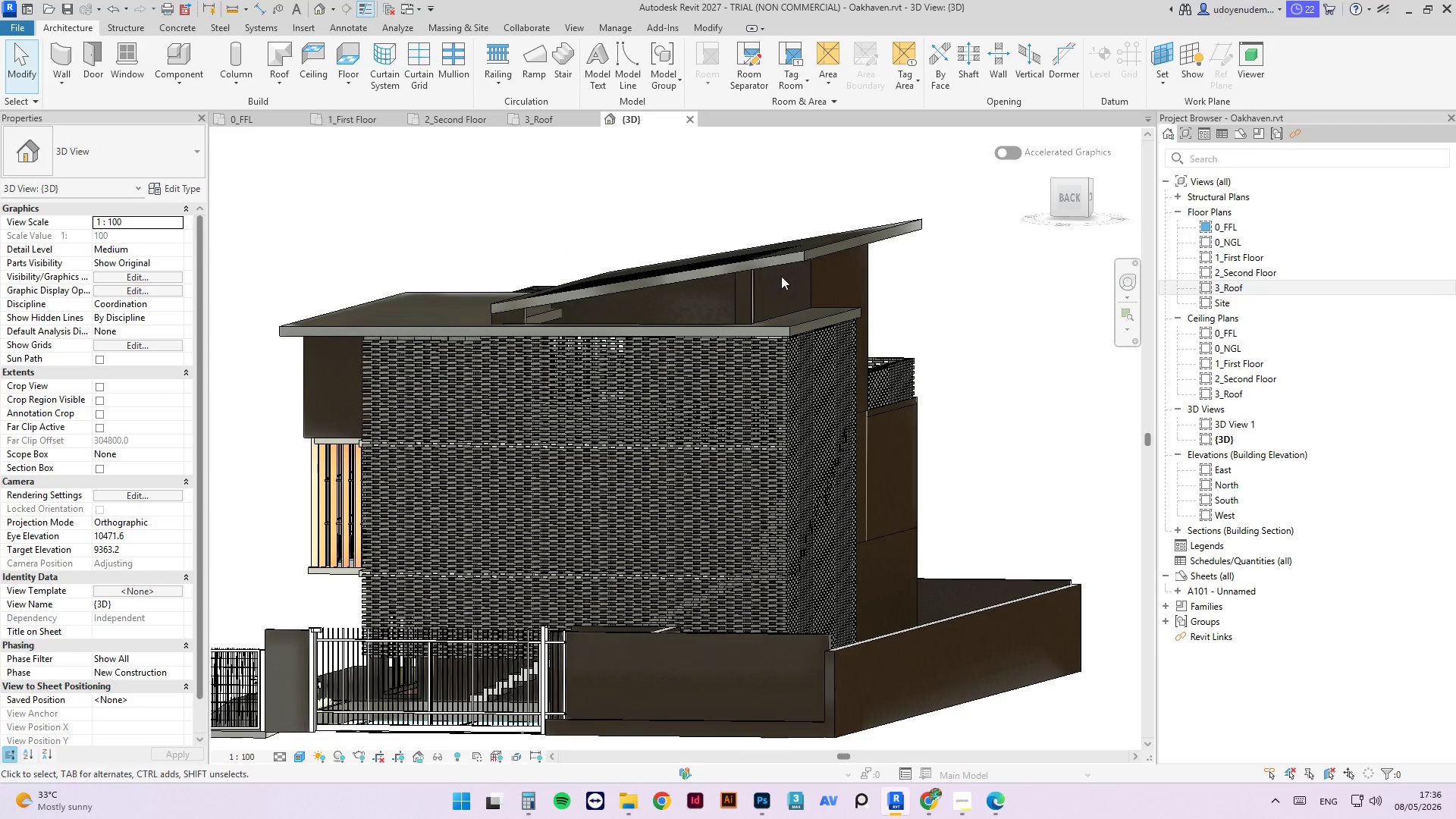 
hold_key(key=ShiftLeft, duration=7.17)
 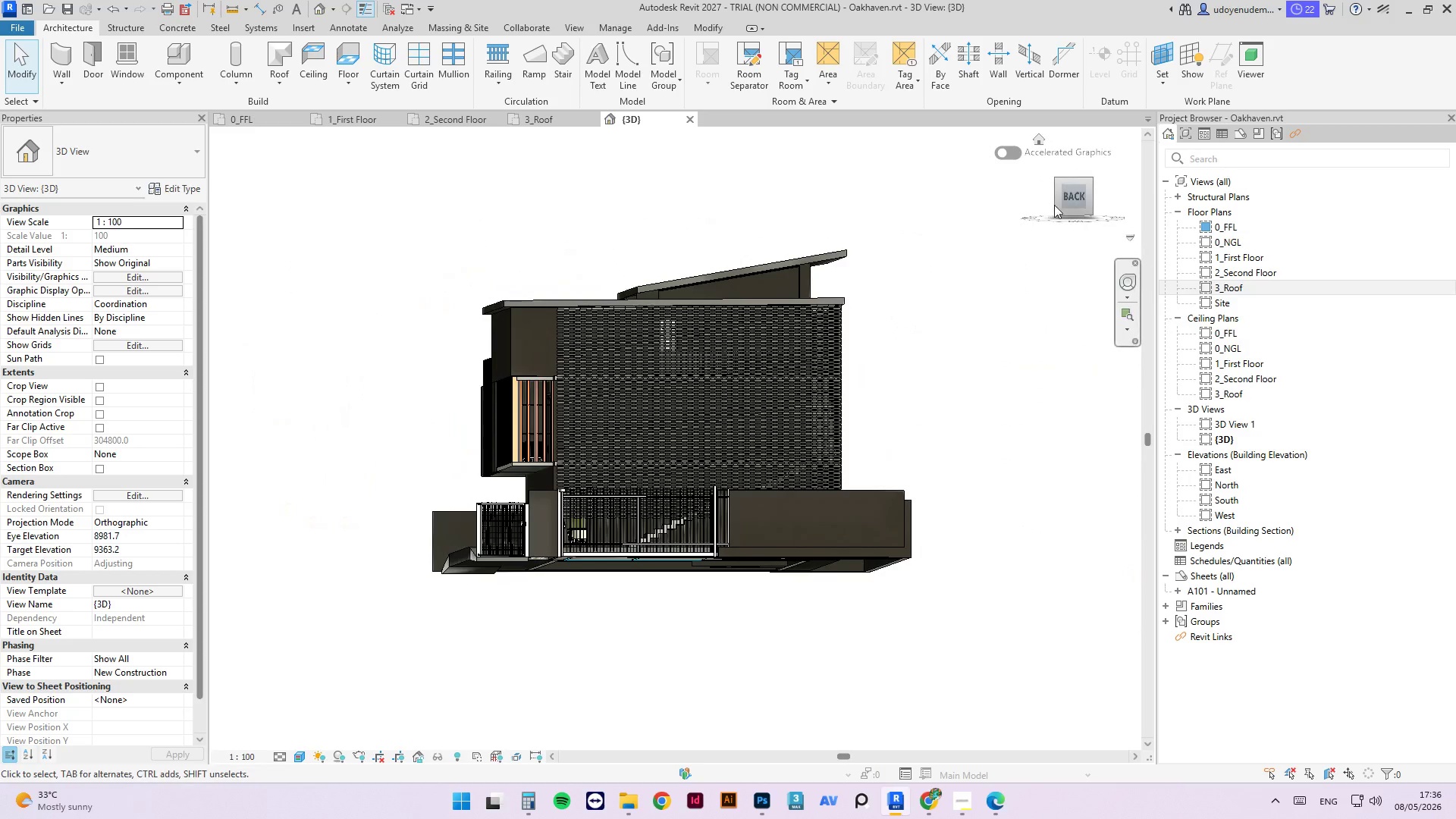 
scroll: coordinate [795, 300], scroll_direction: down, amount: 3.0
 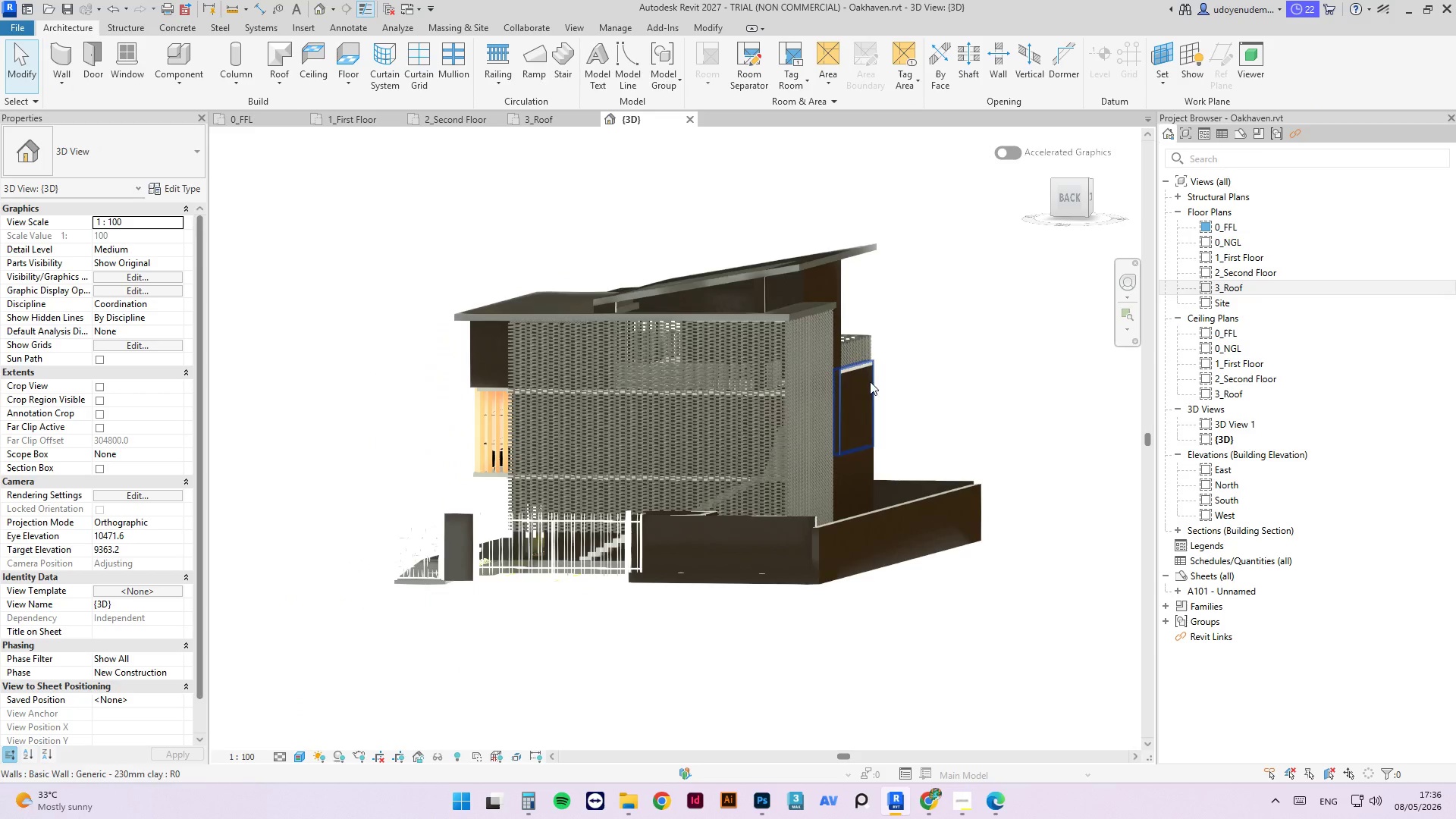 
left_click([1078, 202])
 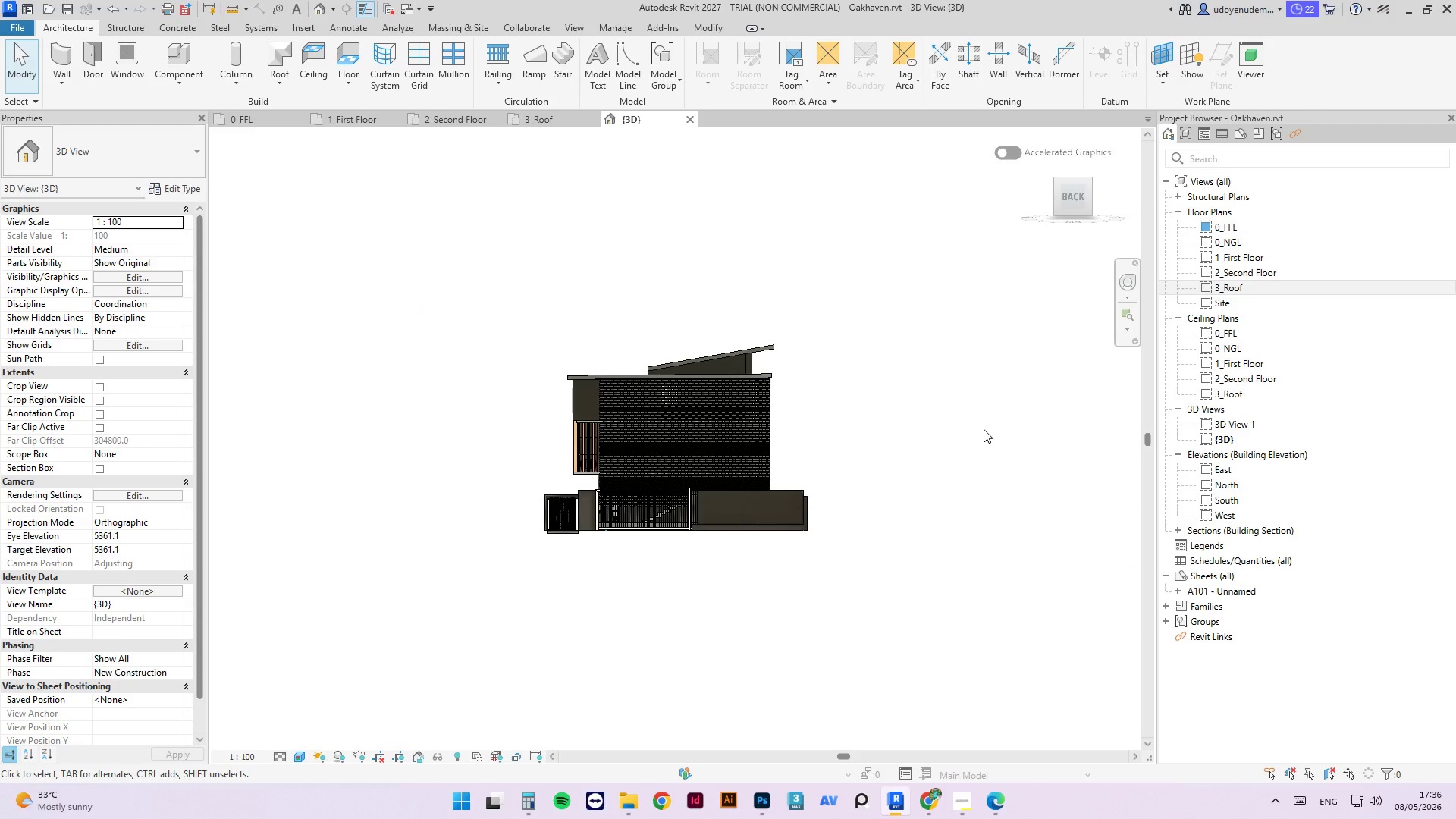 
key(Control+Z)
 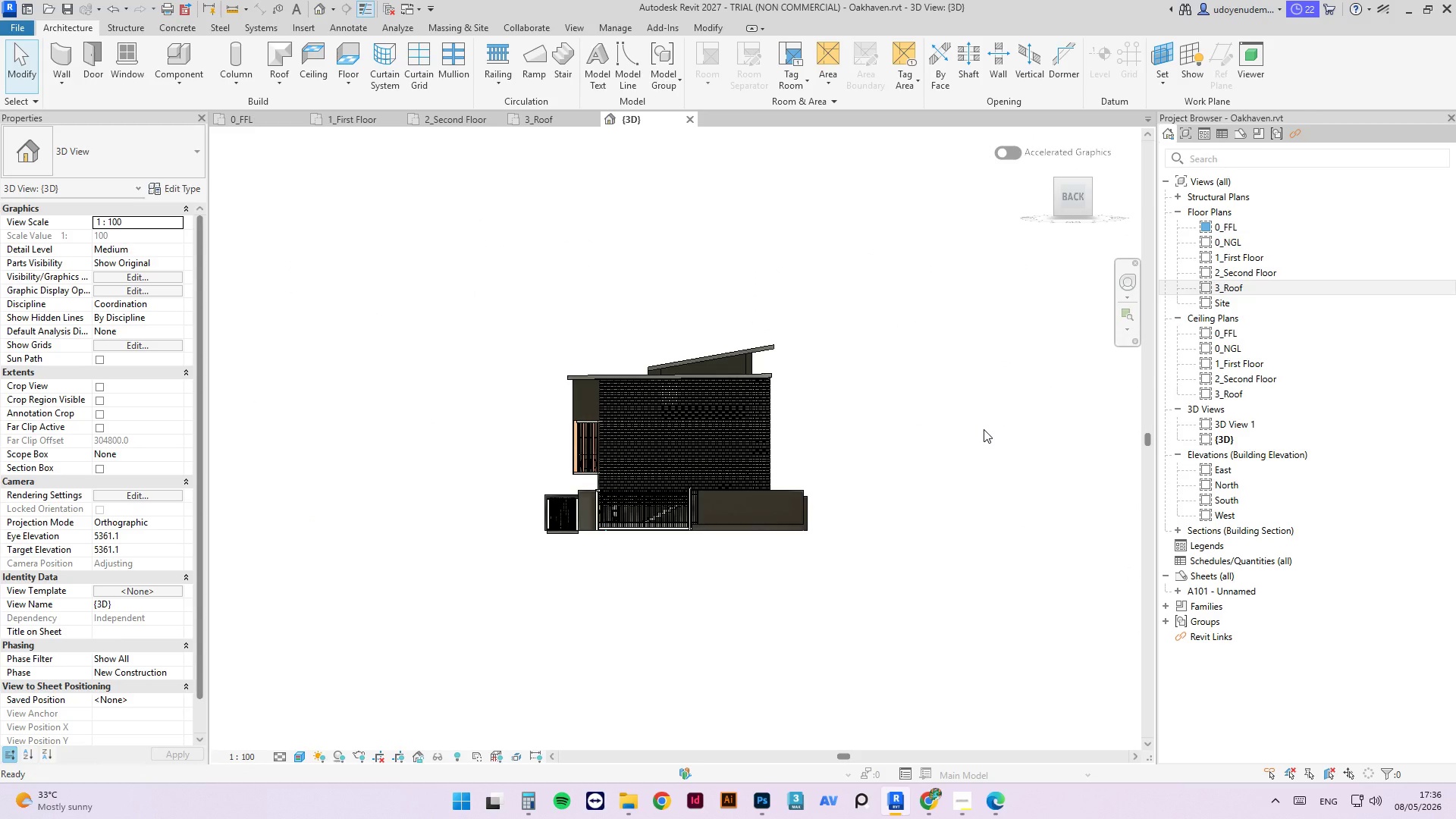 
key(Control+Z)
 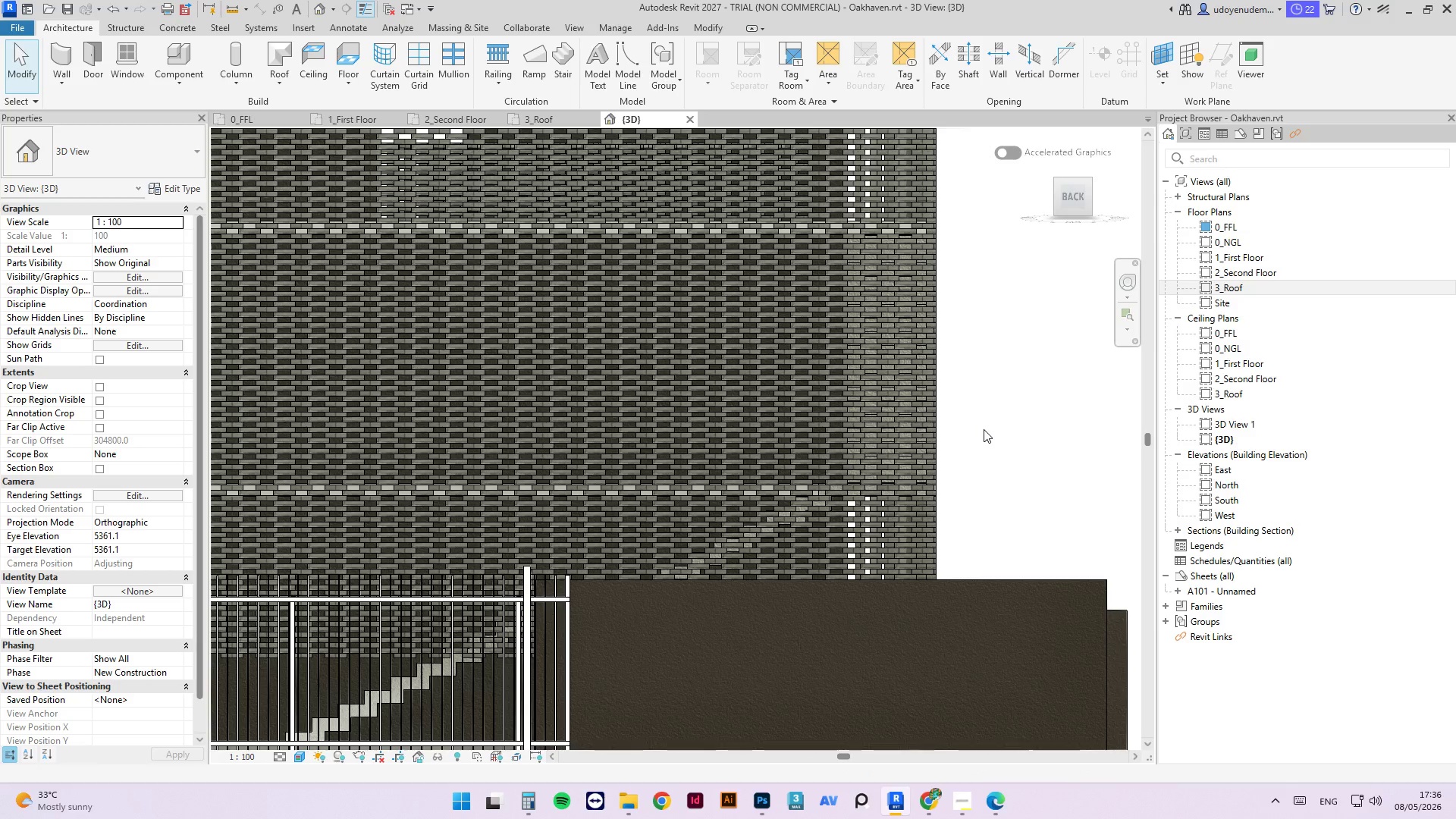 
scroll: coordinate [972, 462], scroll_direction: down, amount: 3.0
 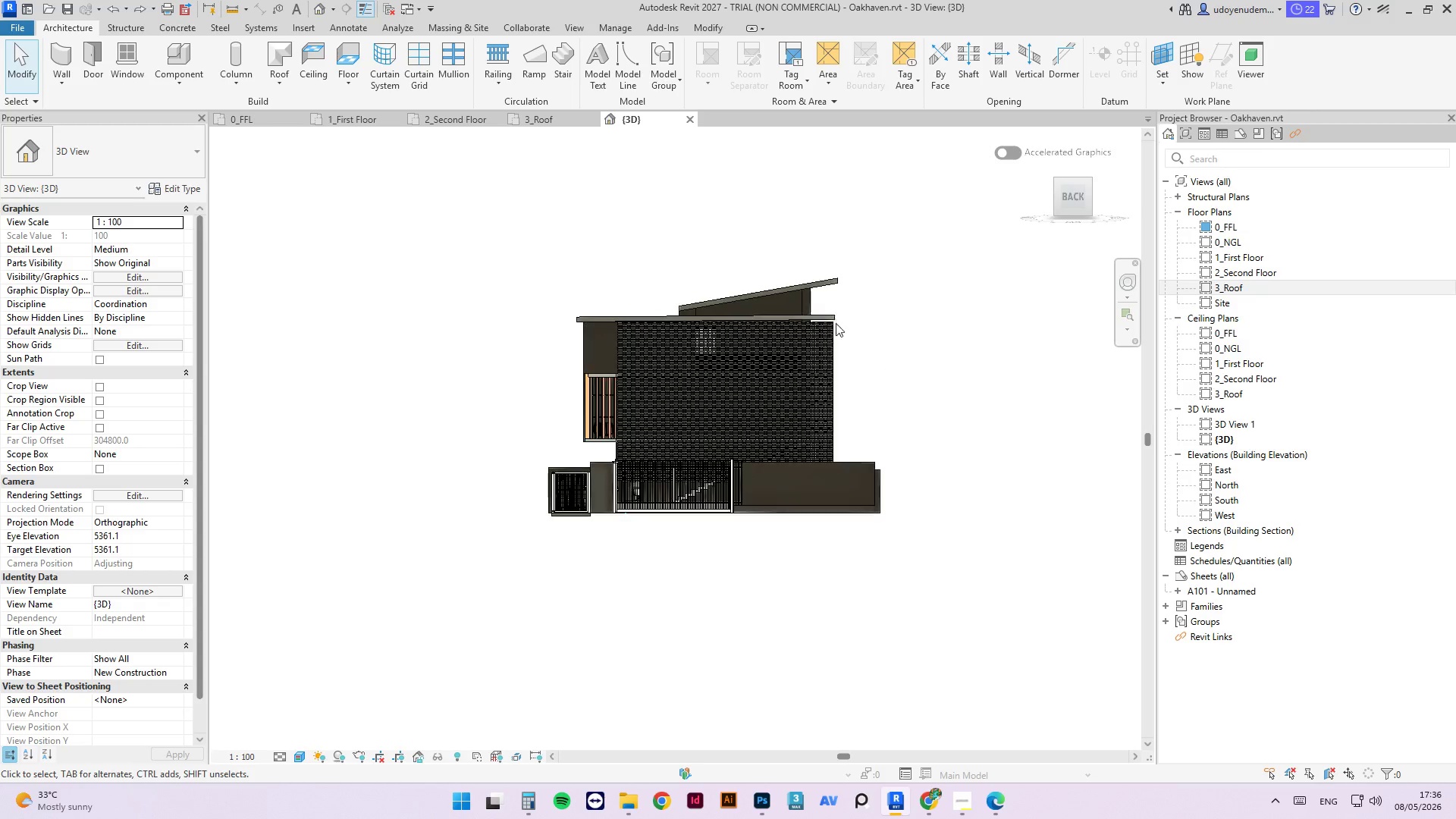 
scroll: coordinate [833, 320], scroll_direction: up, amount: 2.0
 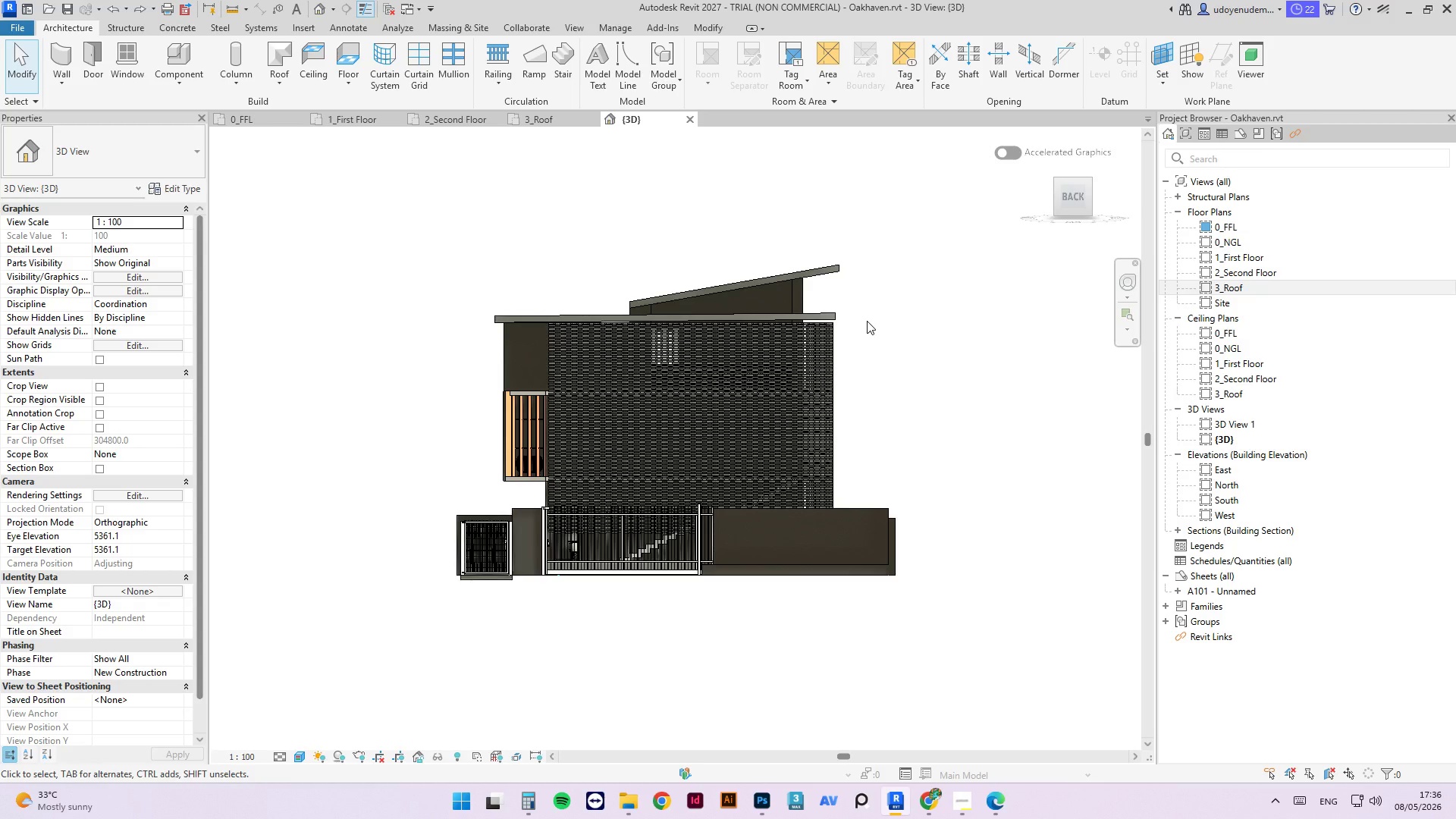 
key(Control+Z)
 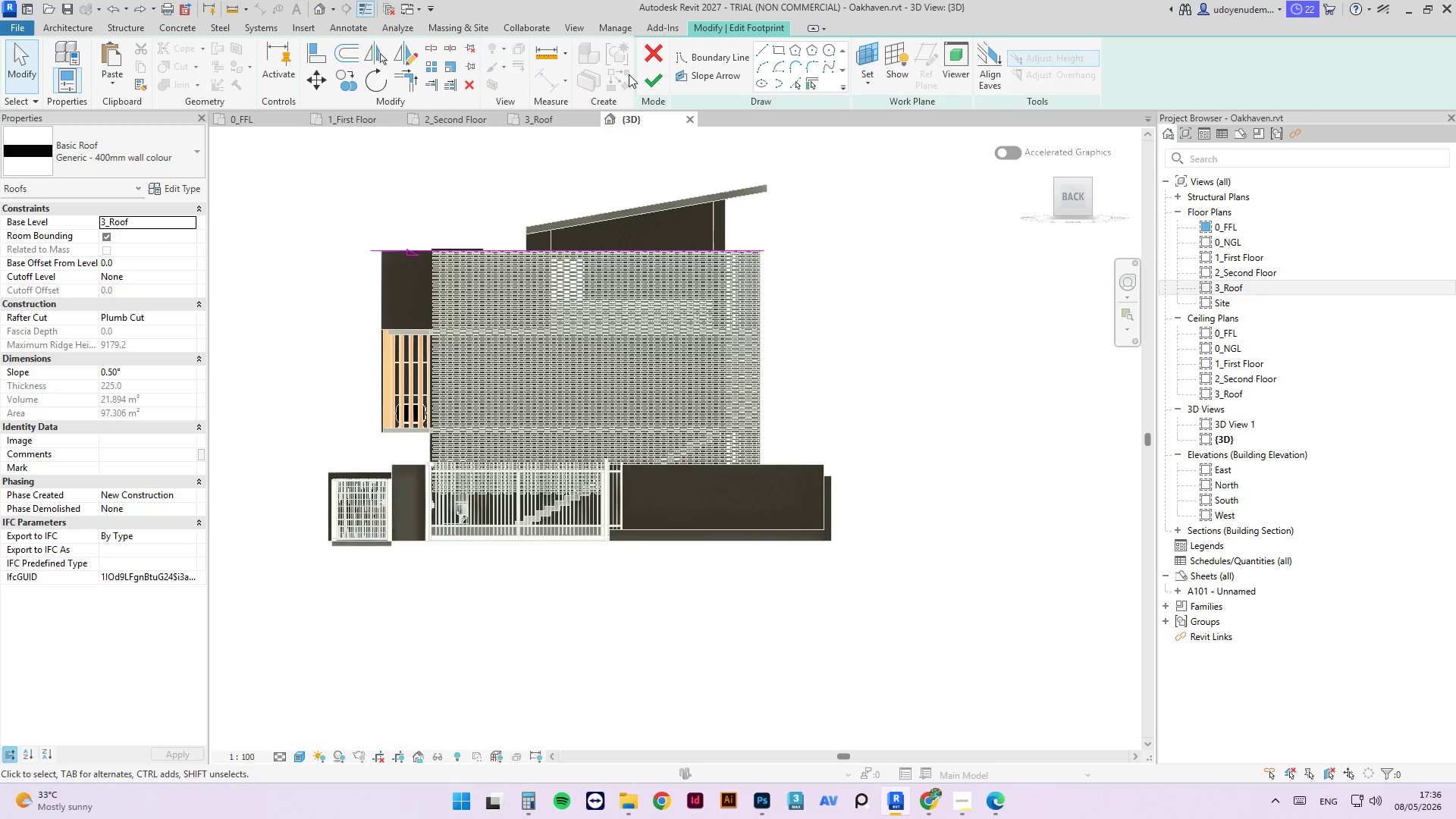 
key(Control+Z)
 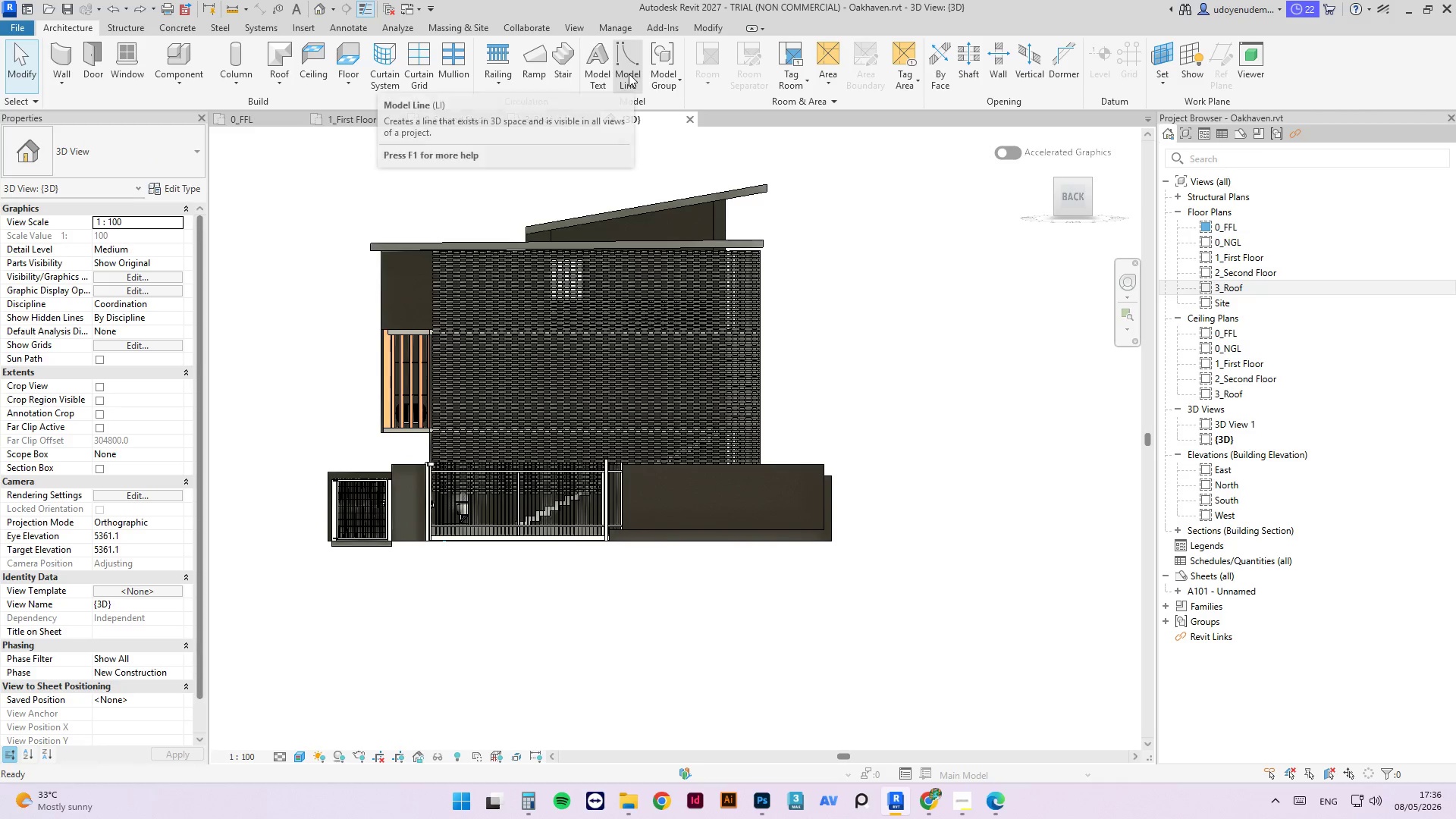 
key(Control+Z)
 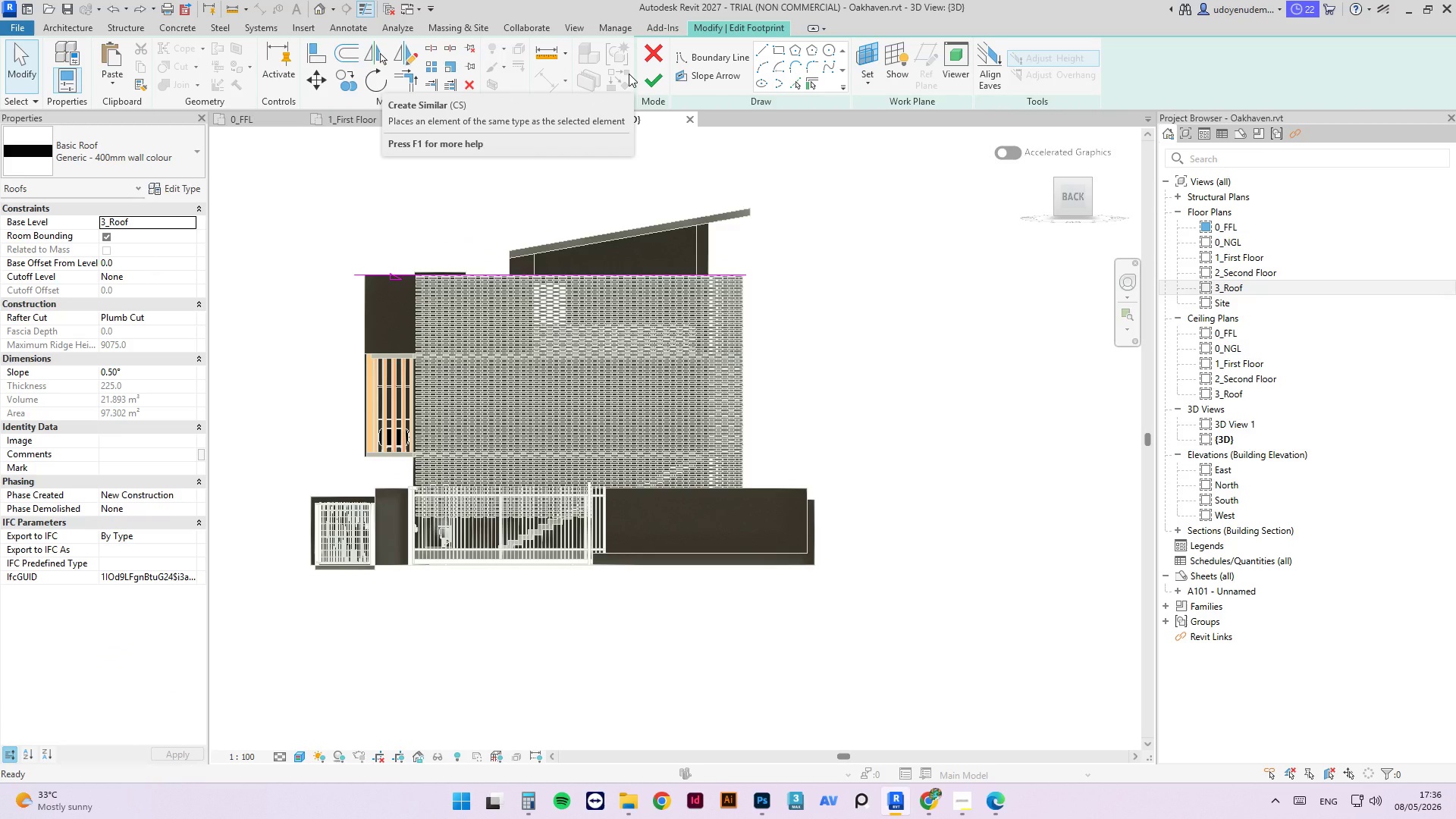 
key(Control+Z)
 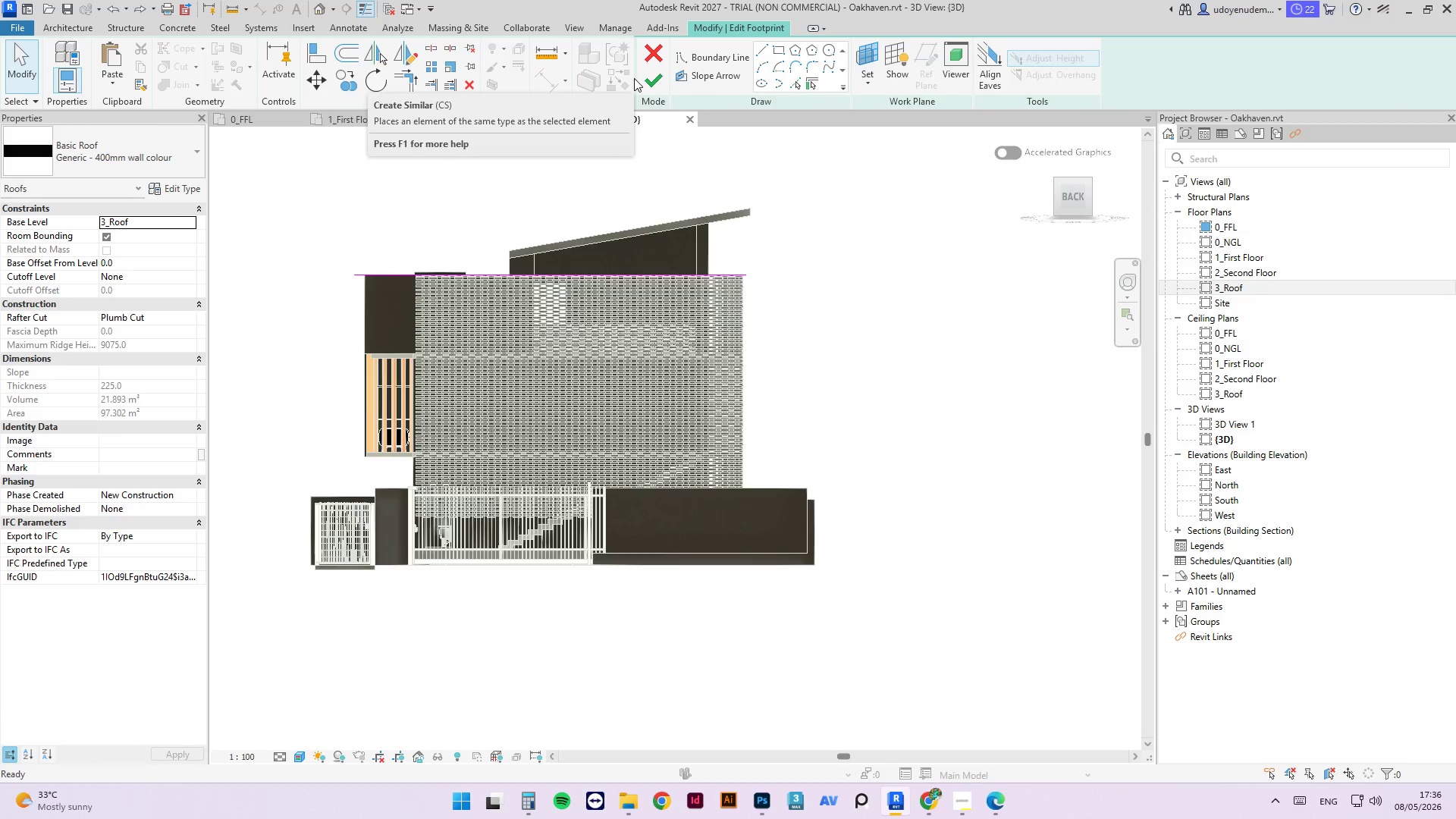 
key(Control+Z)
 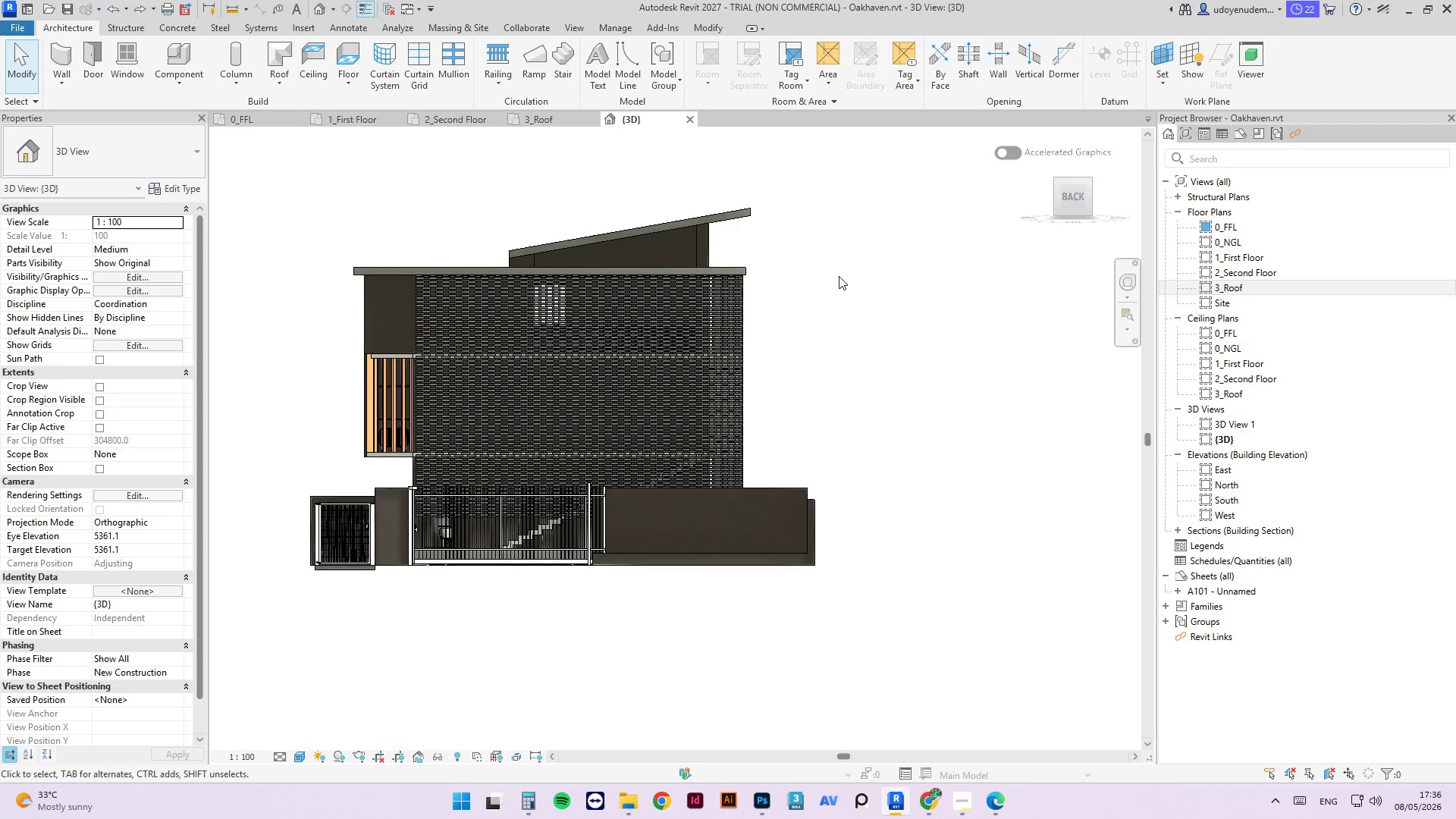 
key(Escape)
 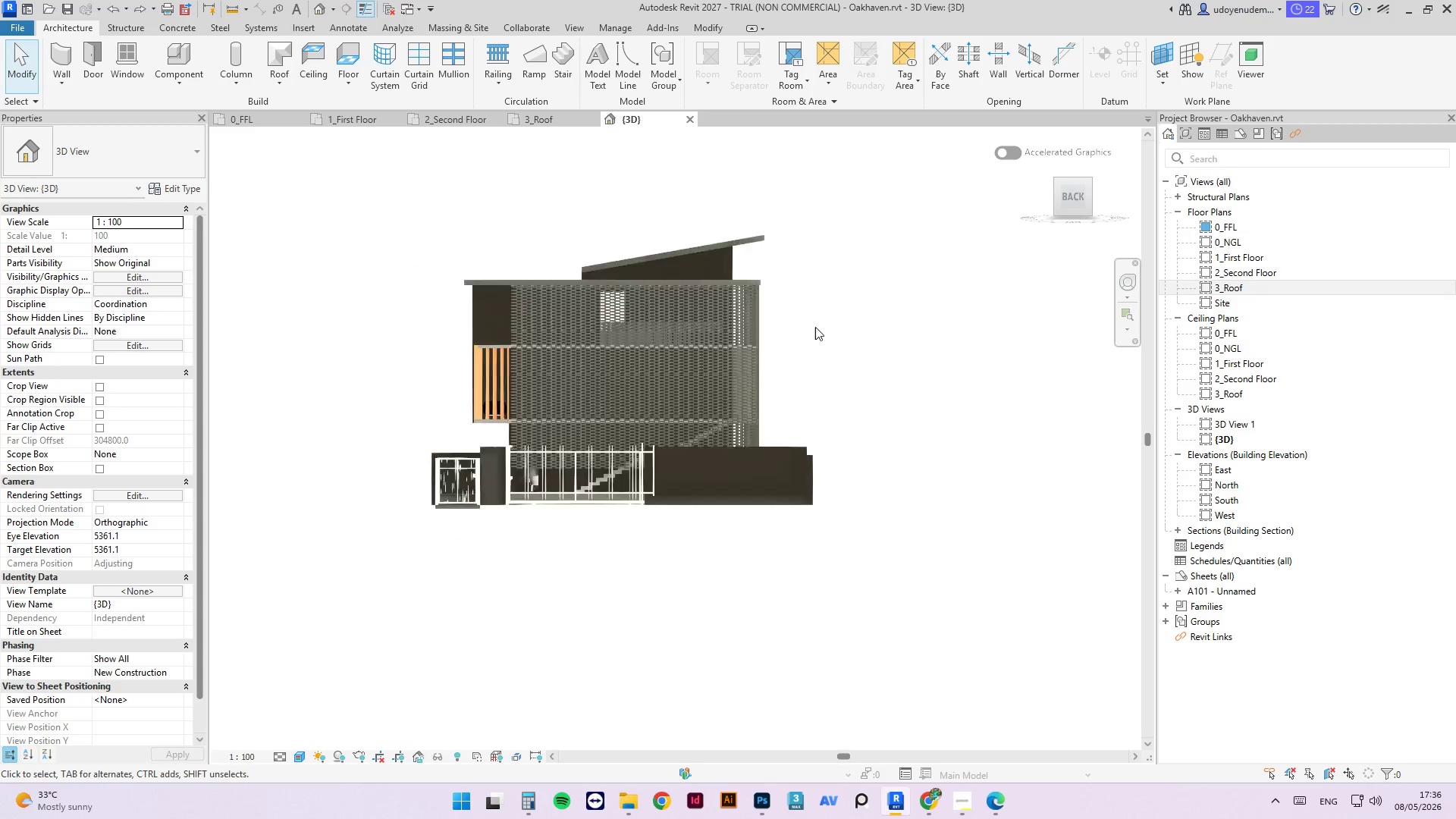 
hold_key(key=ShiftLeft, duration=5.61)
 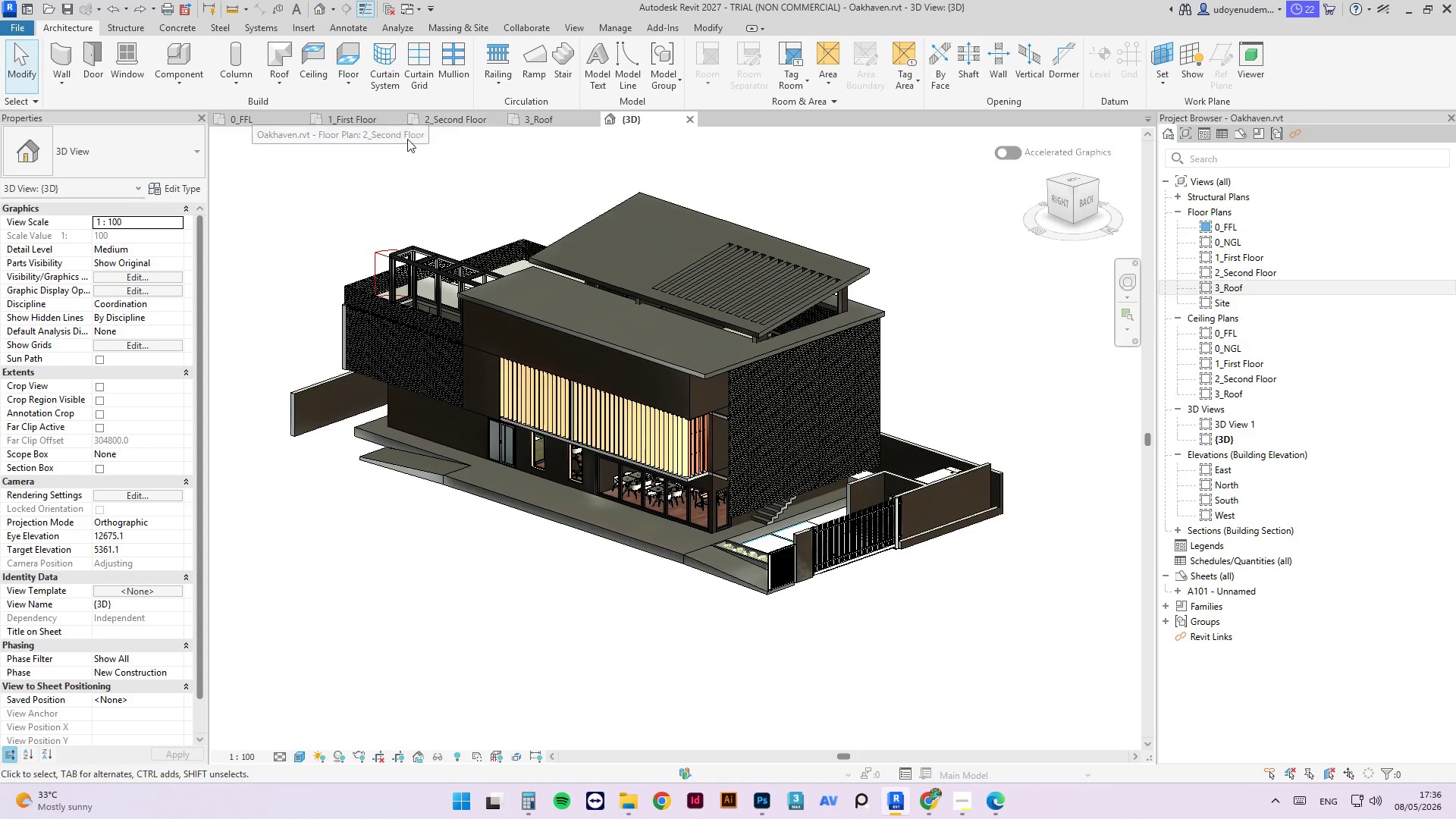 
scroll: coordinate [812, 325], scroll_direction: down, amount: 3.0
 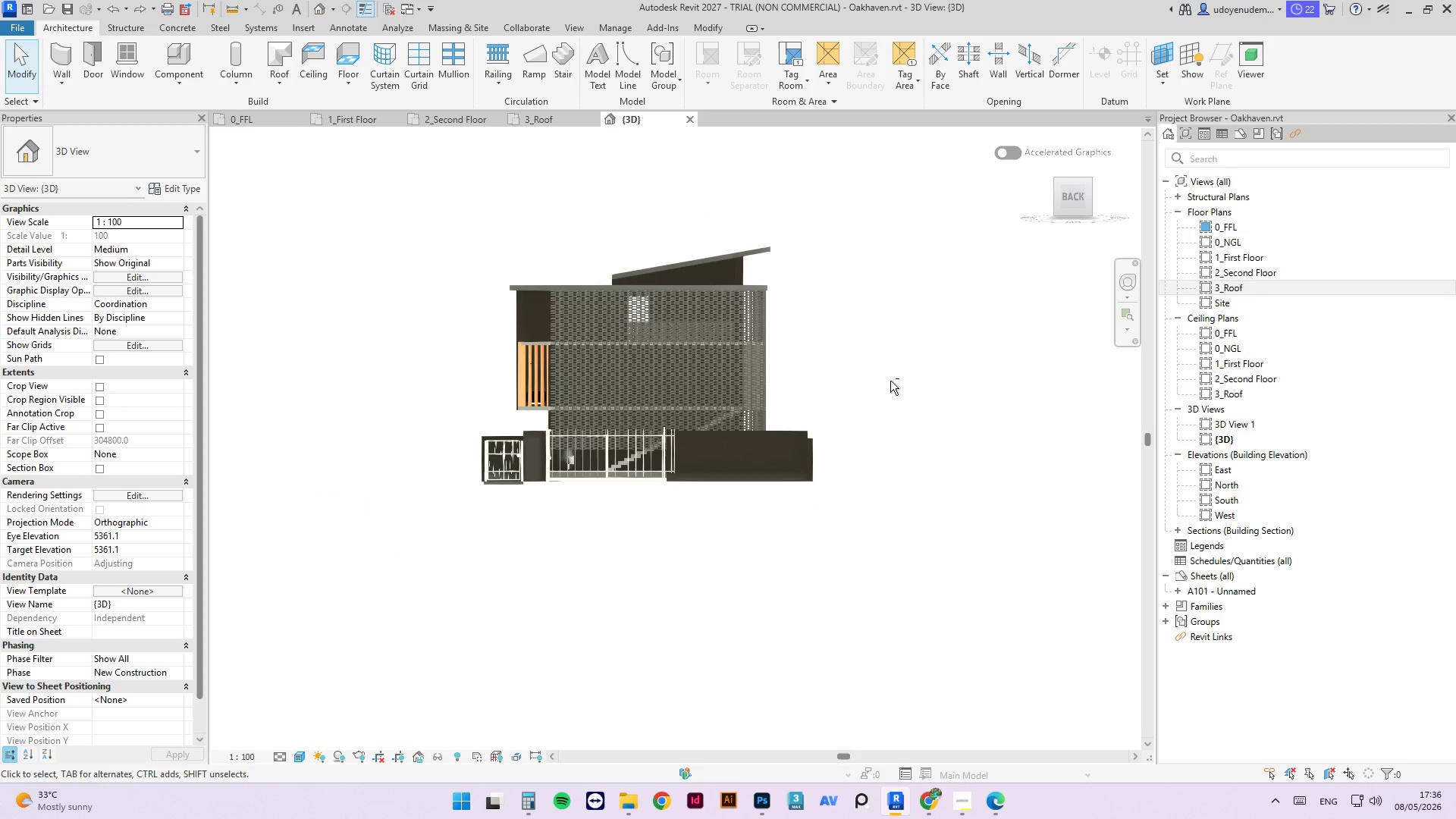 
left_click([262, 126])
 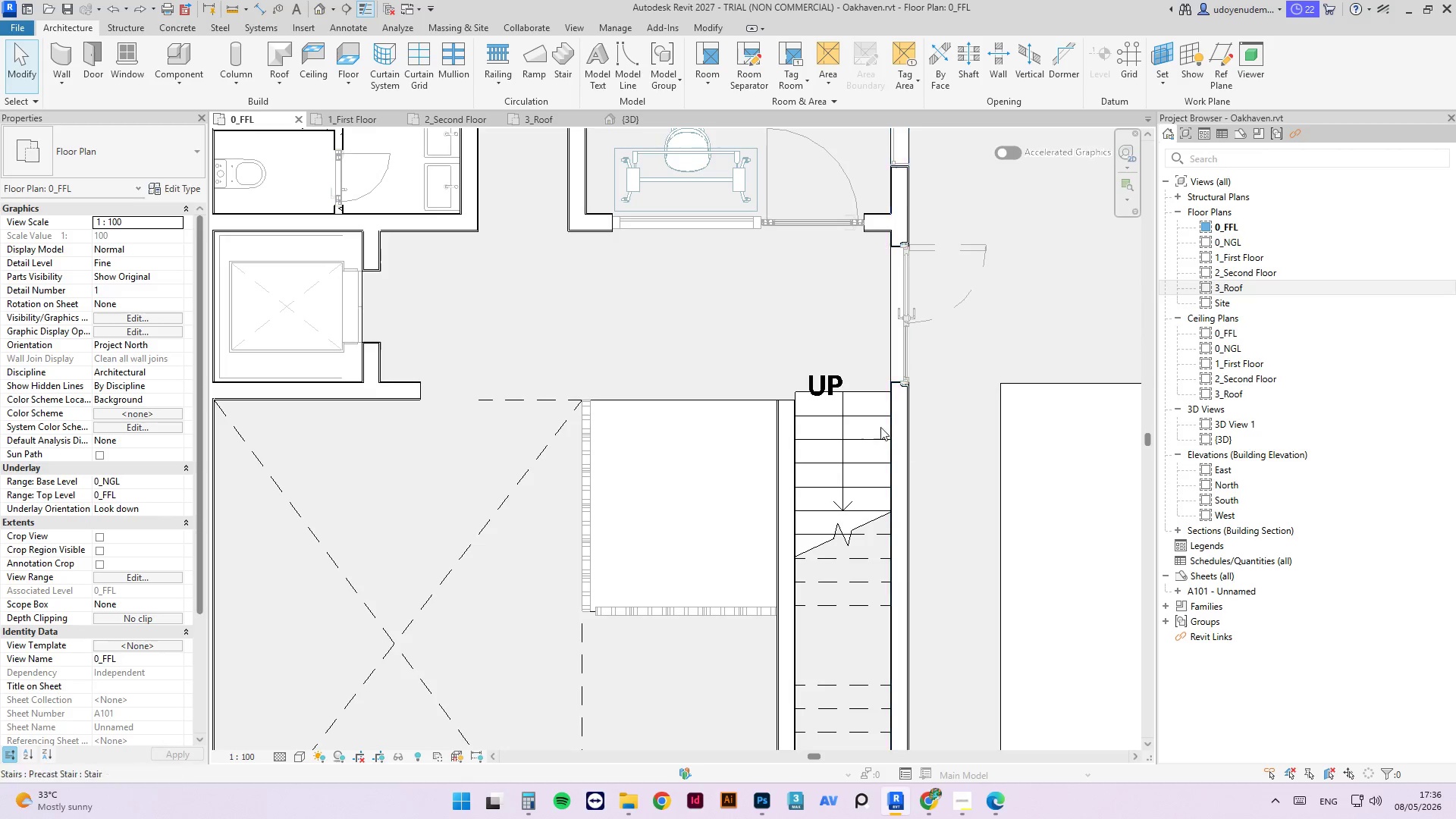 
scroll: coordinate [757, 620], scroll_direction: down, amount: 9.0
 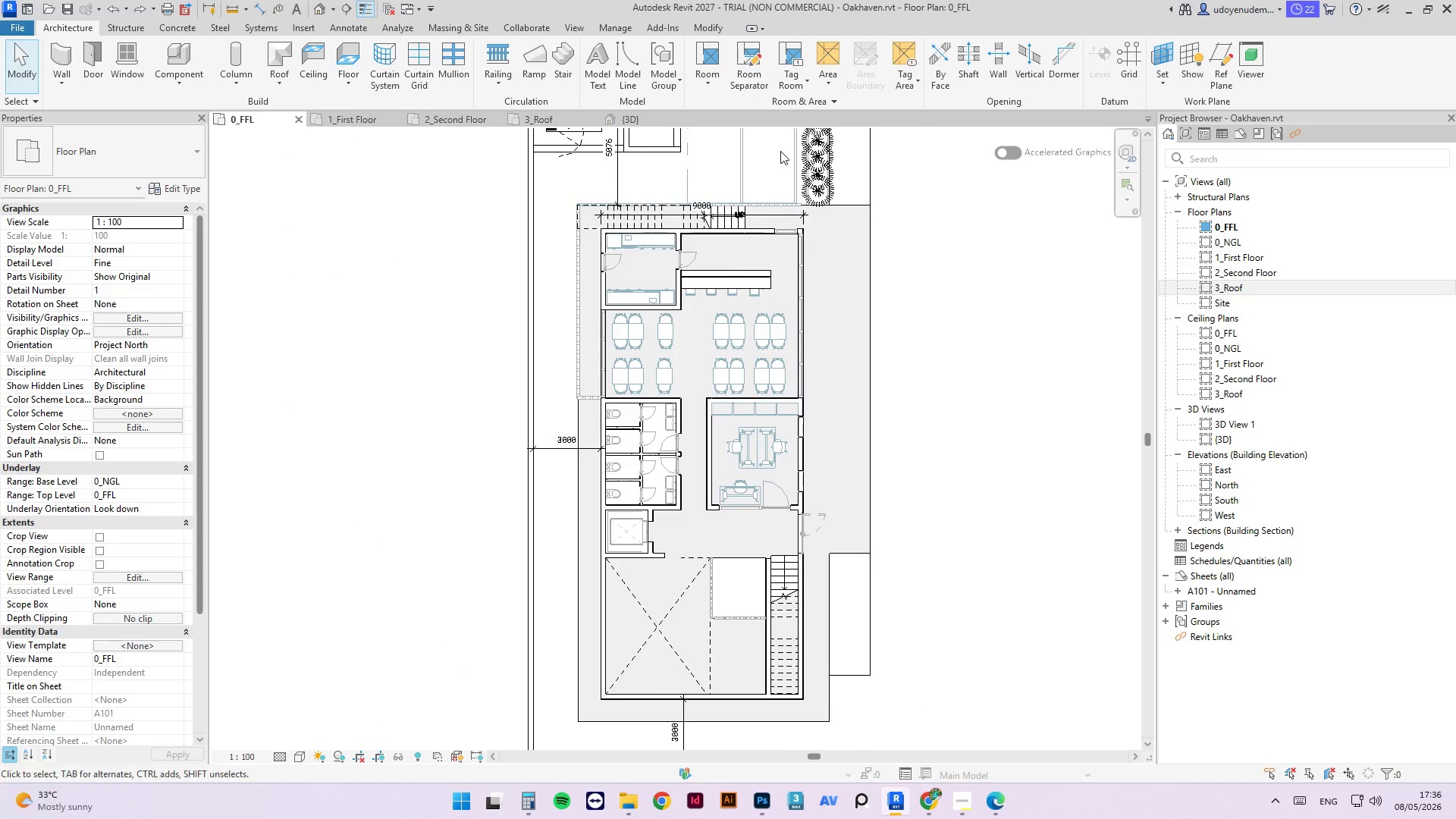 
scroll: coordinate [758, 236], scroll_direction: up, amount: 7.0
 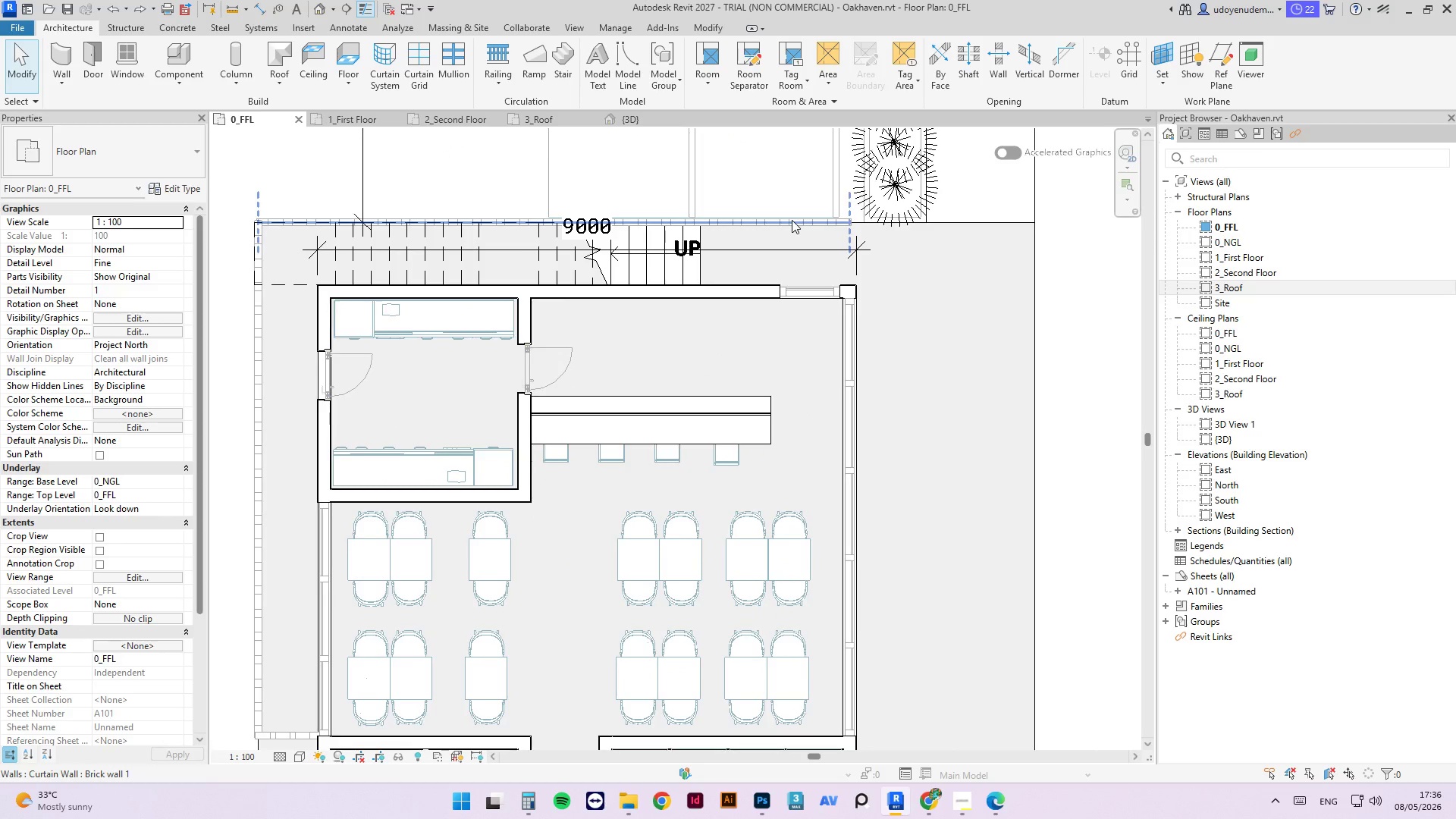 
left_click([792, 220])
 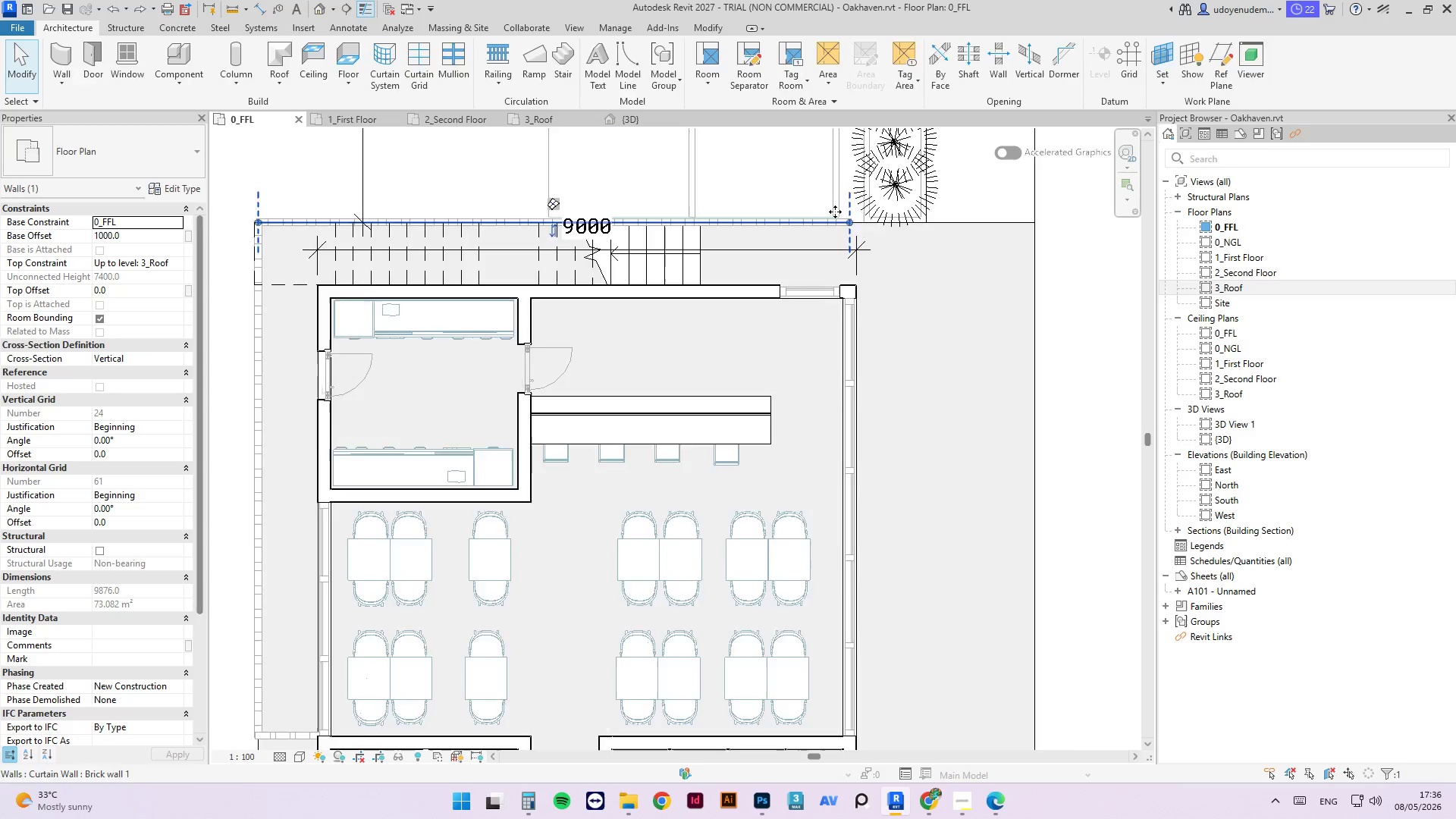 
scroll: coordinate [836, 214], scroll_direction: up, amount: 3.0
 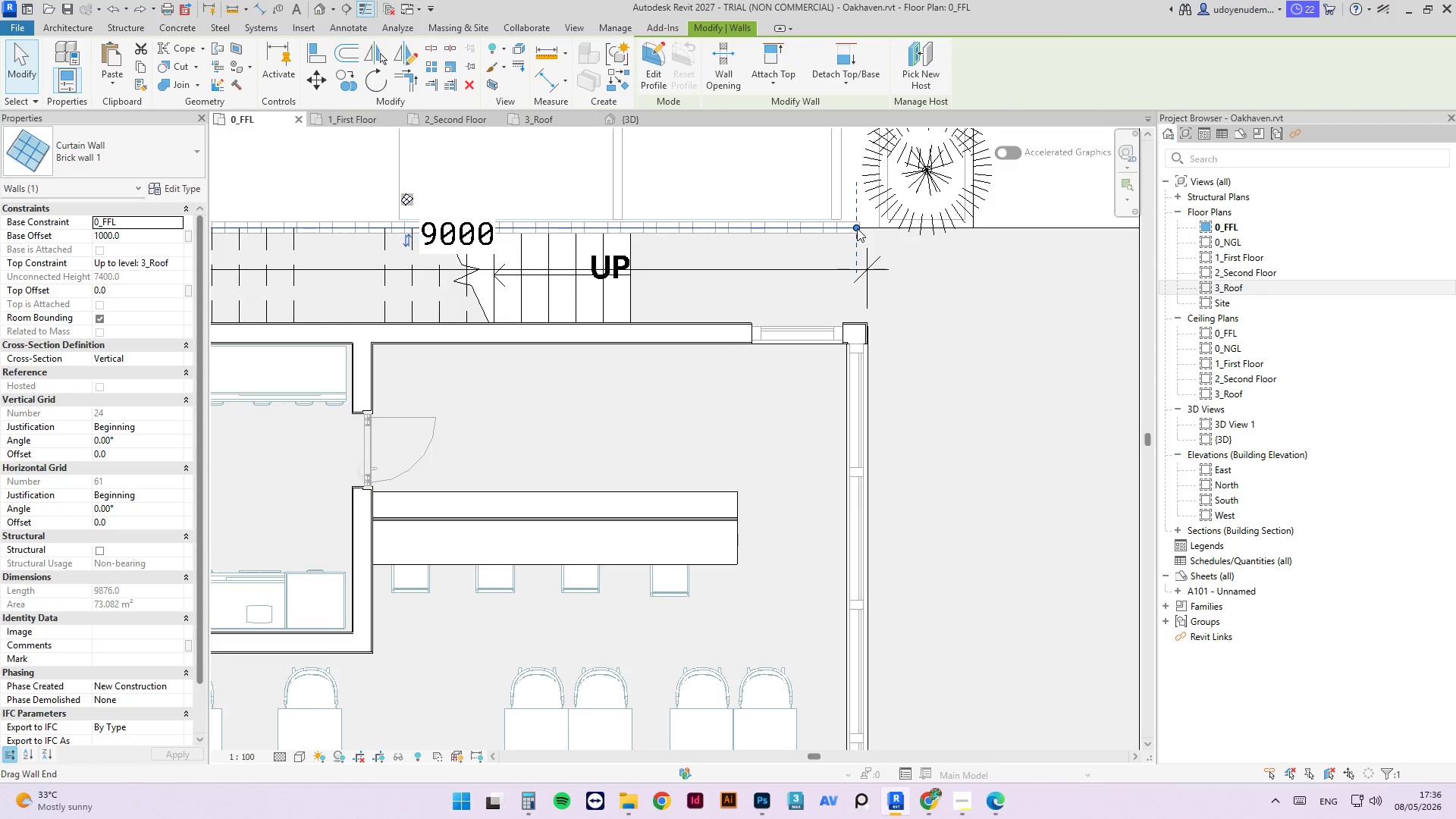 
left_click_drag(start_coordinate=[857, 228], to_coordinate=[640, 232])
 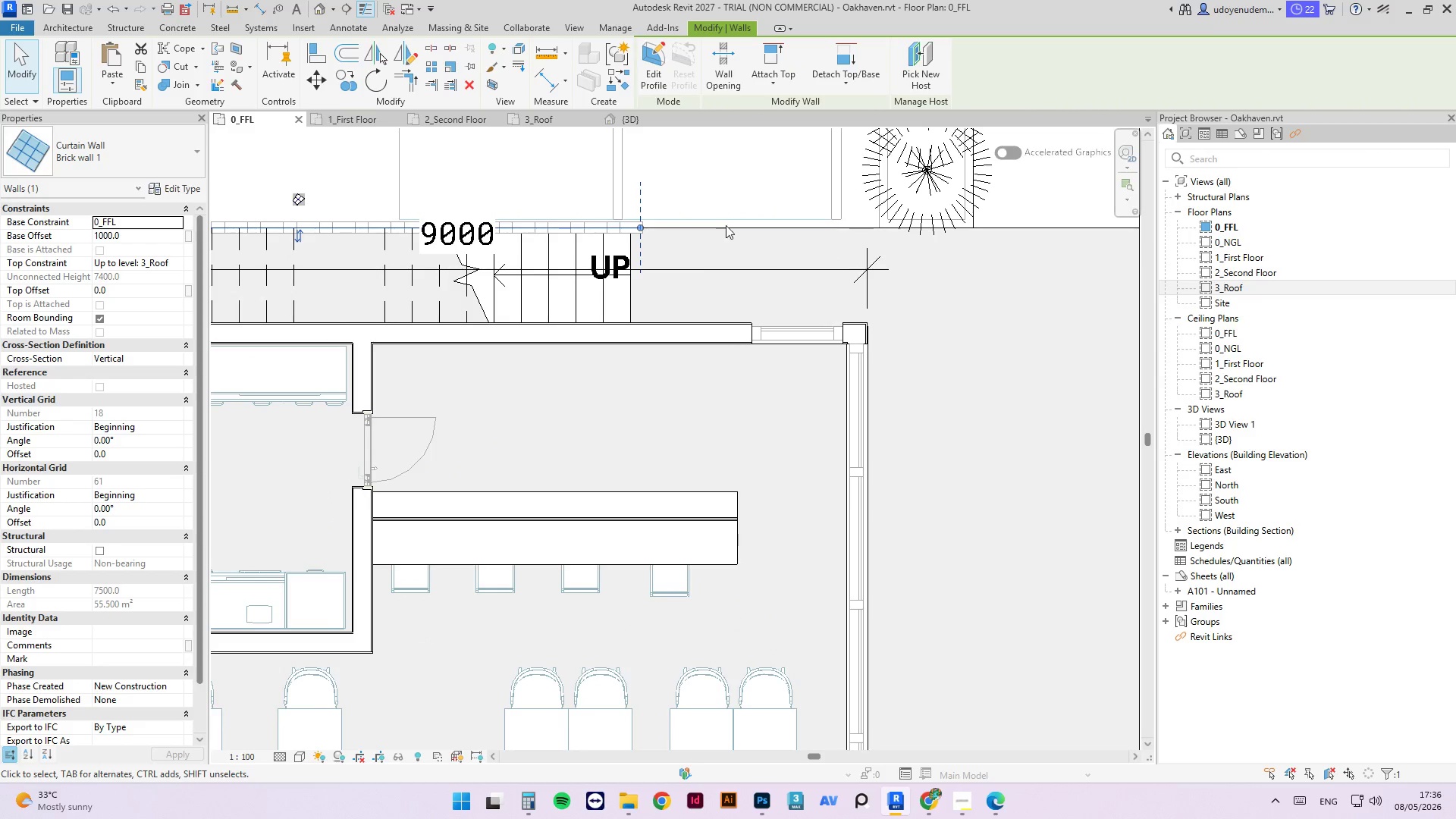 
left_click([617, 124])
 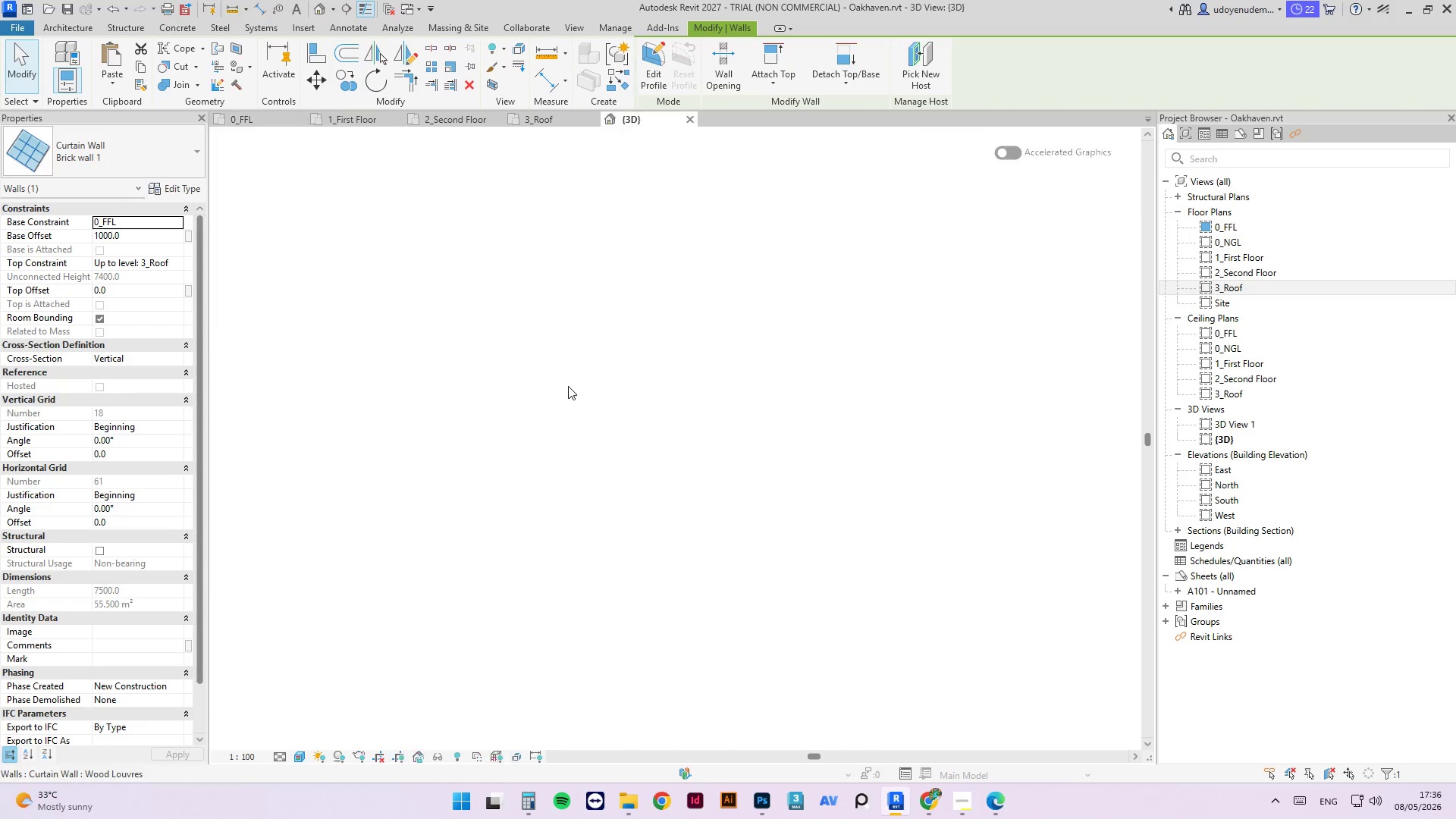 
left_click([879, 385])
 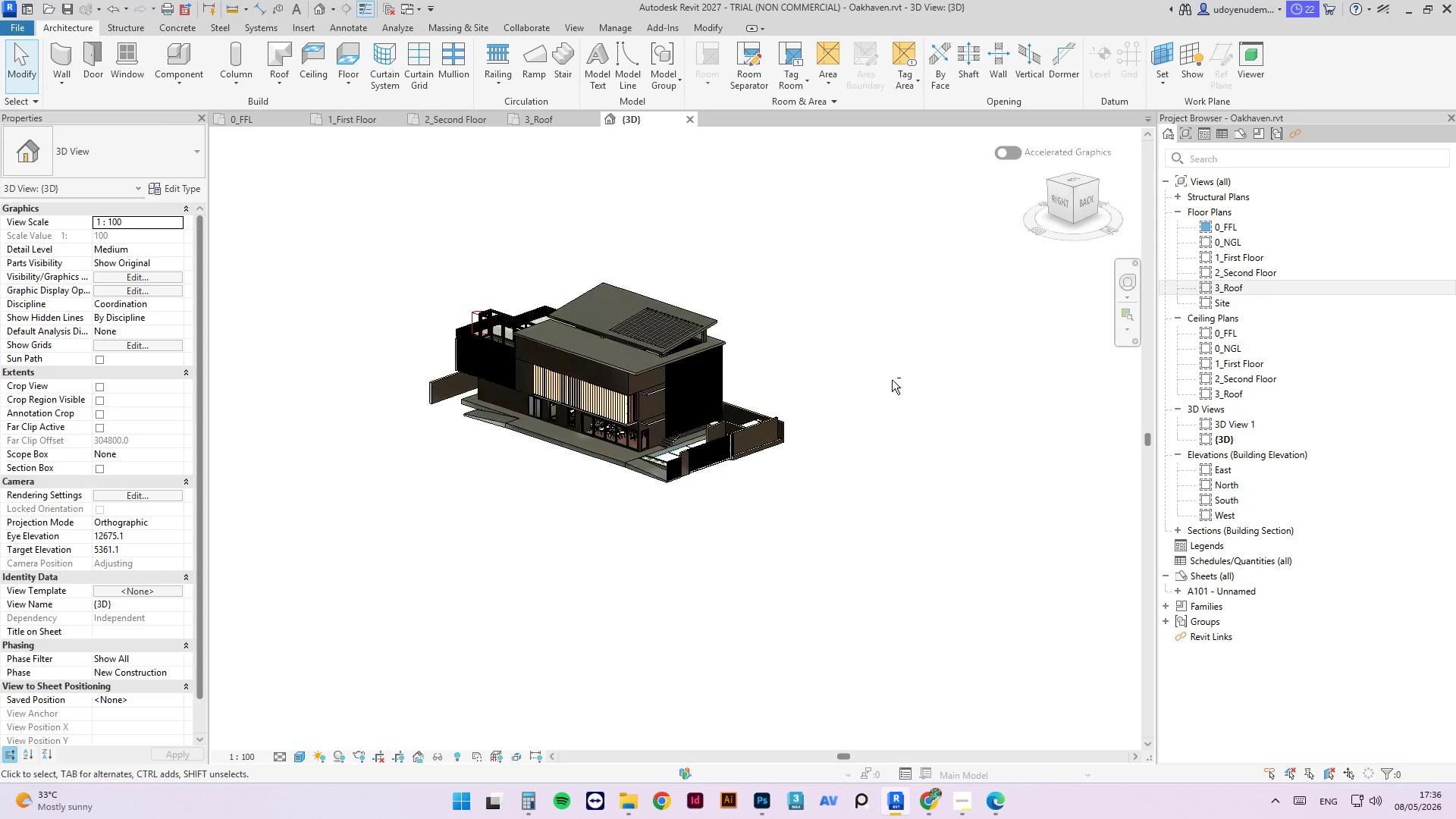 
hold_key(key=ShiftLeft, duration=5.36)
 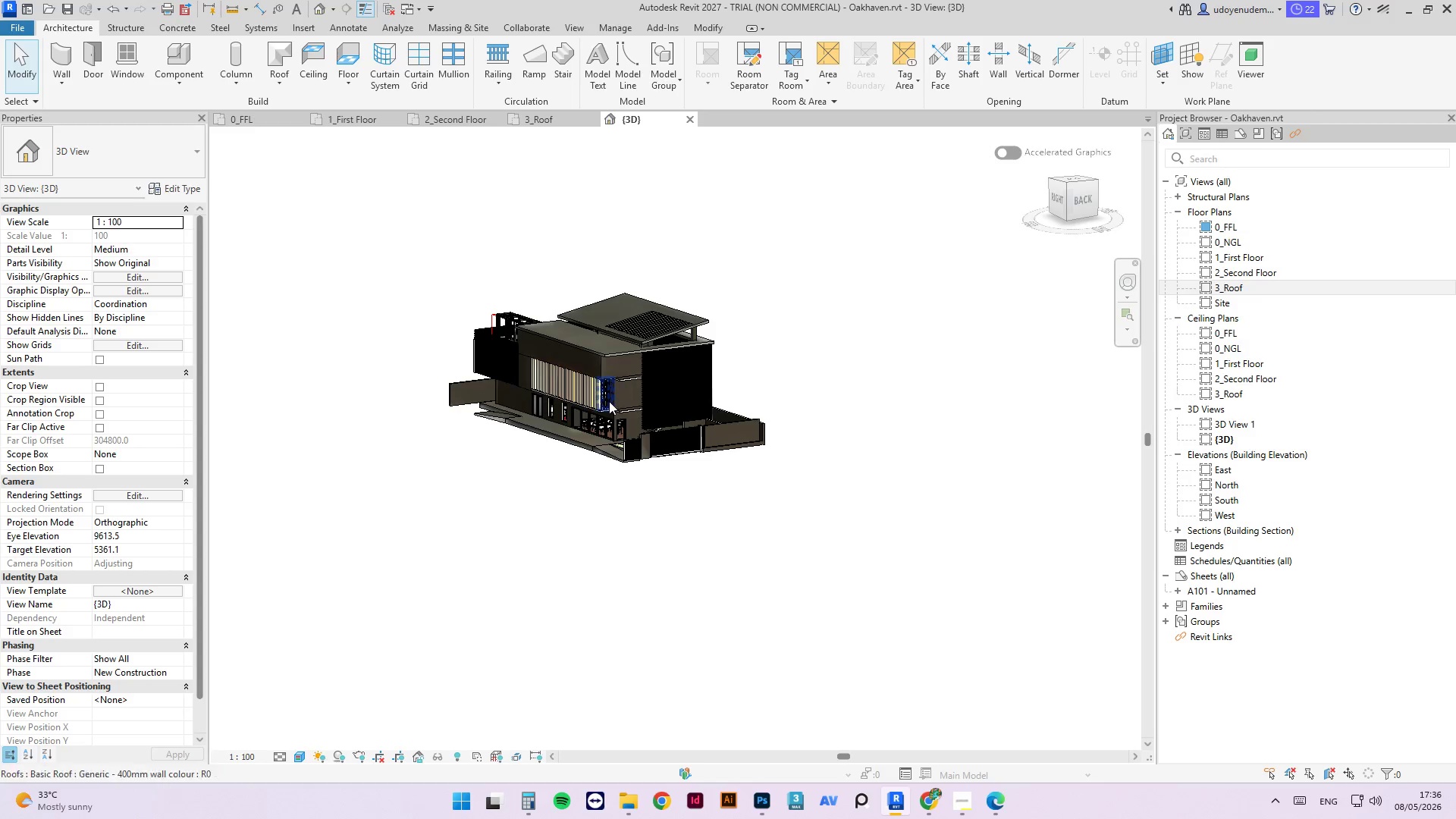 
scroll: coordinate [613, 368], scroll_direction: down, amount: 5.0
 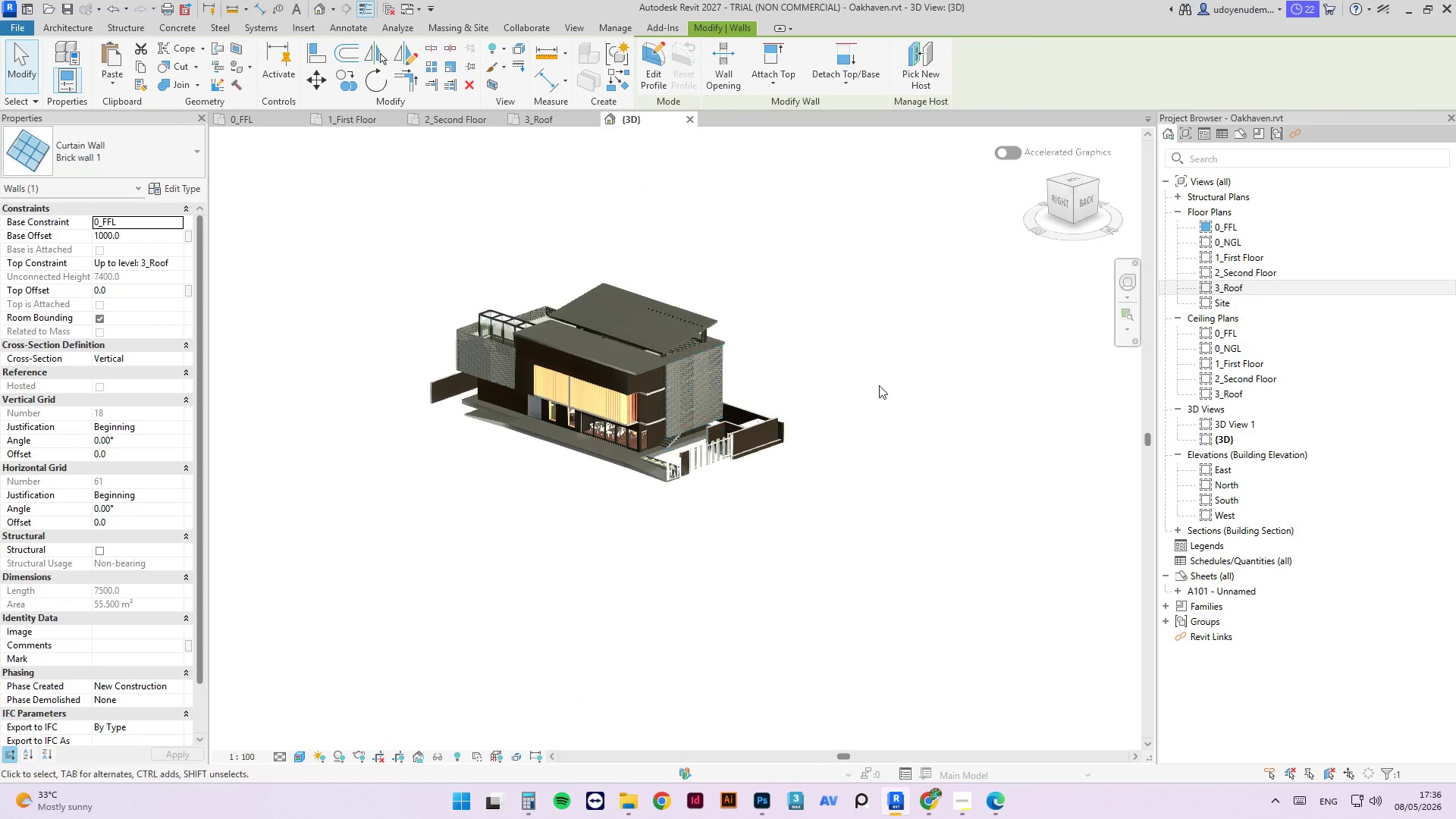 
scroll: coordinate [635, 340], scroll_direction: up, amount: 10.0
 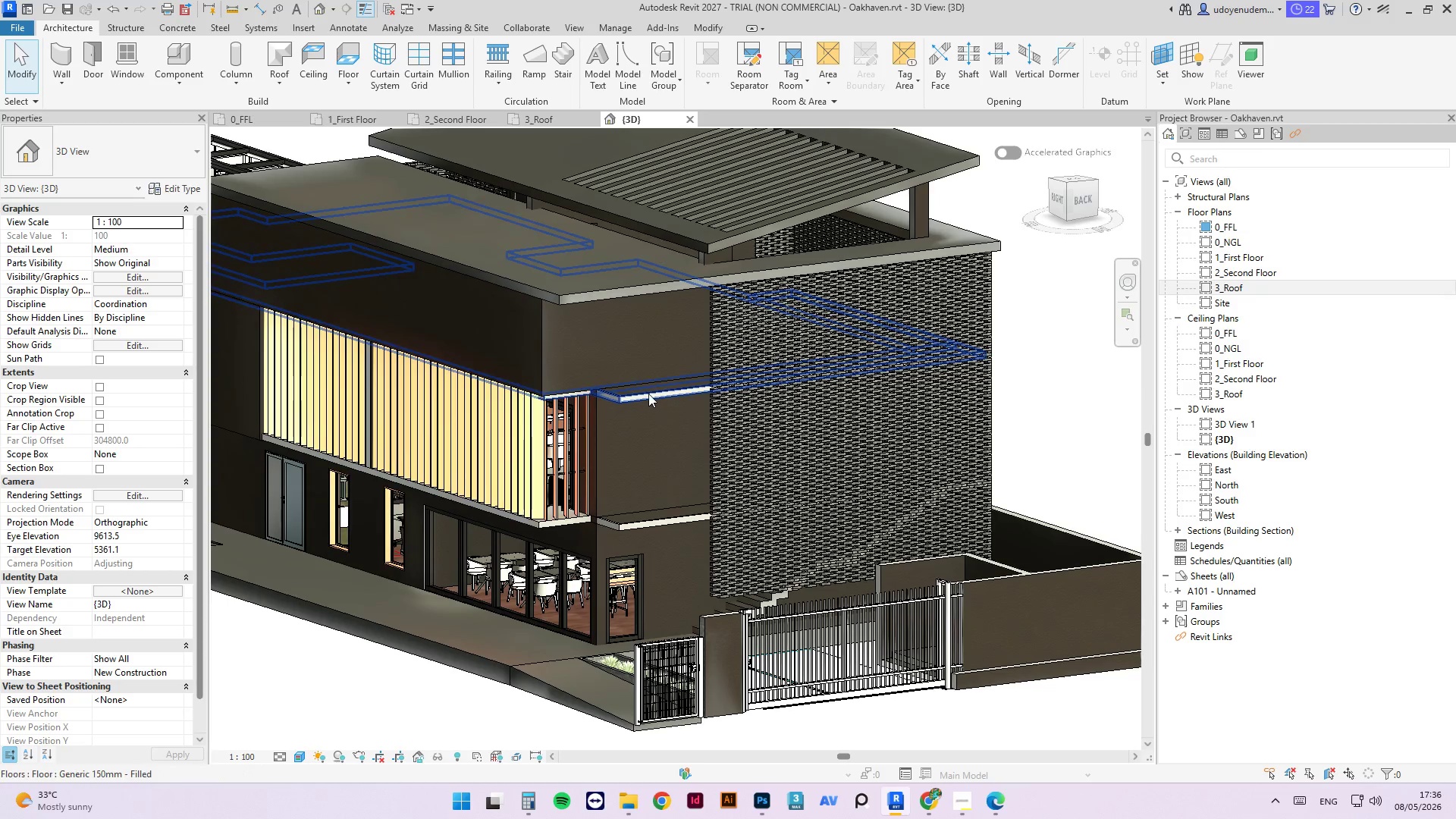 
left_click([648, 394])
 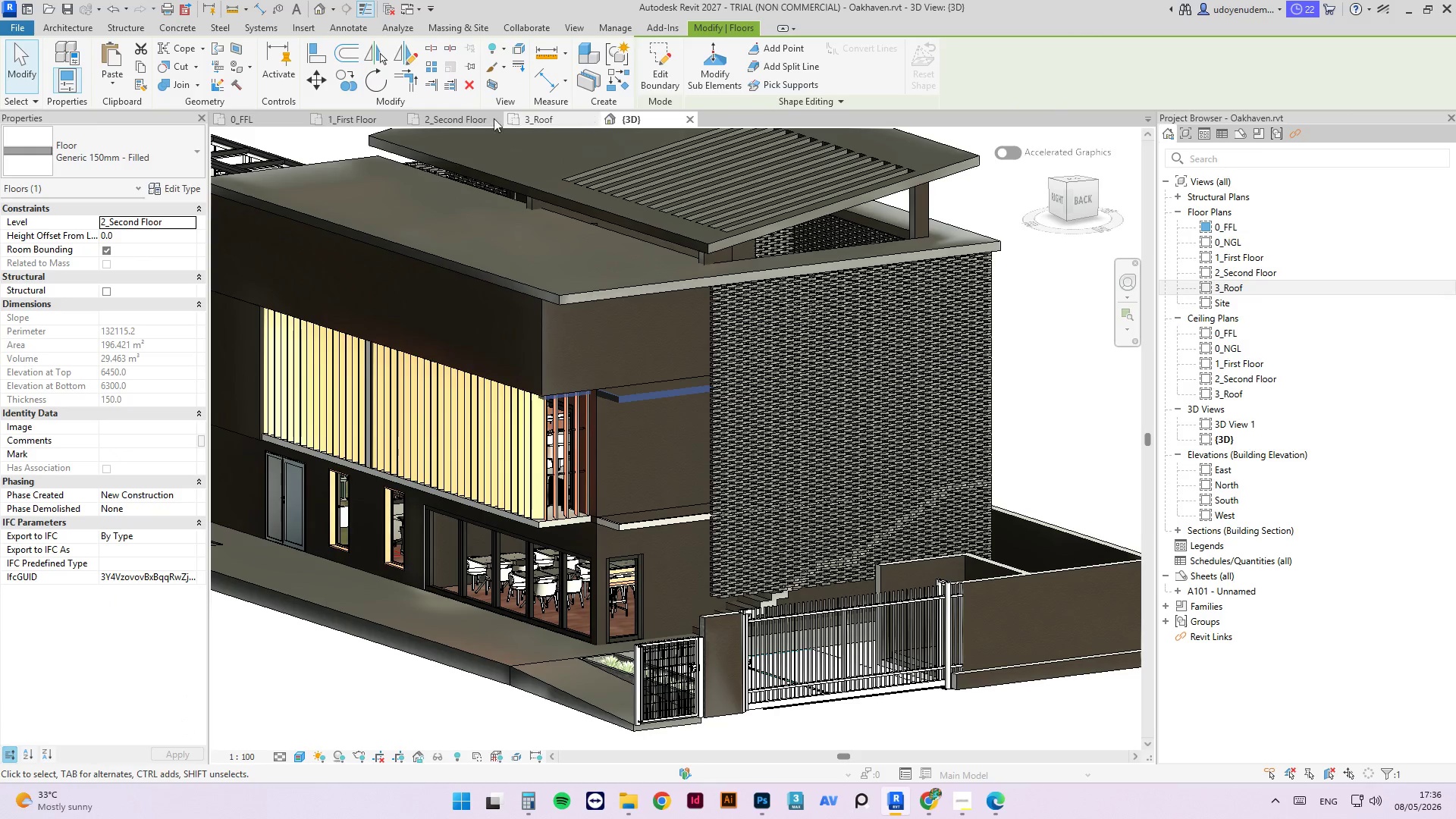 
left_click([441, 121])
 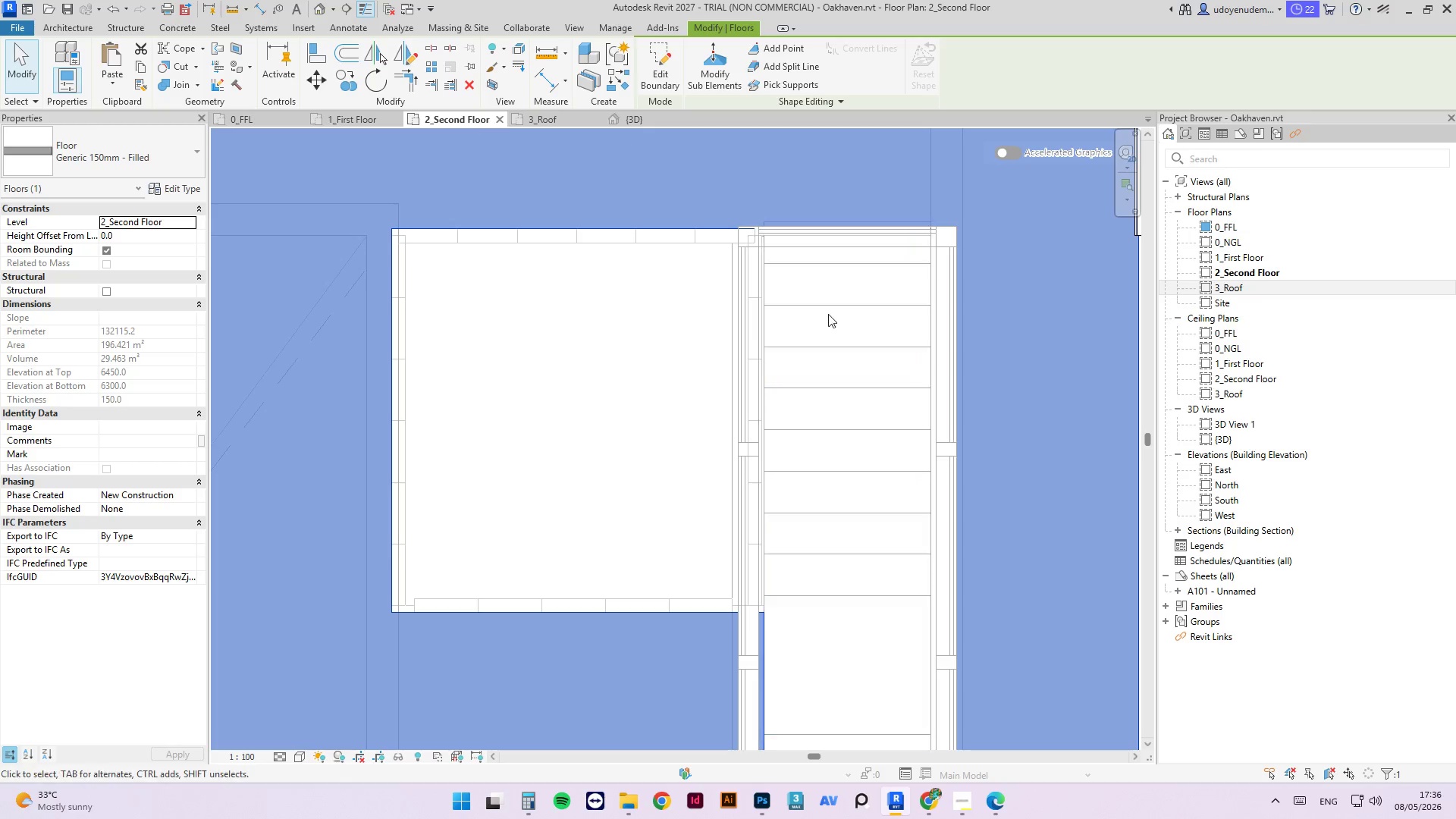 
scroll: coordinate [661, 362], scroll_direction: down, amount: 12.0
 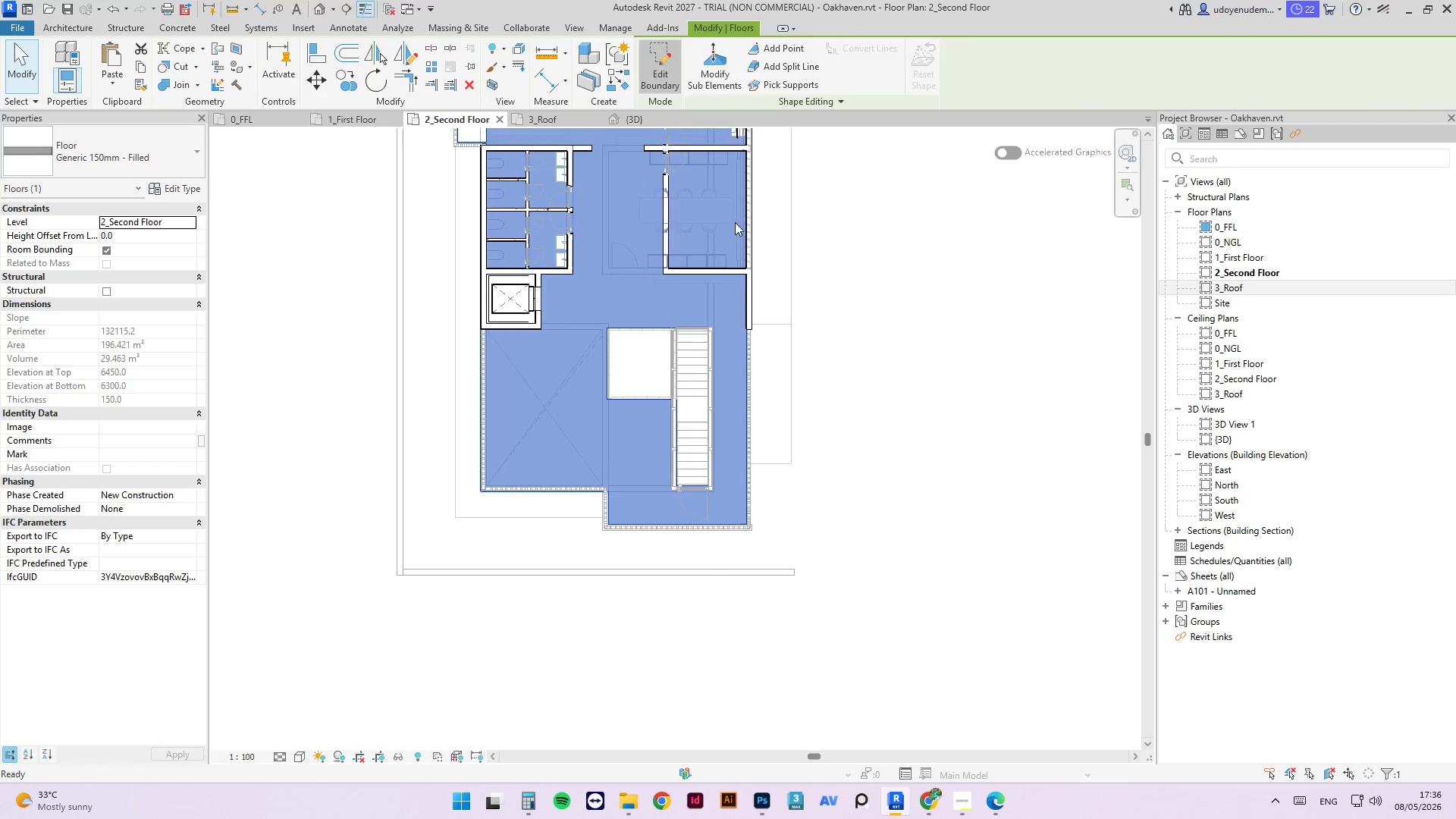 
scroll: coordinate [708, 177], scroll_direction: up, amount: 8.0
 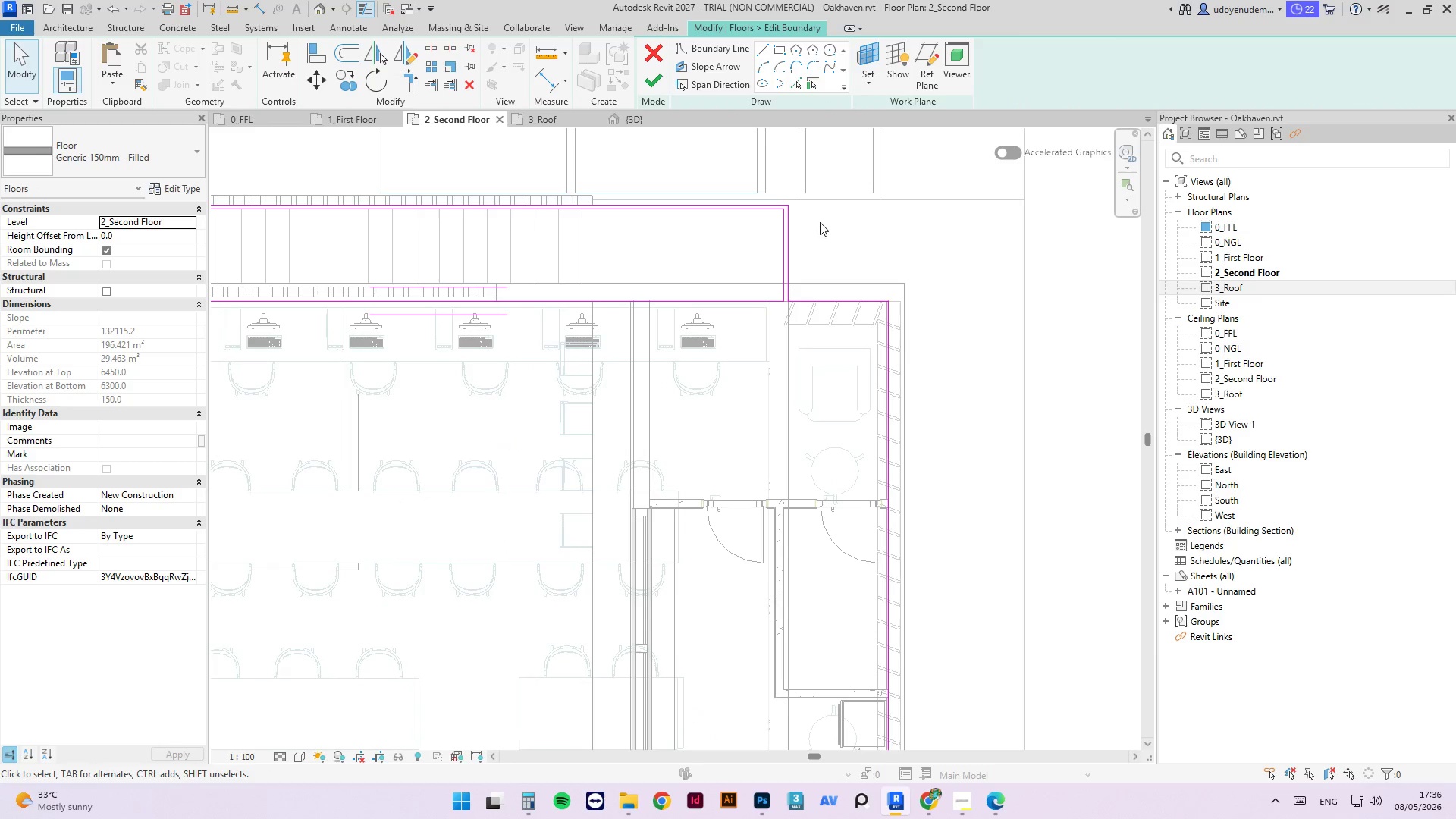 
left_click_drag(start_coordinate=[815, 230], to_coordinate=[740, 249])
 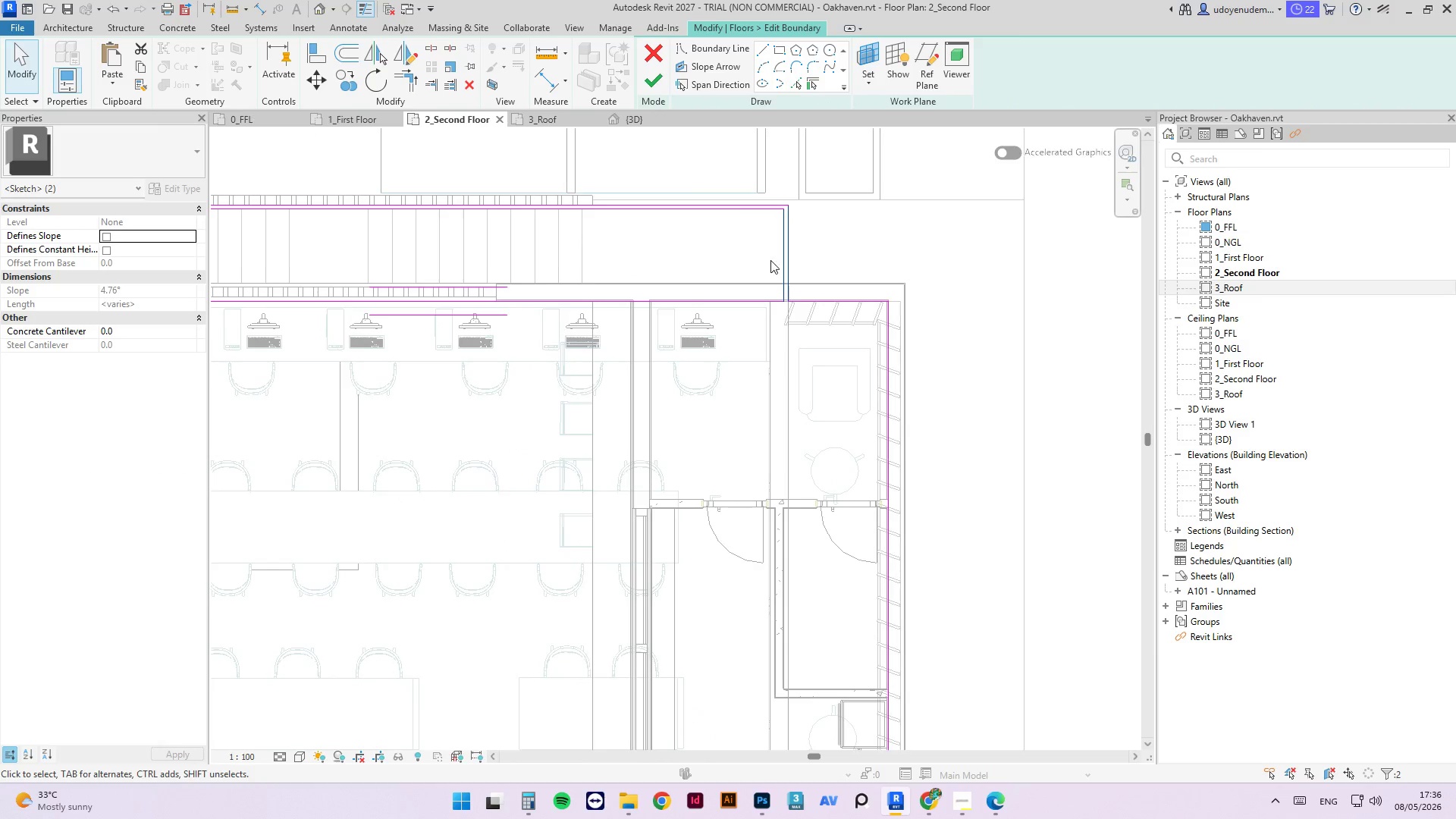 
scroll: coordinate [783, 271], scroll_direction: down, amount: 3.0
 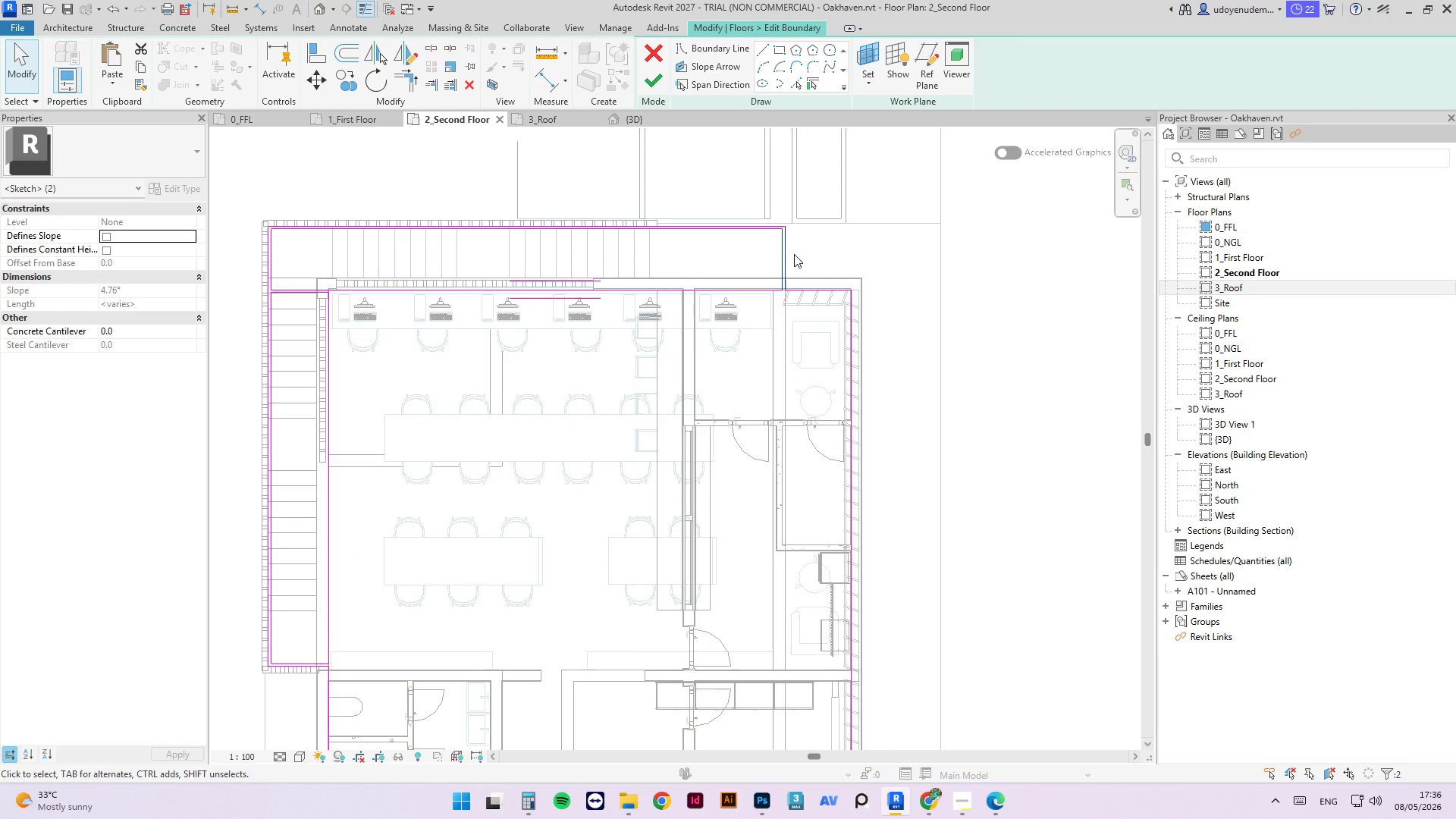 
scroll: coordinate [792, 253], scroll_direction: up, amount: 3.0
 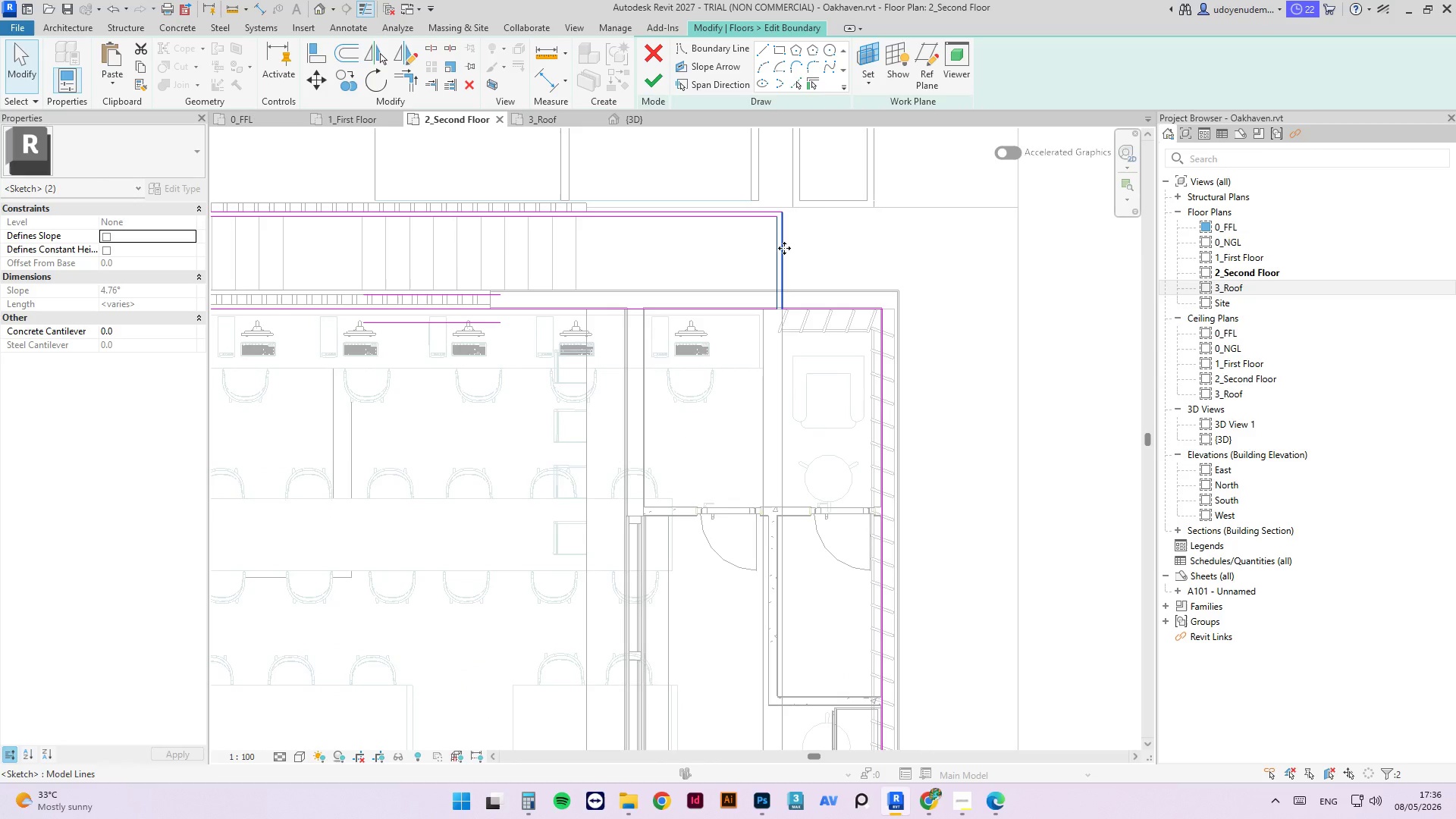 
left_click_drag(start_coordinate=[784, 248], to_coordinate=[585, 251])
 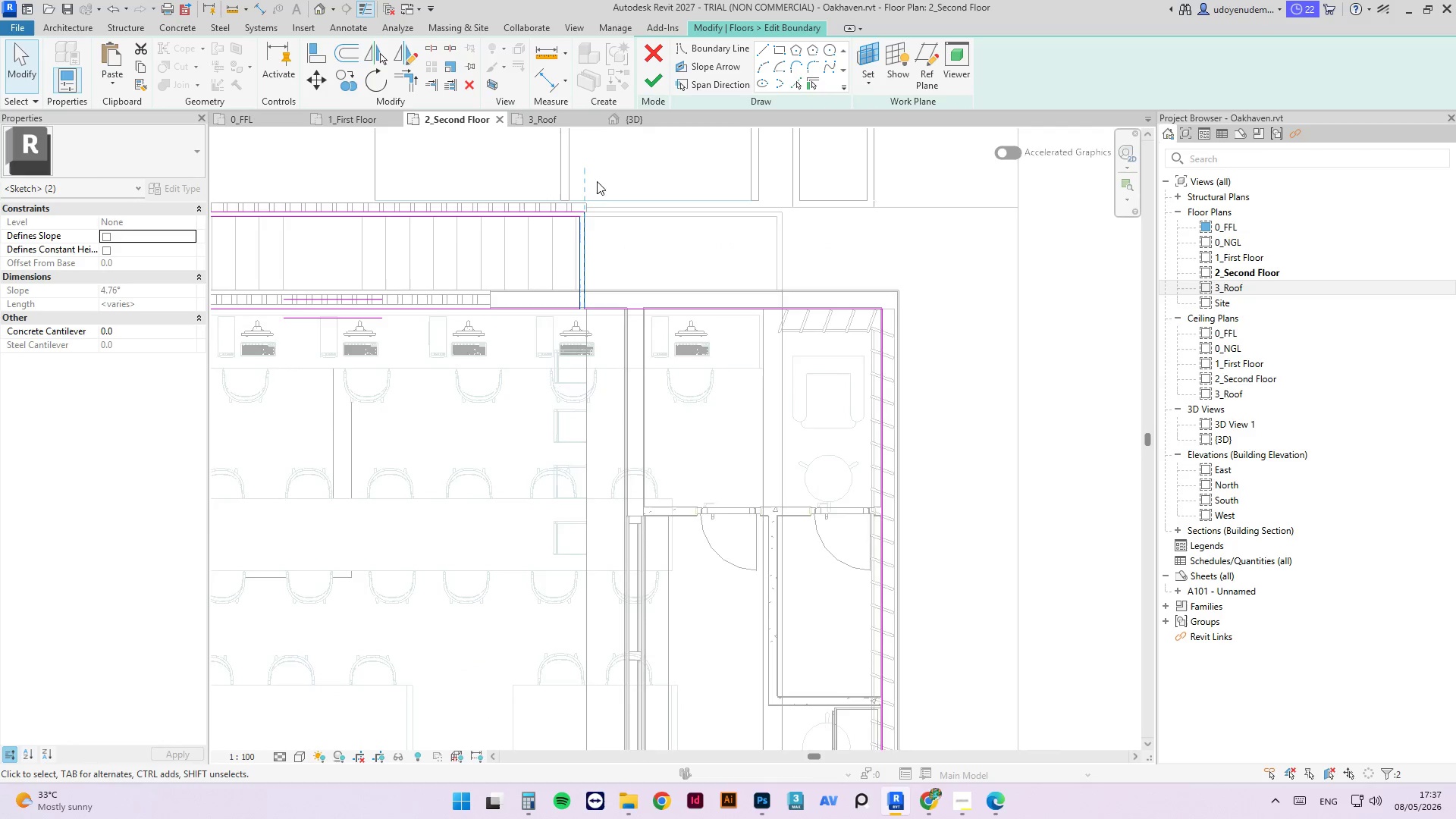 
scroll: coordinate [585, 209], scroll_direction: up, amount: 8.0
 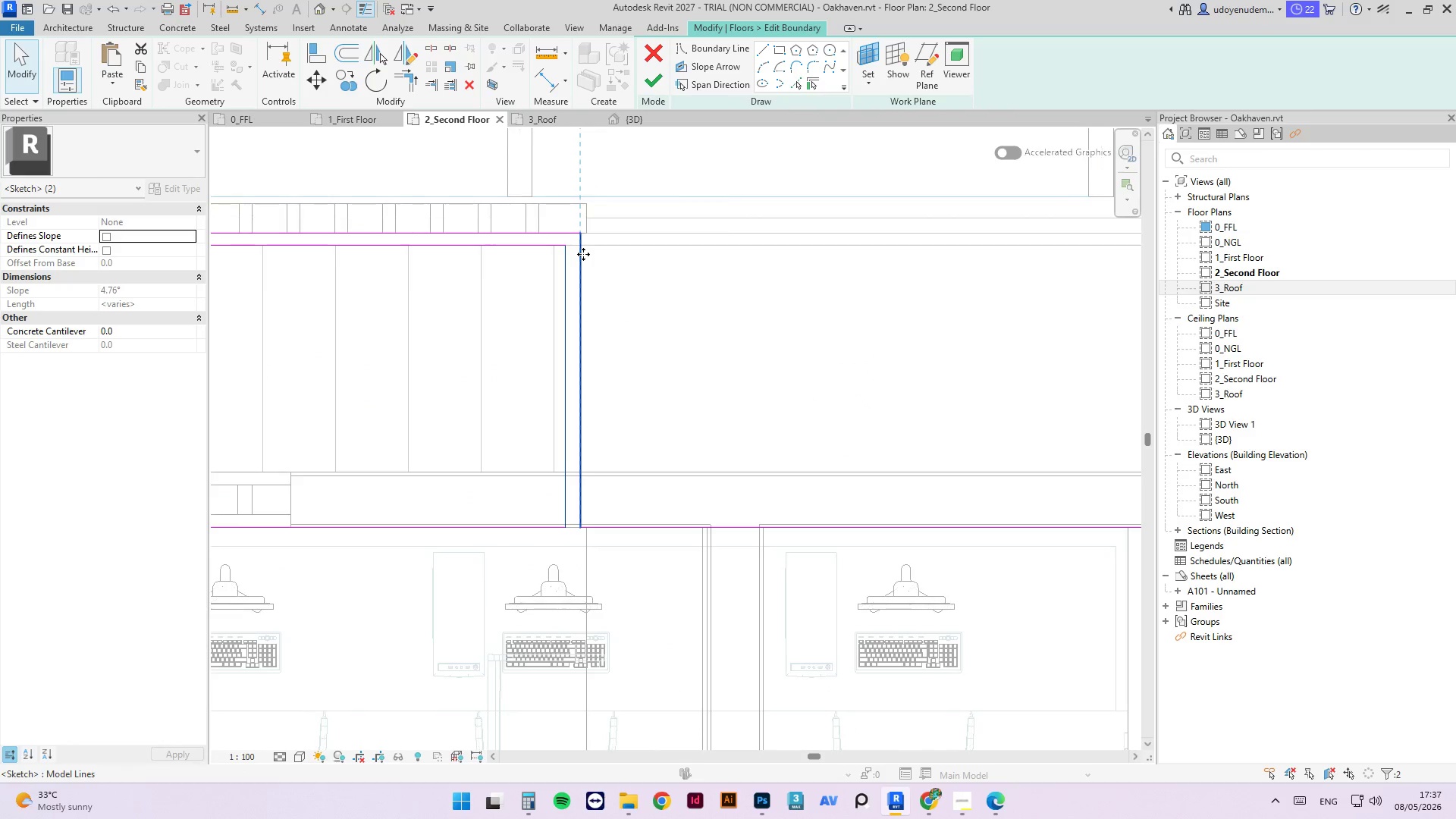 
left_click_drag(start_coordinate=[583, 254], to_coordinate=[583, 211])
 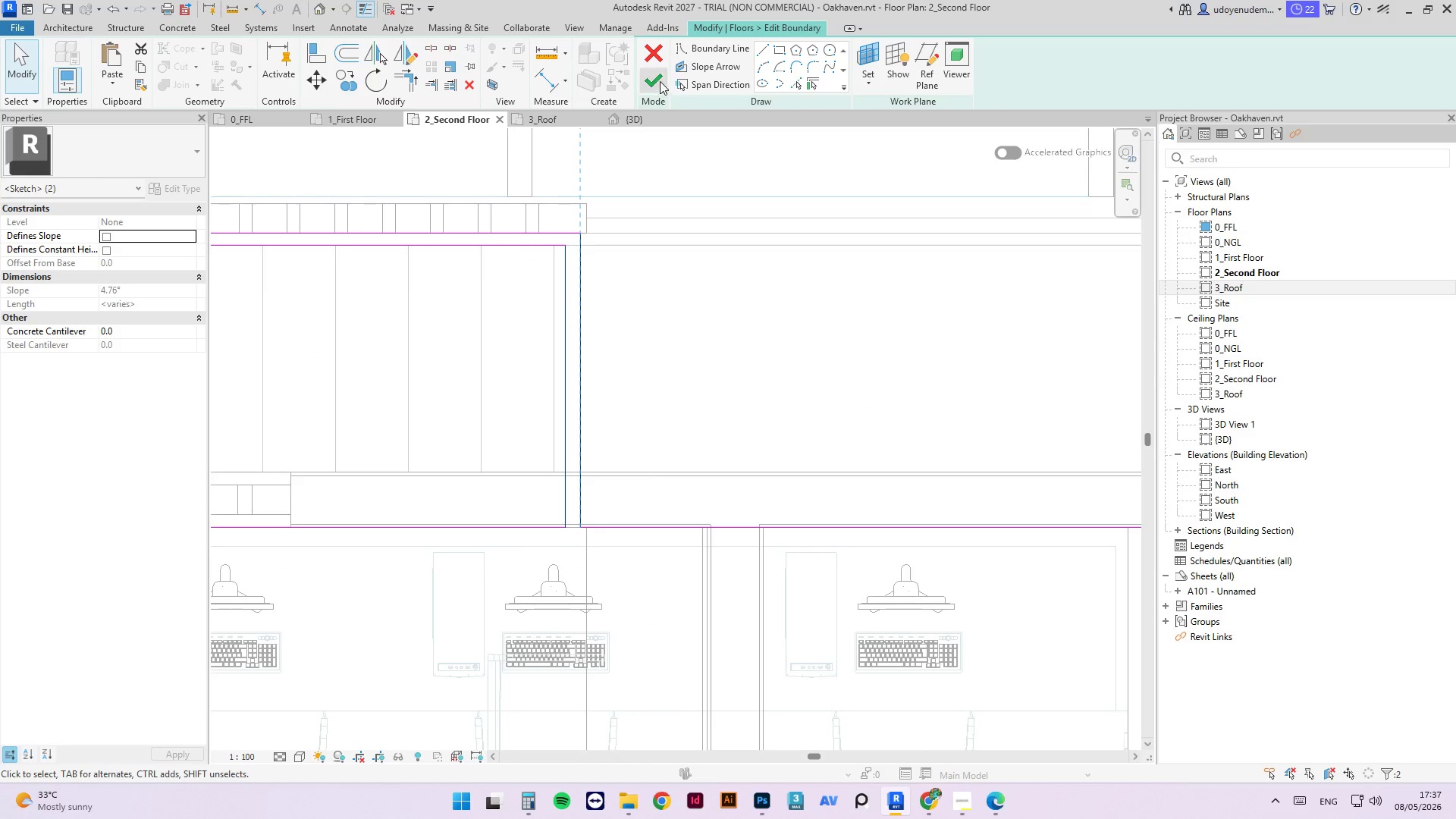 
left_click([658, 80])
 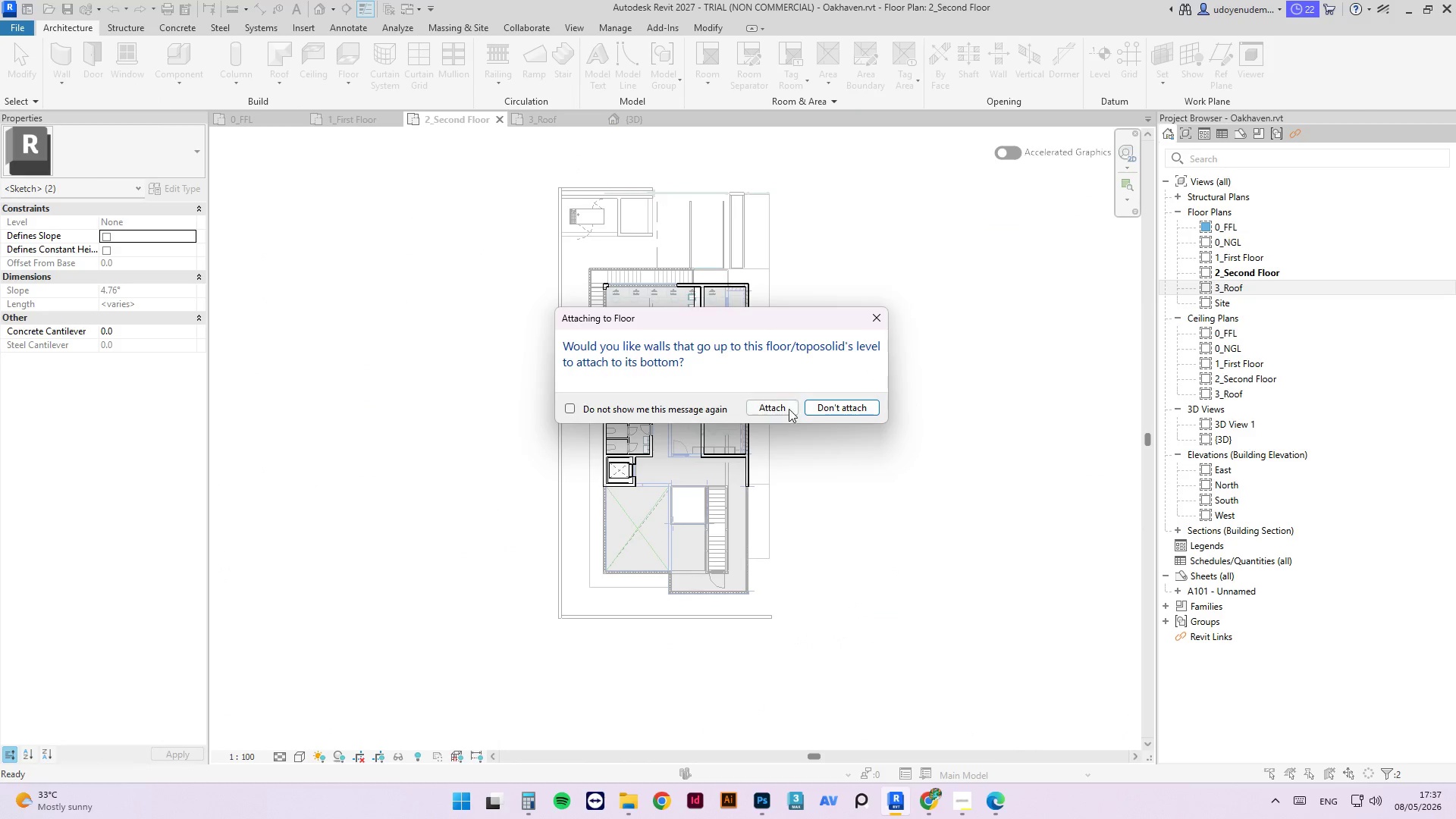 
left_click([830, 410])
 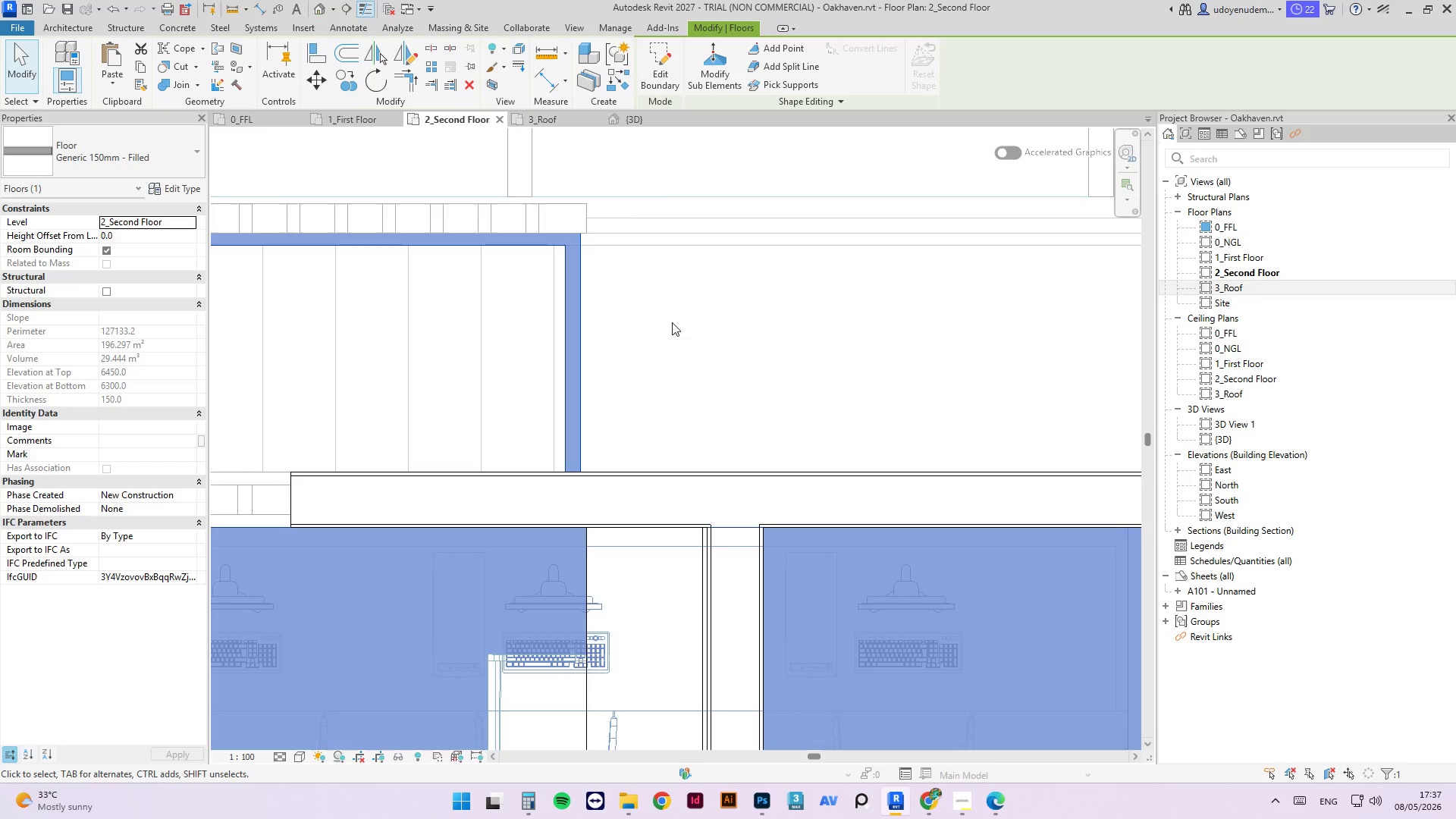 
scroll: coordinate [527, 254], scroll_direction: down, amount: 8.0
 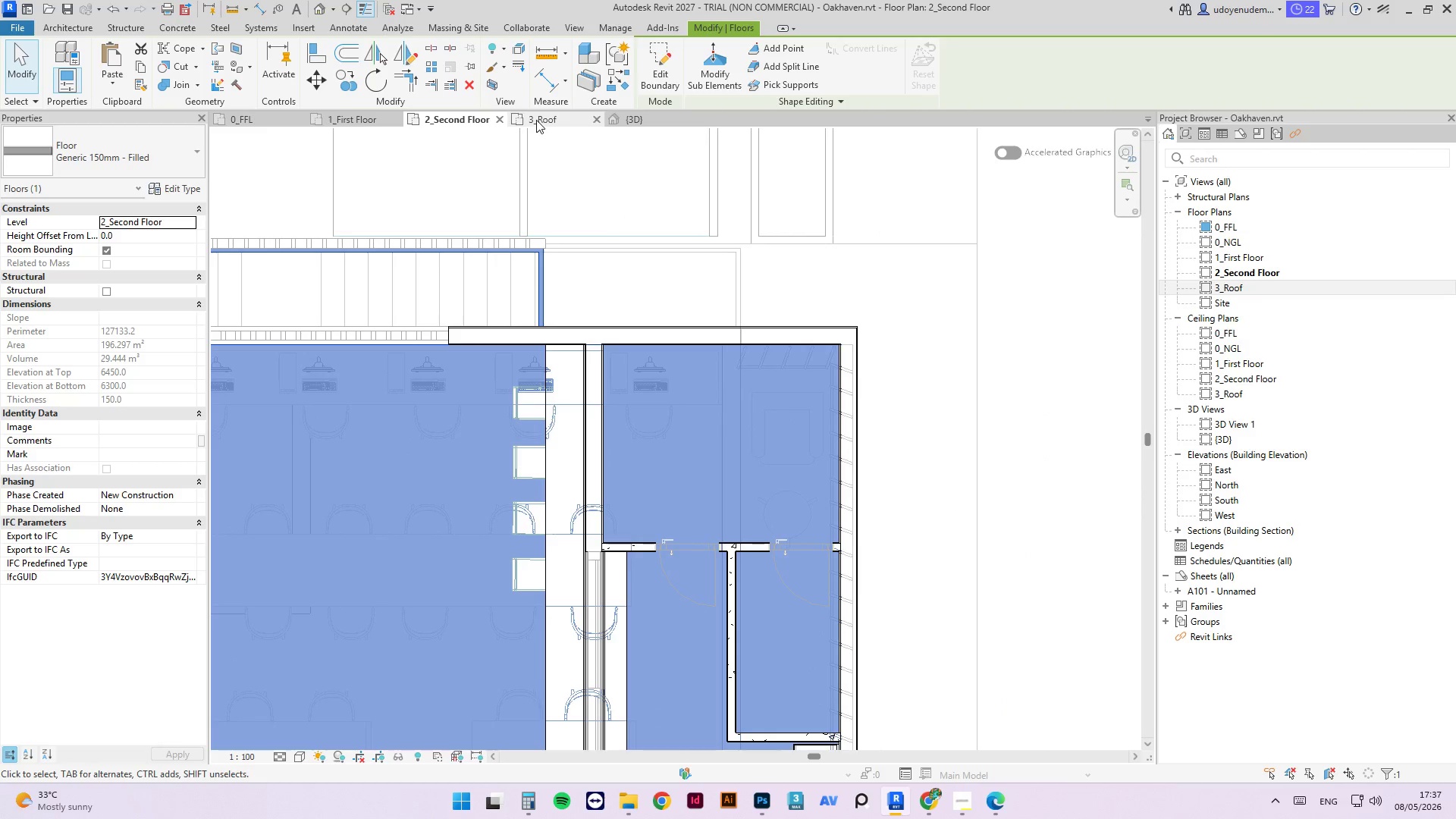 
left_click([536, 120])
 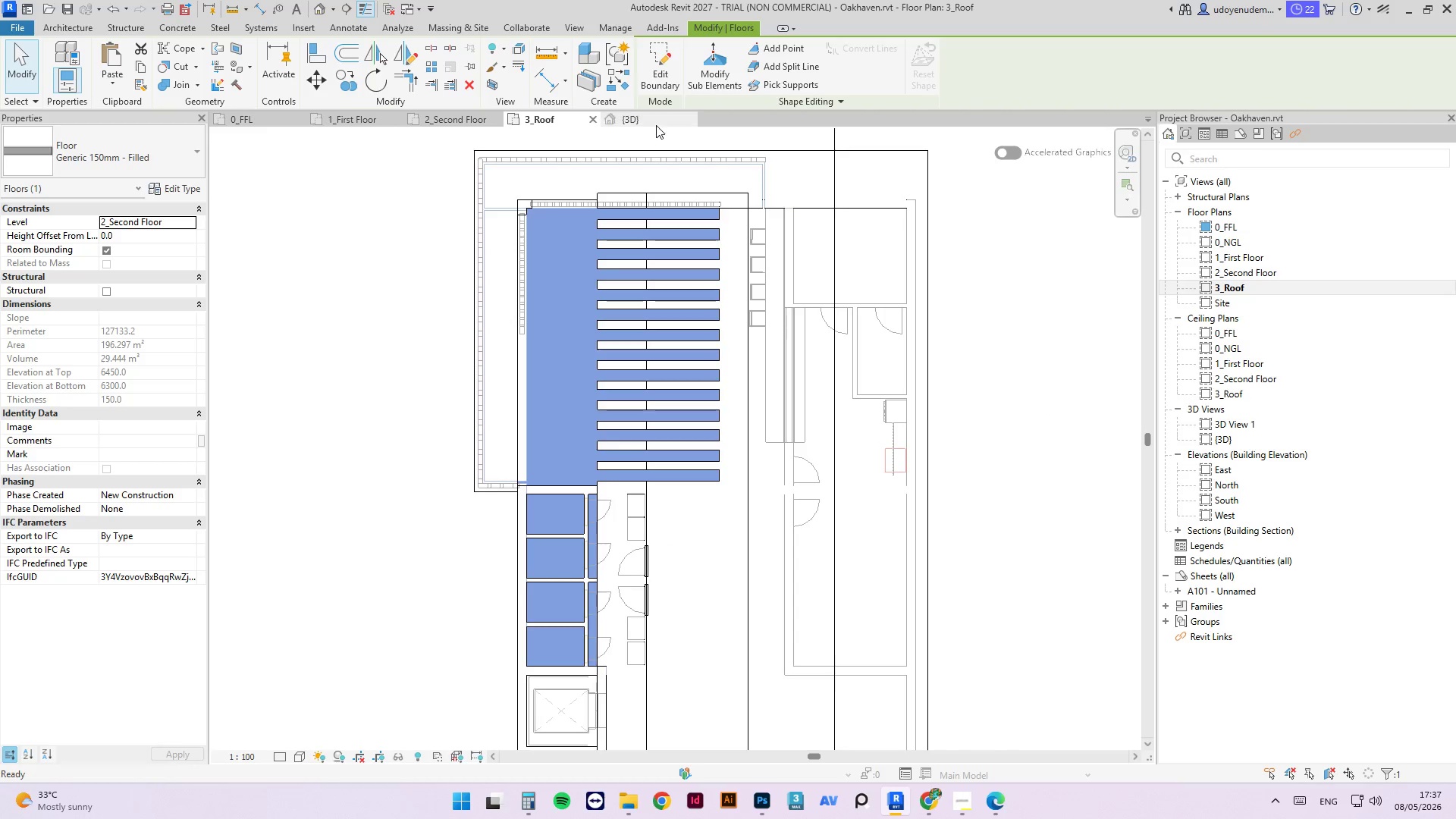 
left_click([643, 119])
 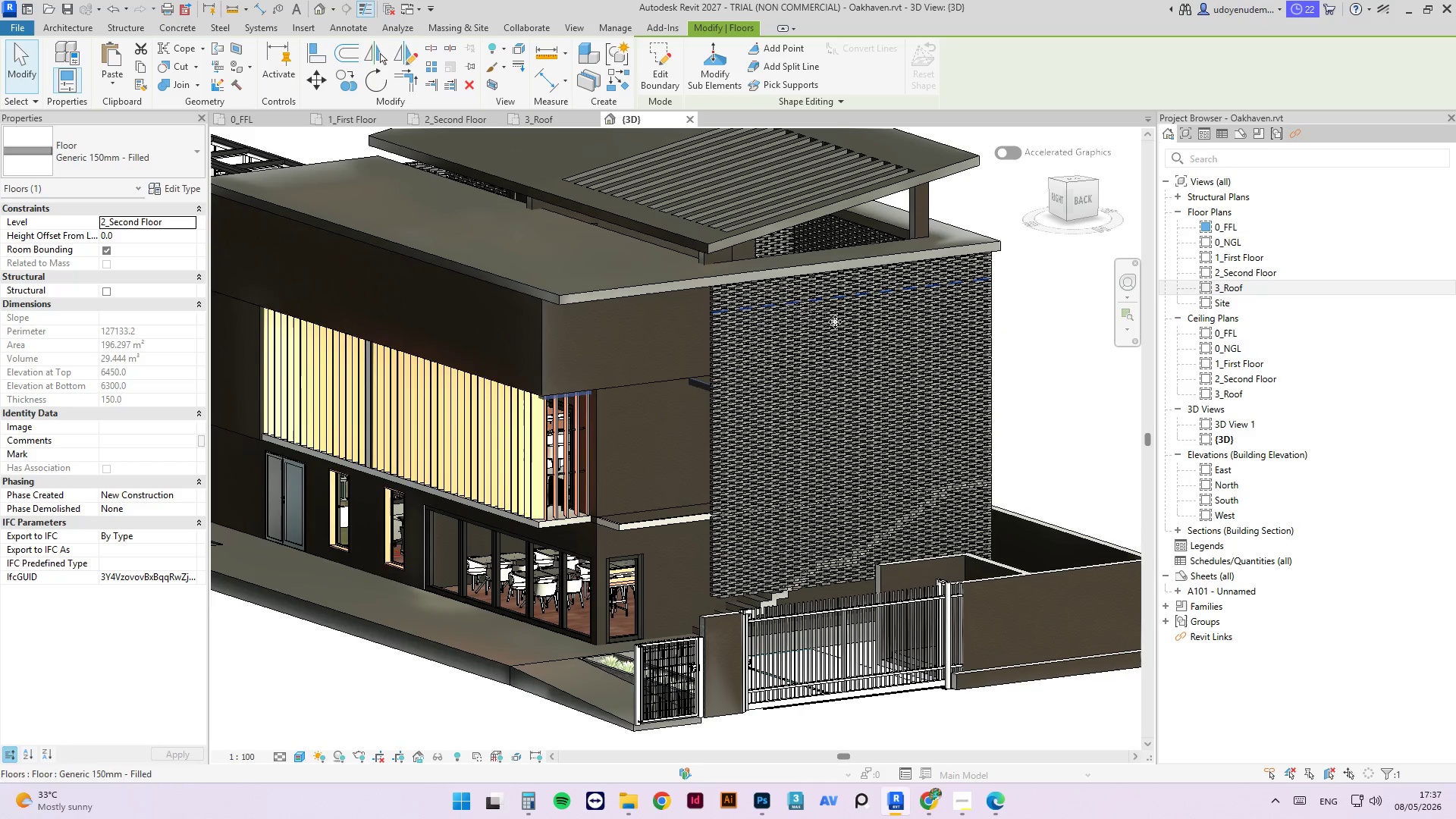 
scroll: coordinate [469, 343], scroll_direction: down, amount: 4.0
 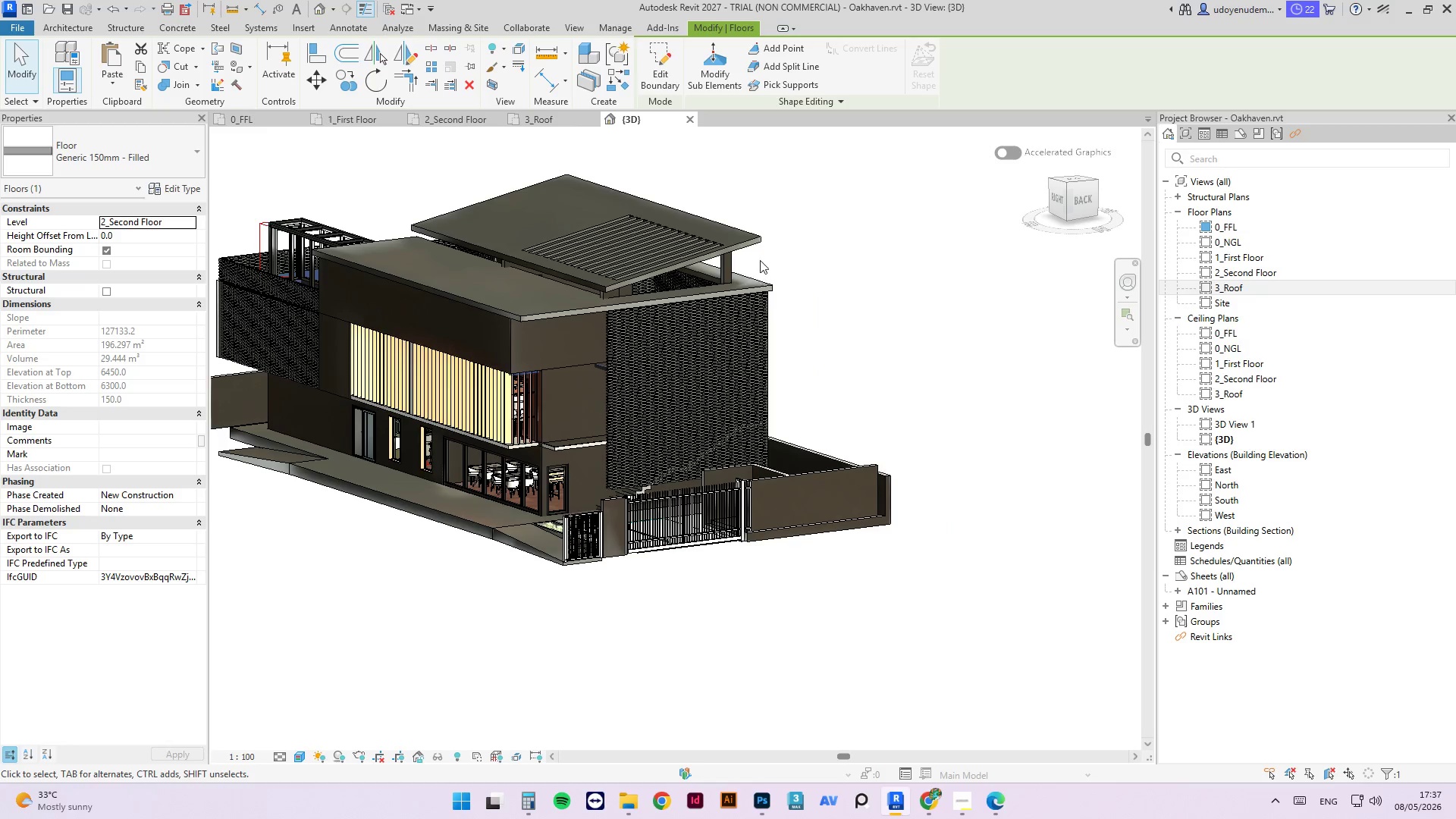 
left_click([805, 215])
 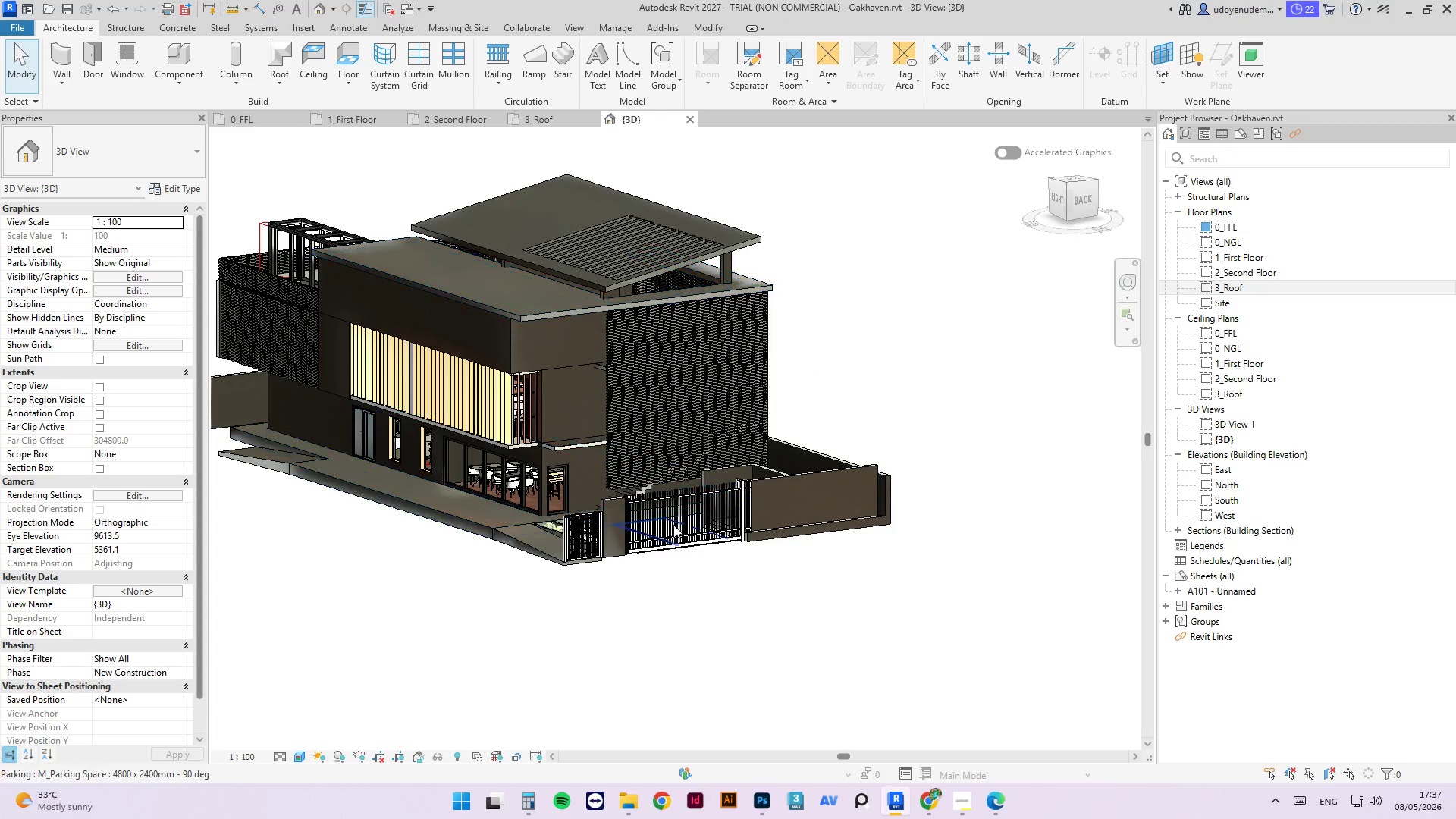 
hold_key(key=ShiftLeft, duration=17.39)
 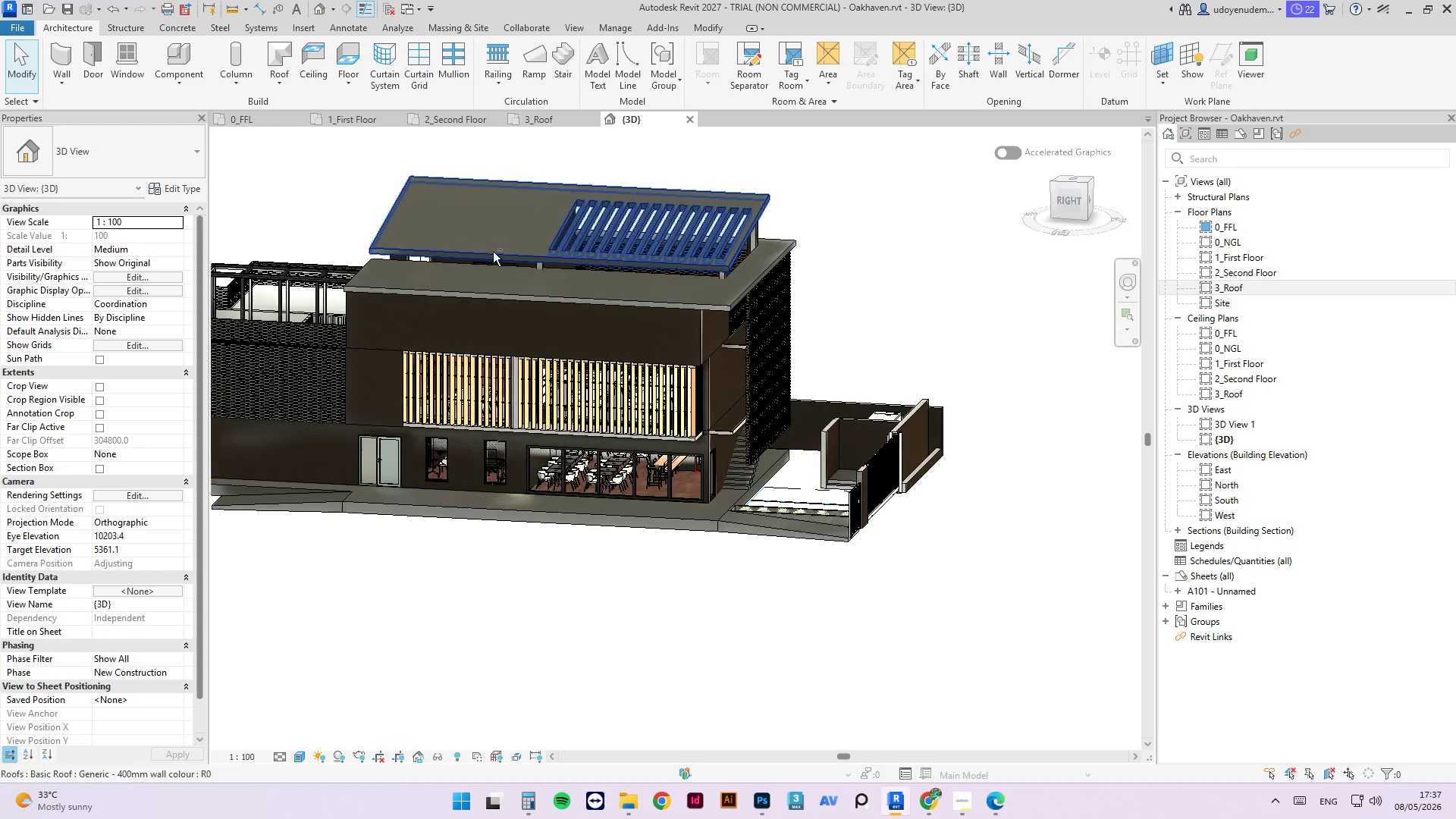 
hold_key(key=ShiftLeft, duration=3.22)
 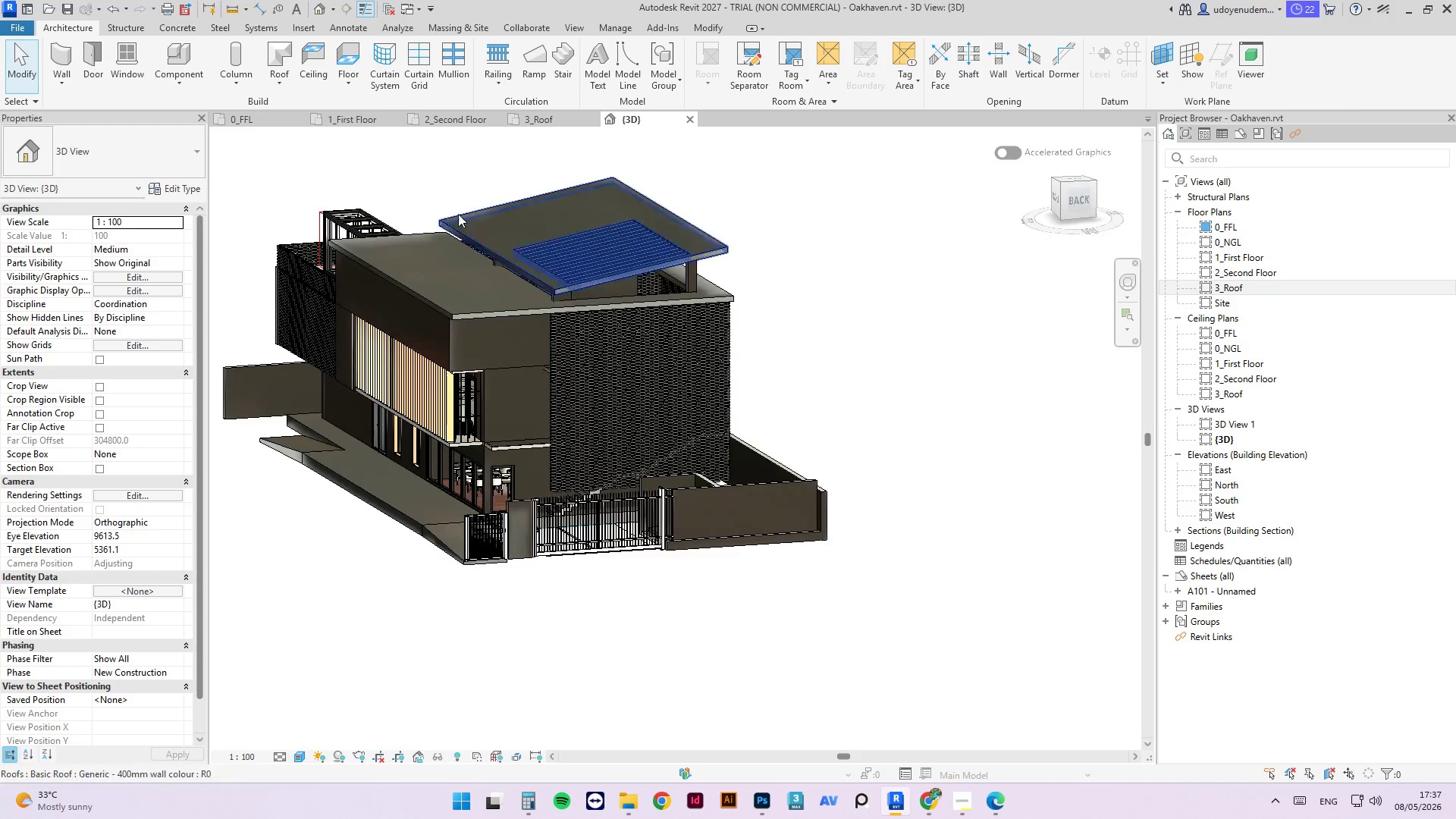 
scroll: coordinate [628, 523], scroll_direction: up, amount: 6.0
 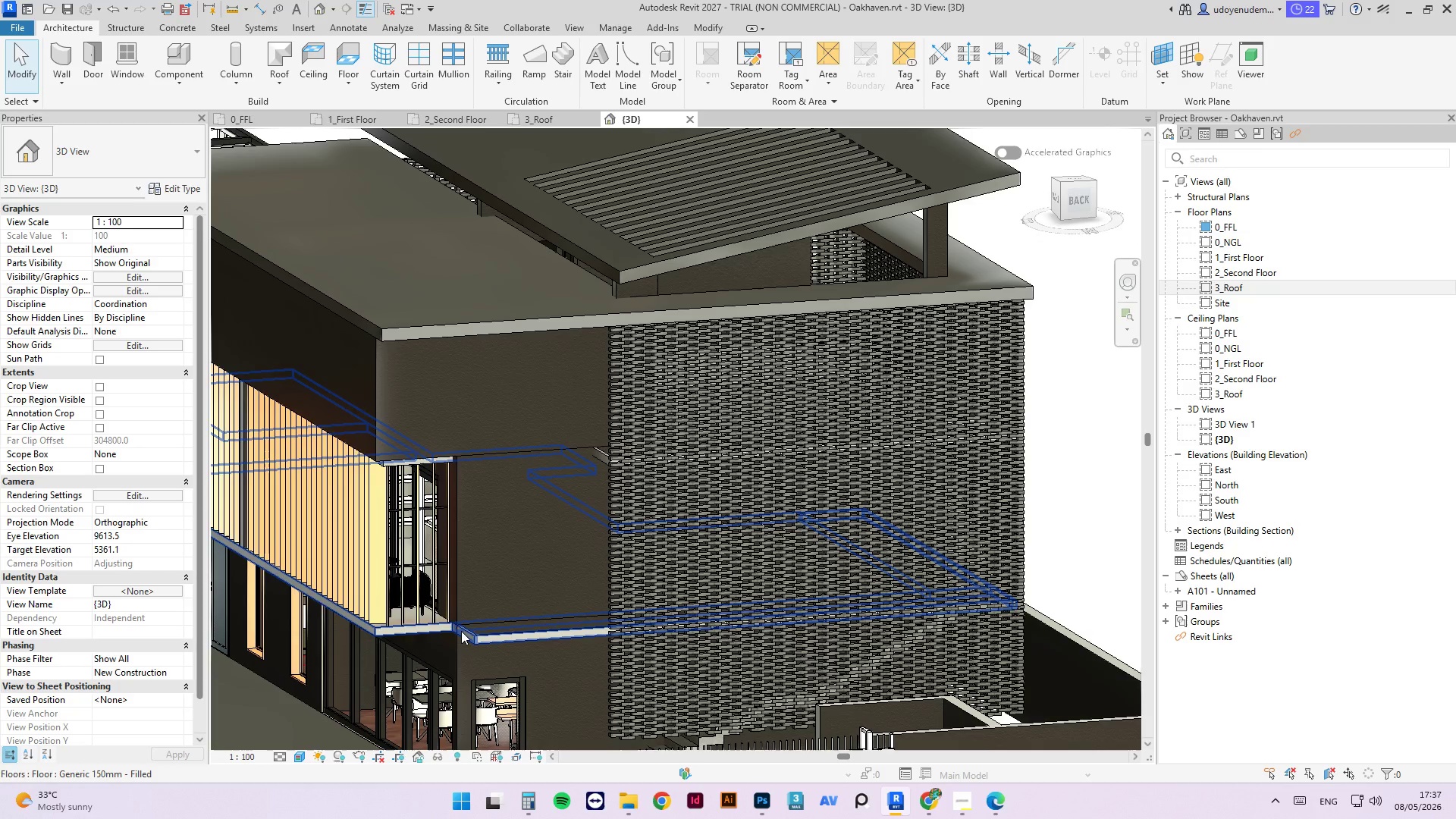 
left_click([461, 632])
 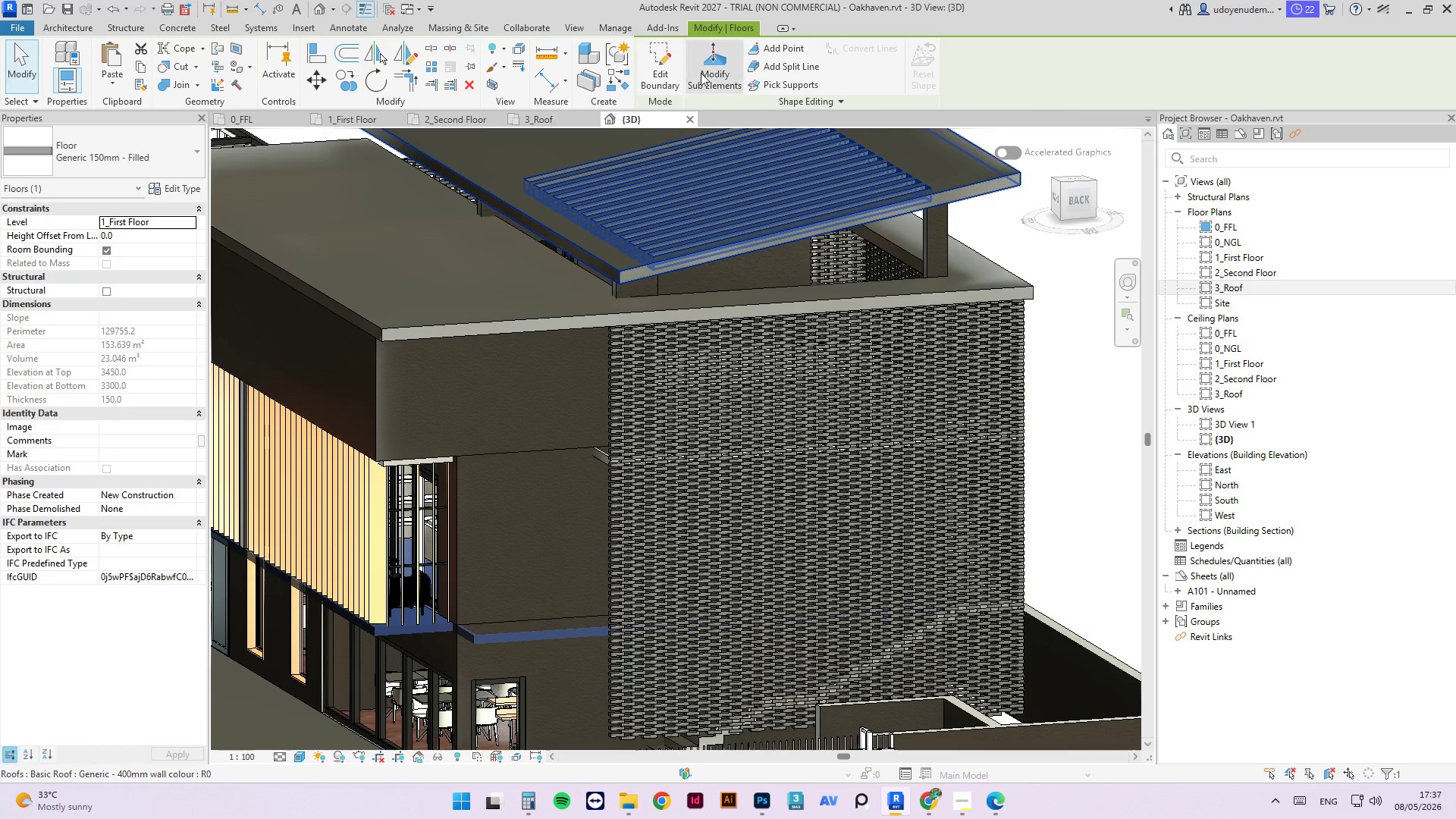 
left_click([648, 71])
 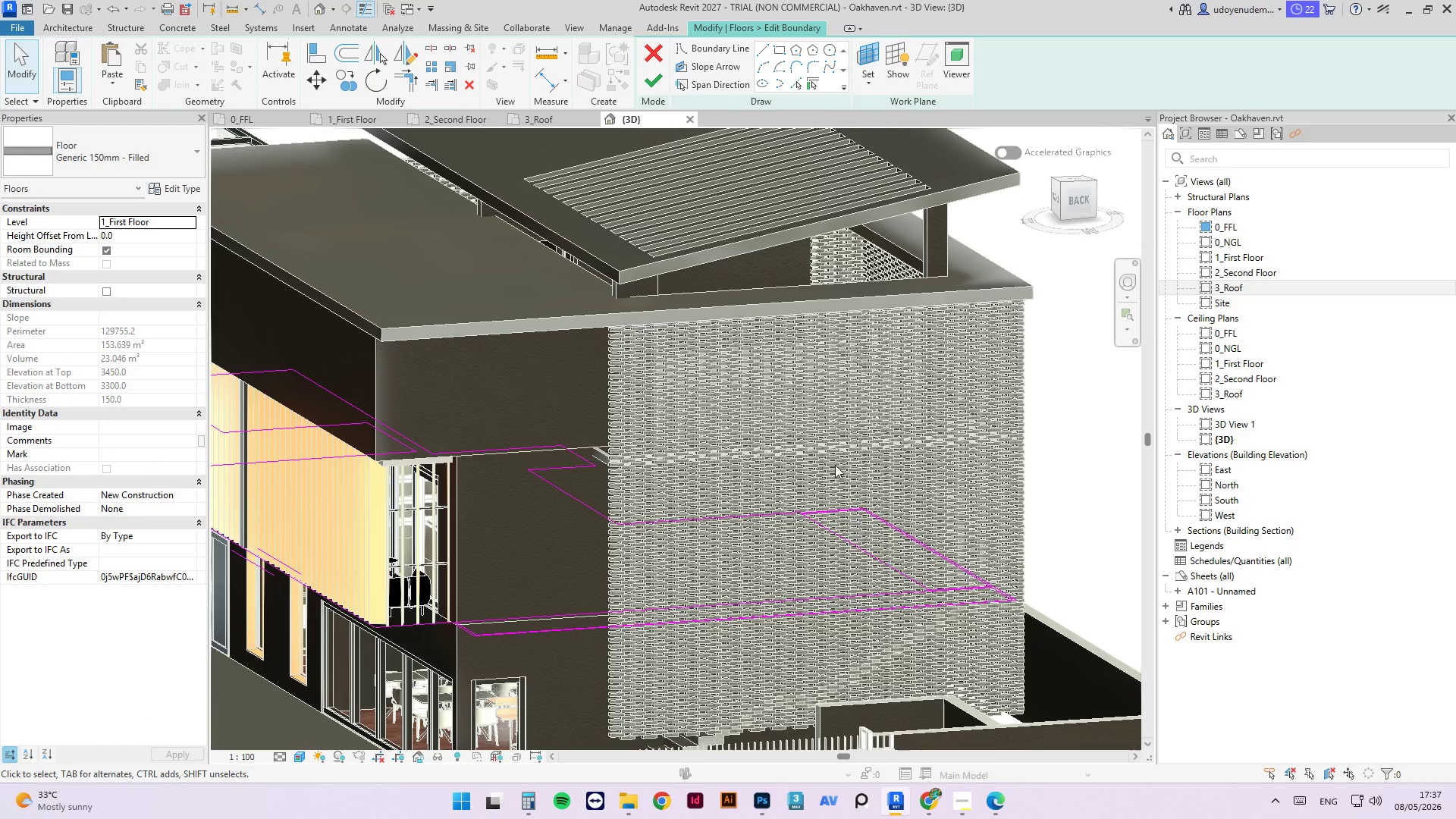 
hold_key(key=ShiftLeft, duration=1.0)
 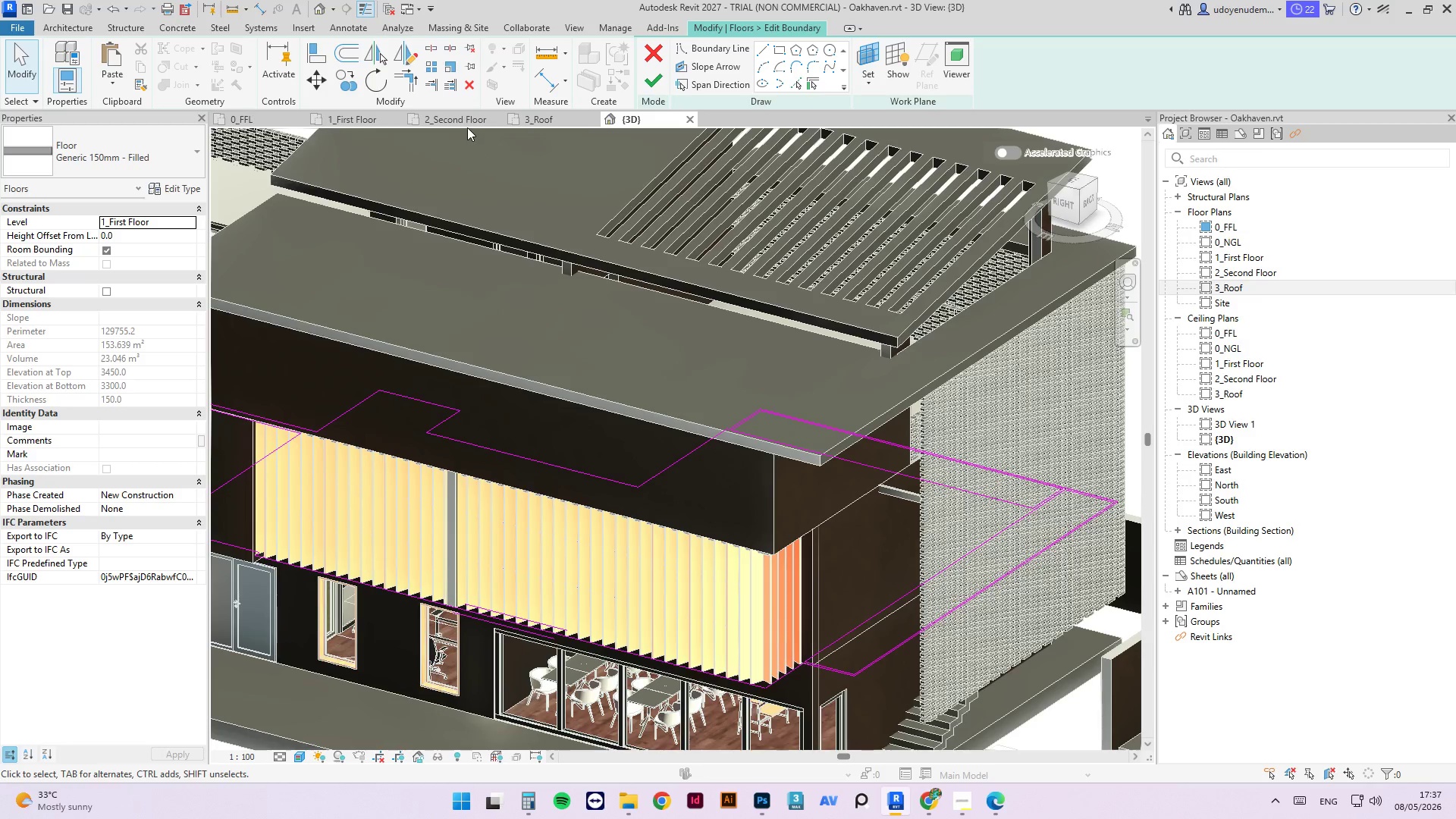 
scroll: coordinate [692, 378], scroll_direction: down, amount: 1.0
 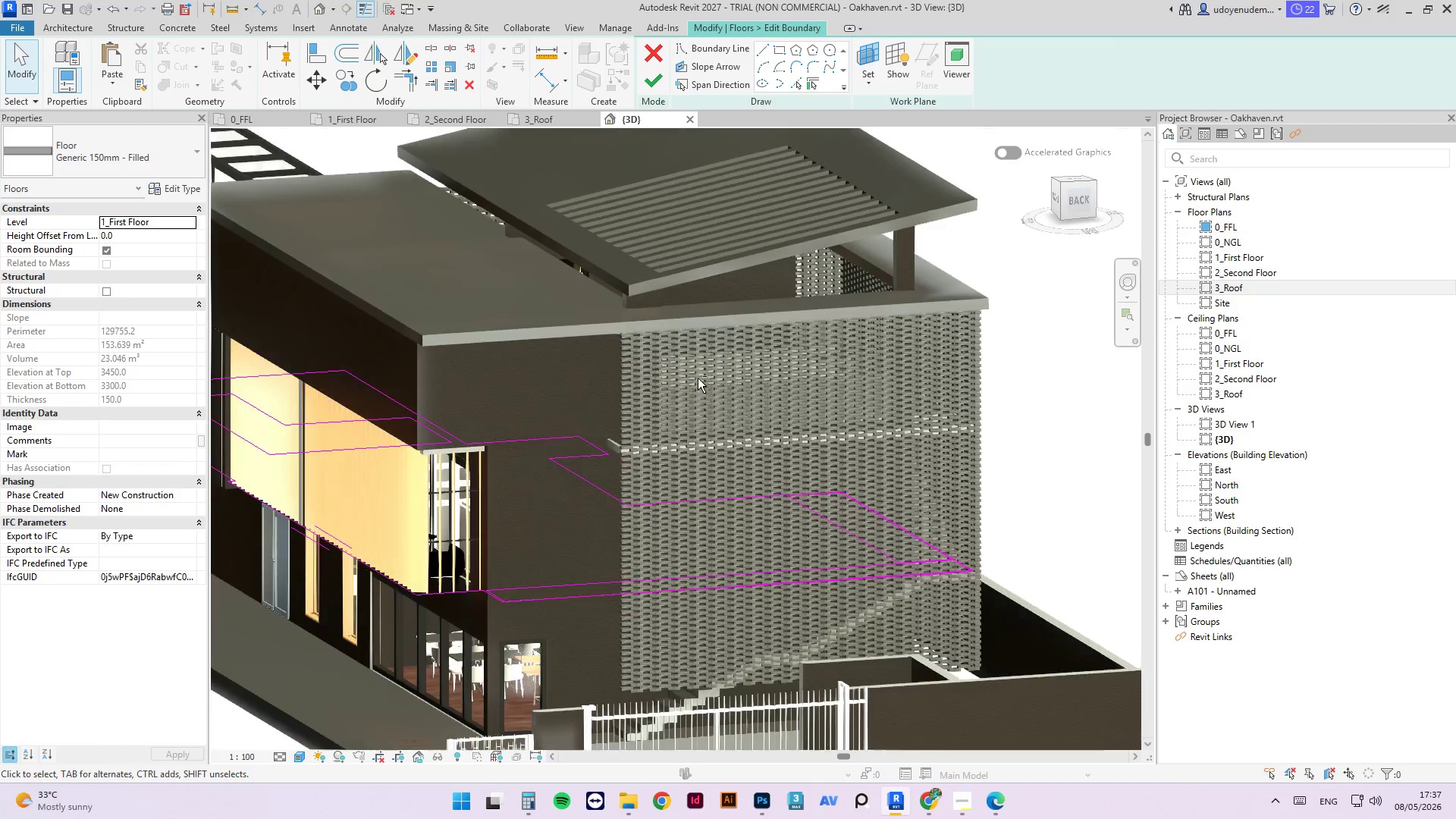 
left_click([366, 124])
 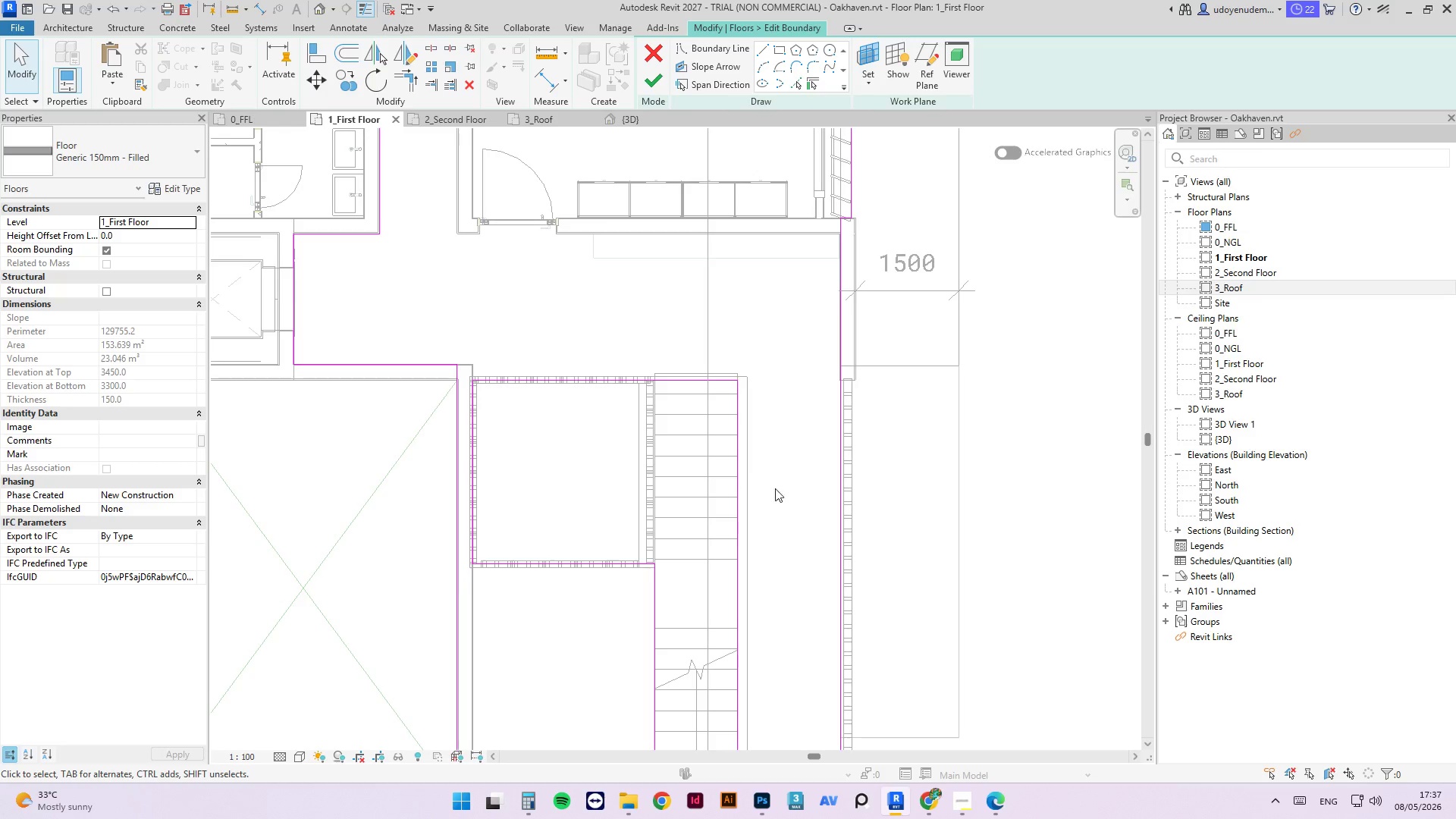 
scroll: coordinate [739, 485], scroll_direction: down, amount: 3.0
 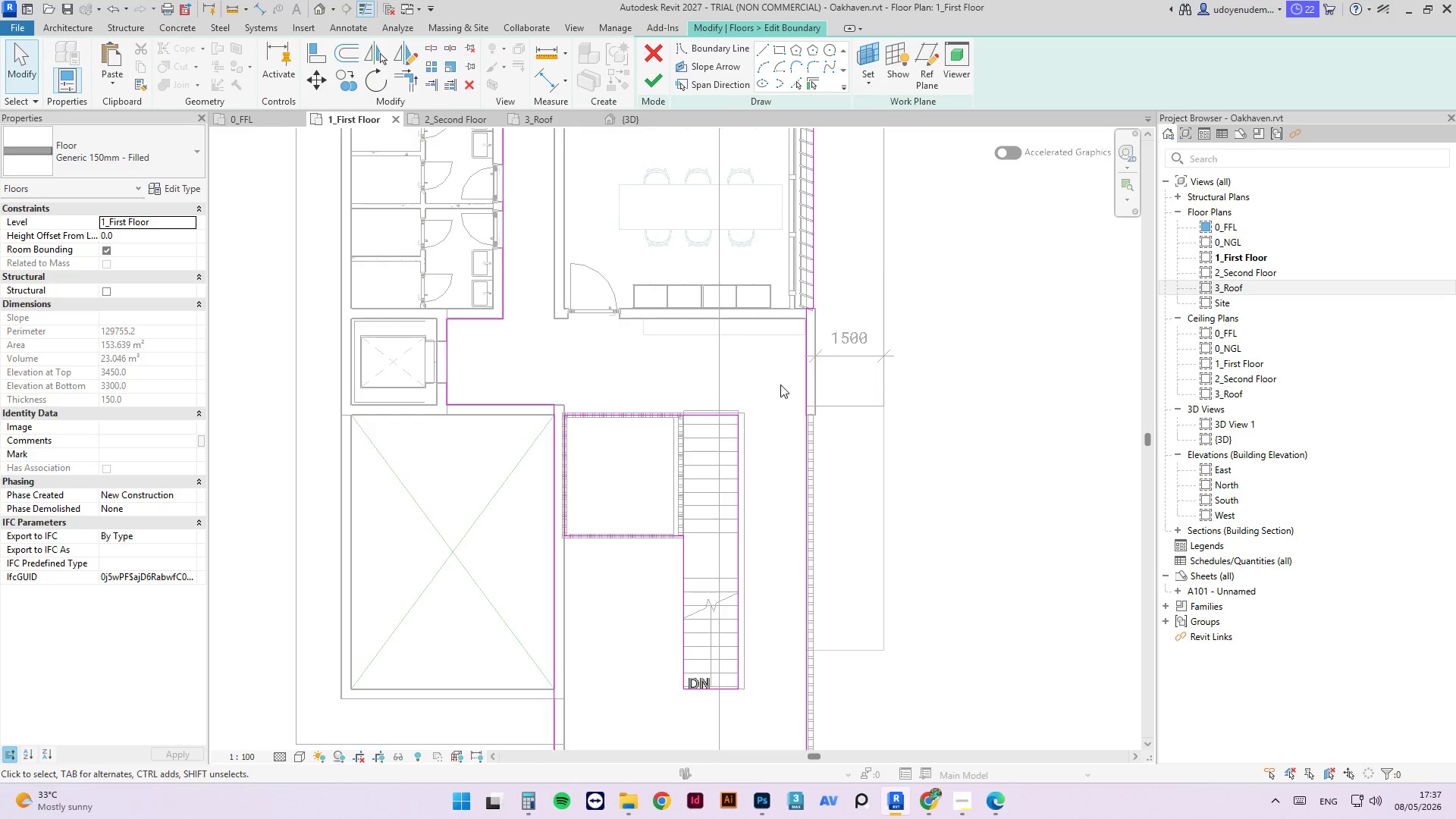 
scroll: coordinate [812, 372], scroll_direction: up, amount: 1.0
 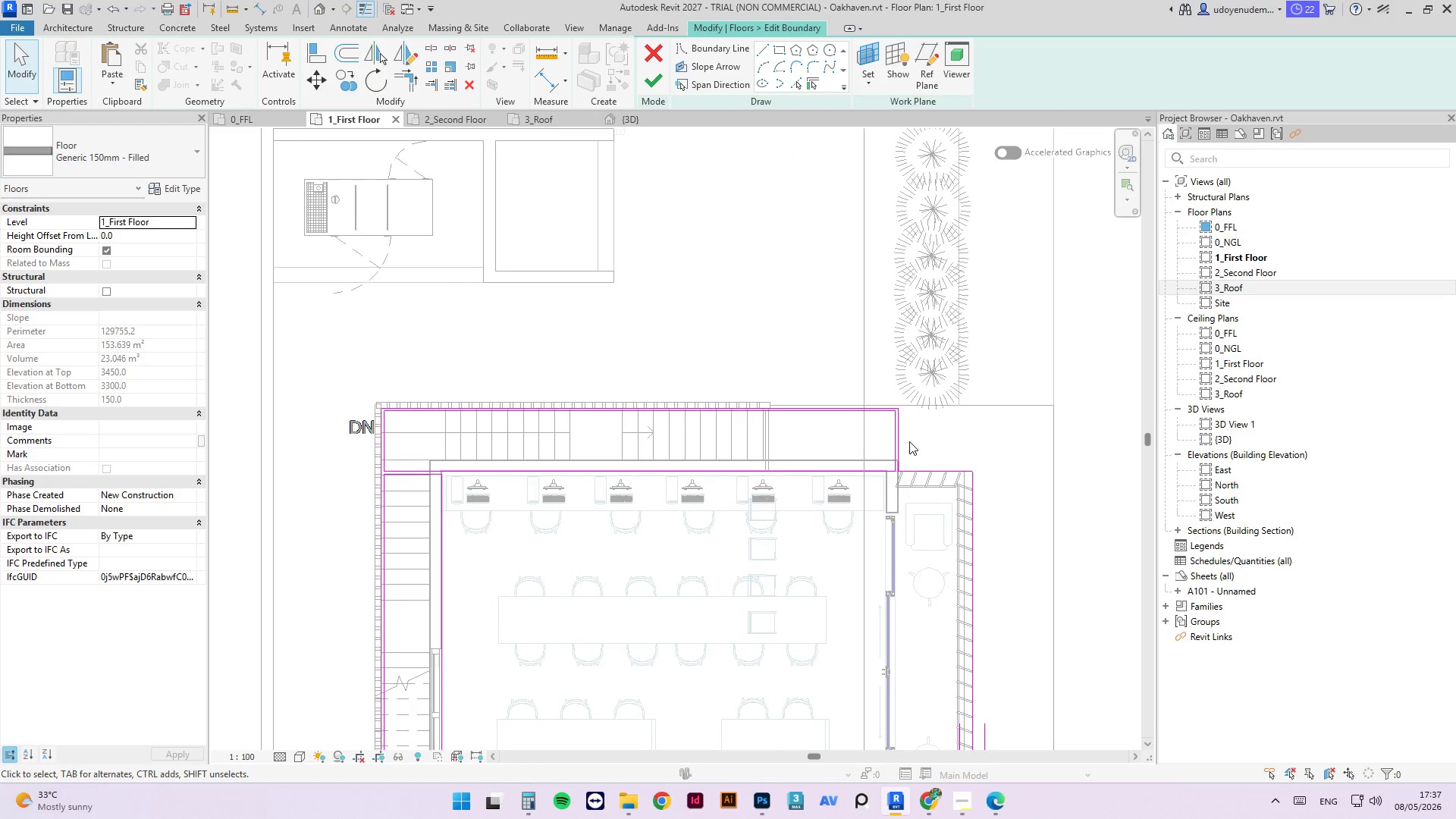 
left_click_drag(start_coordinate=[926, 437], to_coordinate=[822, 457])
 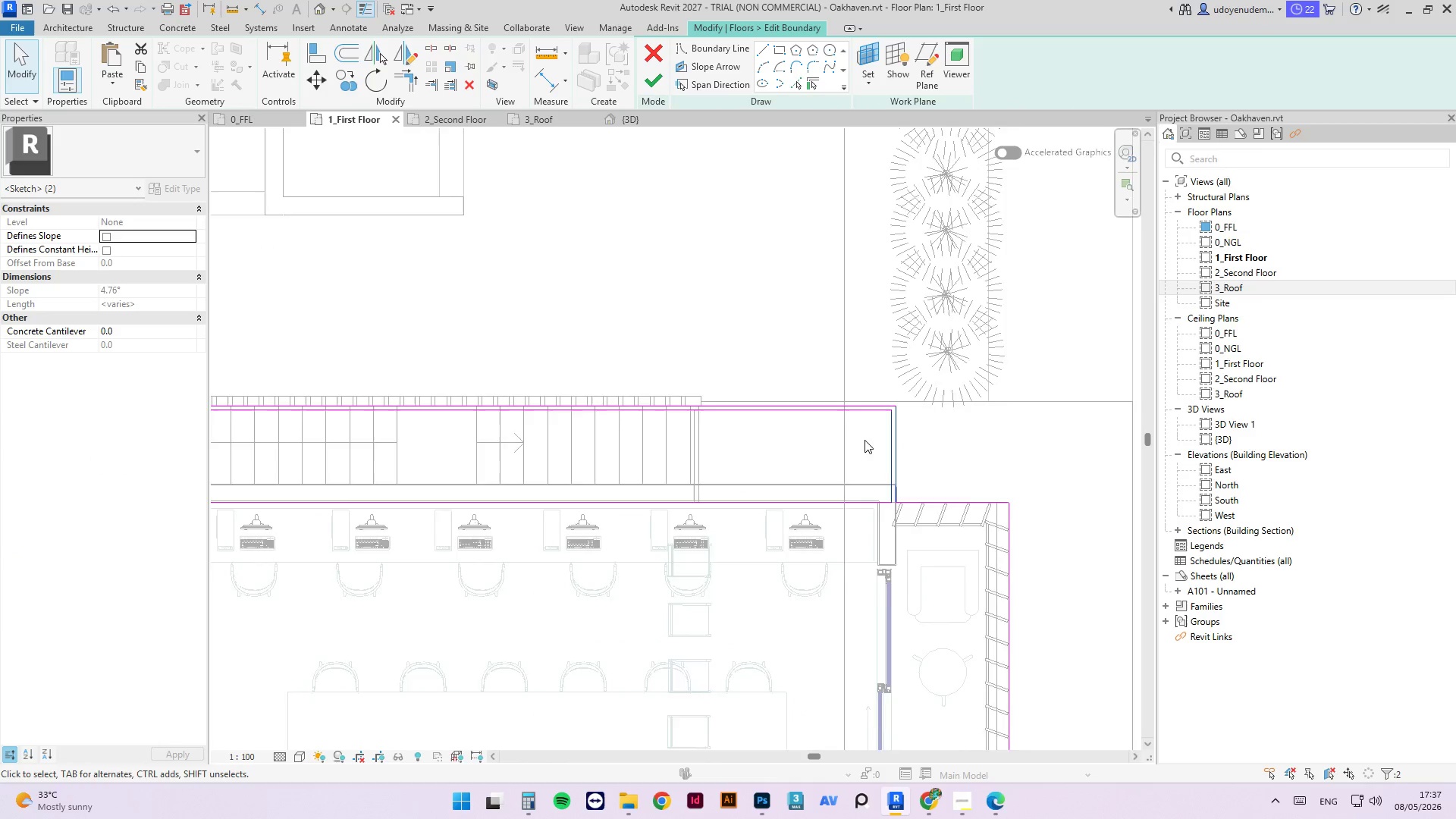 
scroll: coordinate [870, 439], scroll_direction: up, amount: 7.0
 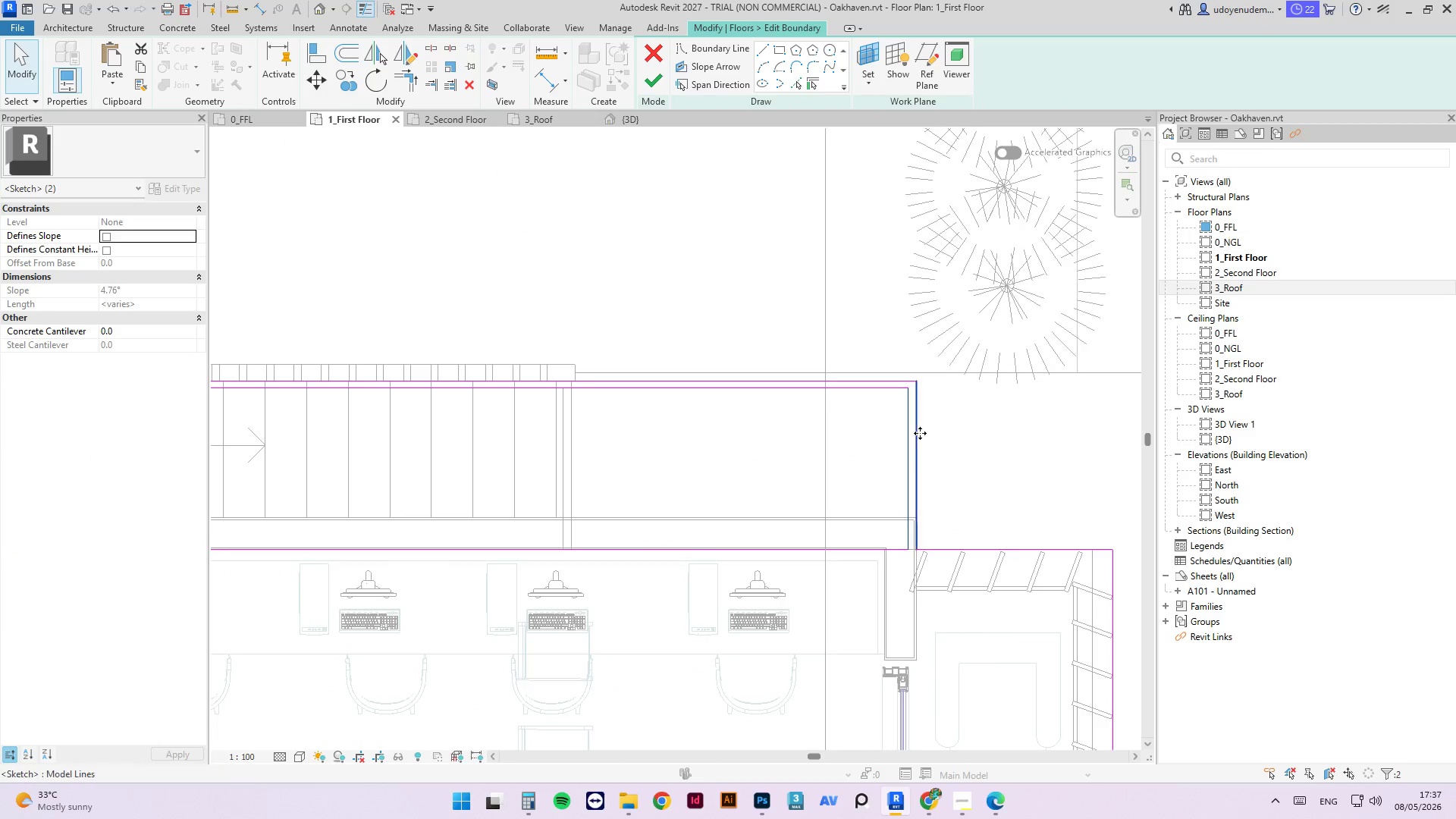 
left_click_drag(start_coordinate=[917, 433], to_coordinate=[568, 431])
 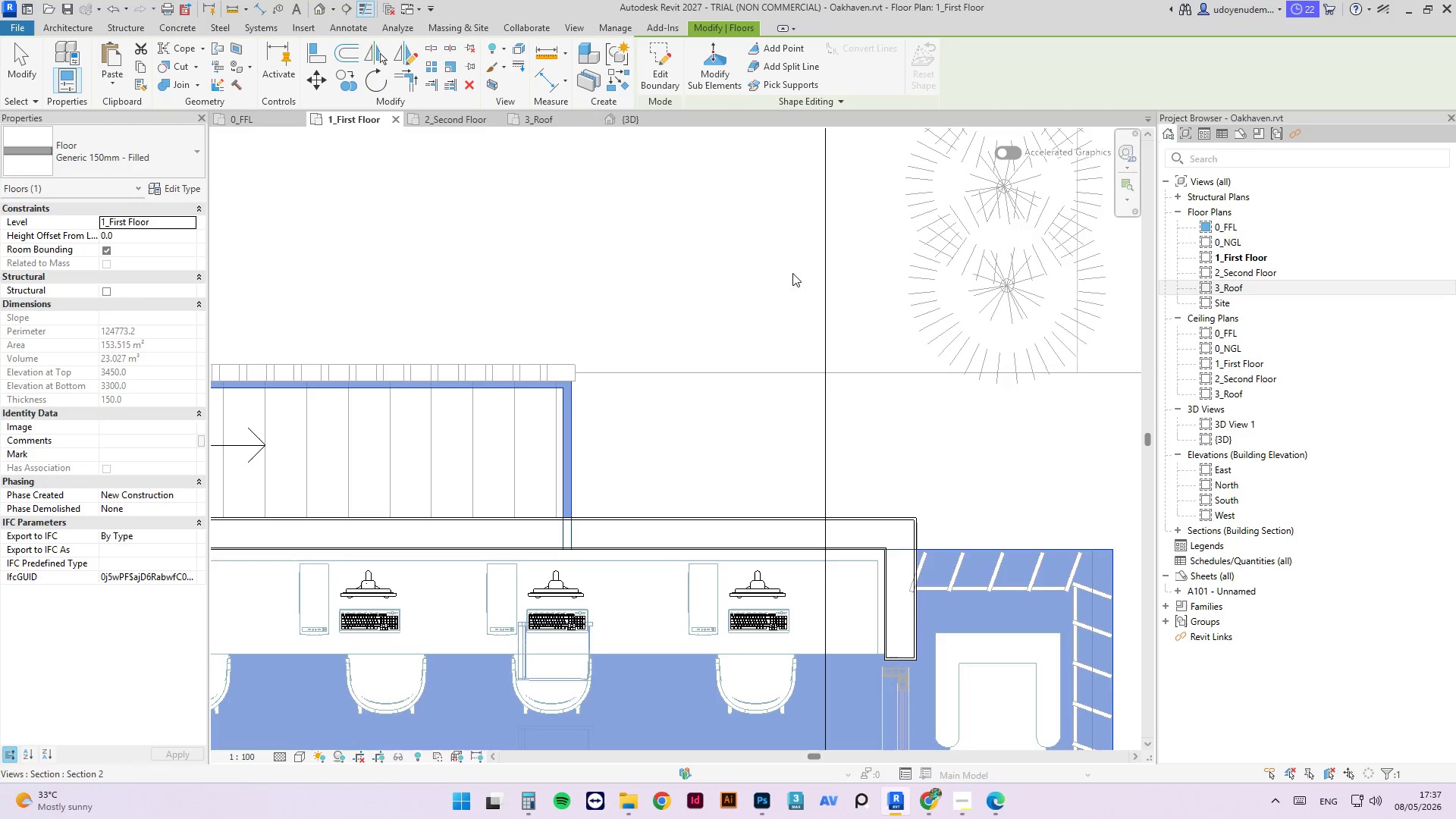 
left_click([618, 120])
 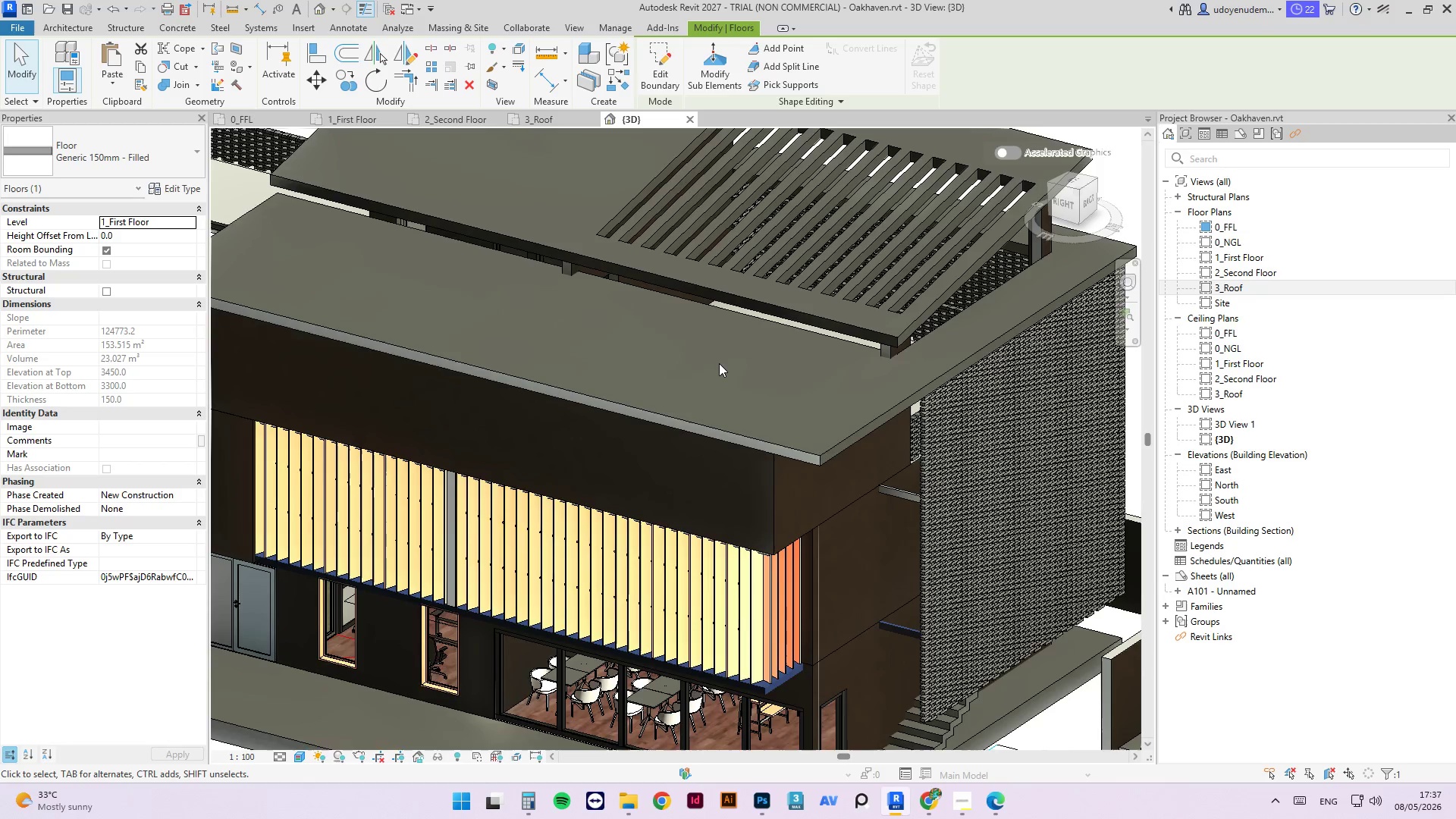 
scroll: coordinate [719, 362], scroll_direction: down, amount: 3.0
 